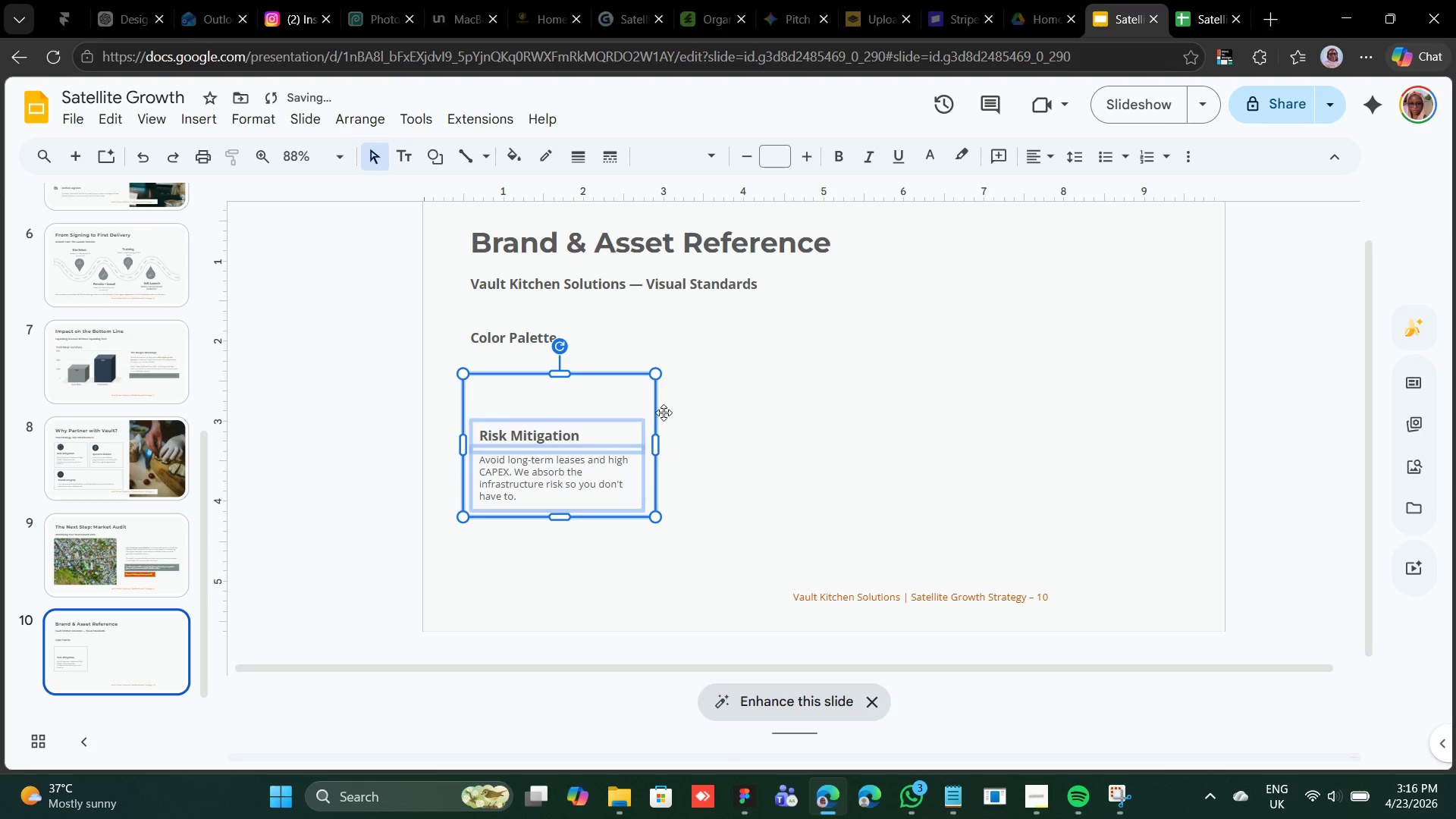 
hold_key(key=ArrowDown, duration=0.73)
 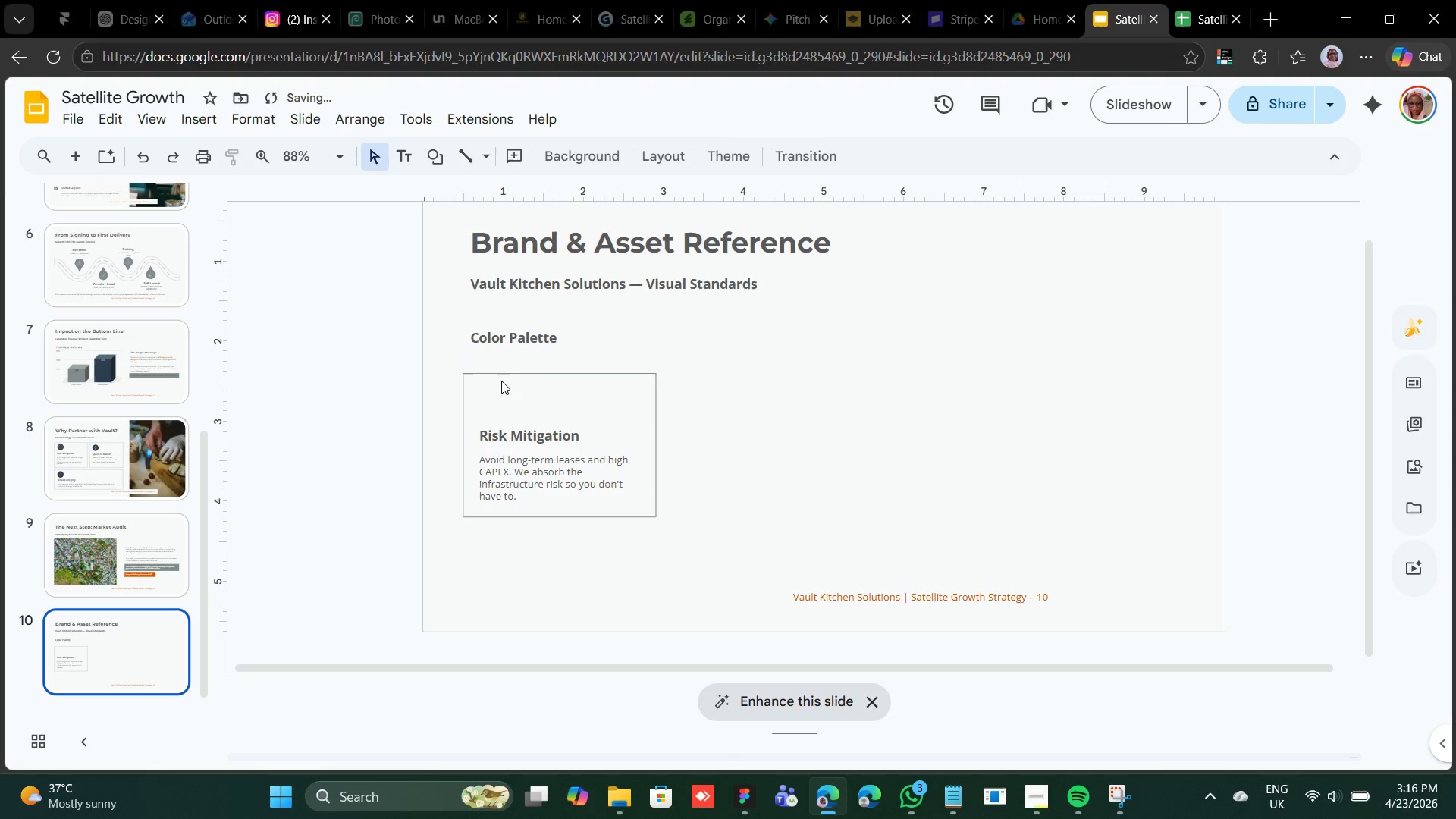 
left_click([518, 368])
 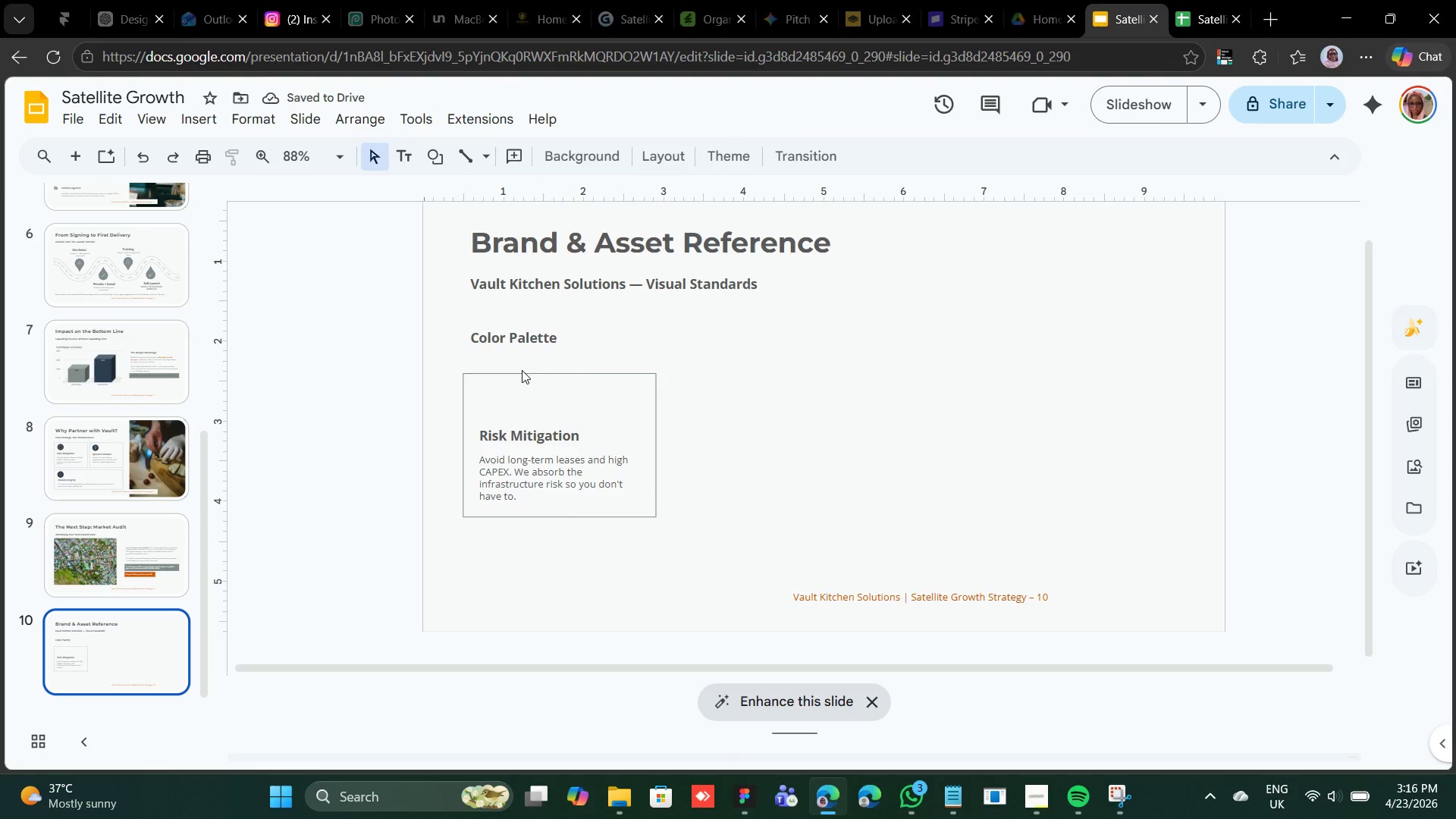 
left_click([522, 370])
 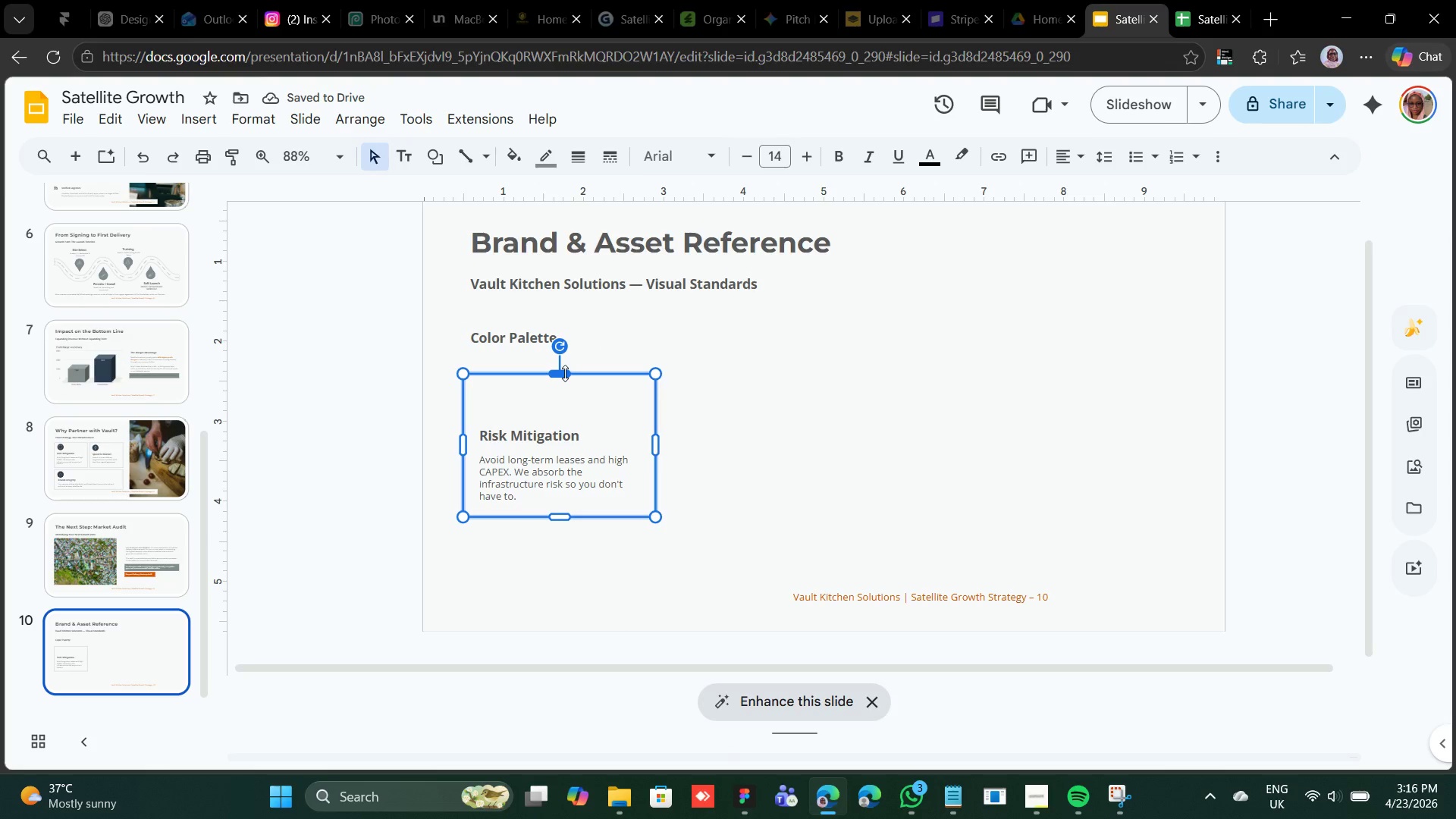 
left_click_drag(start_coordinate=[565, 373], to_coordinate=[566, 414])
 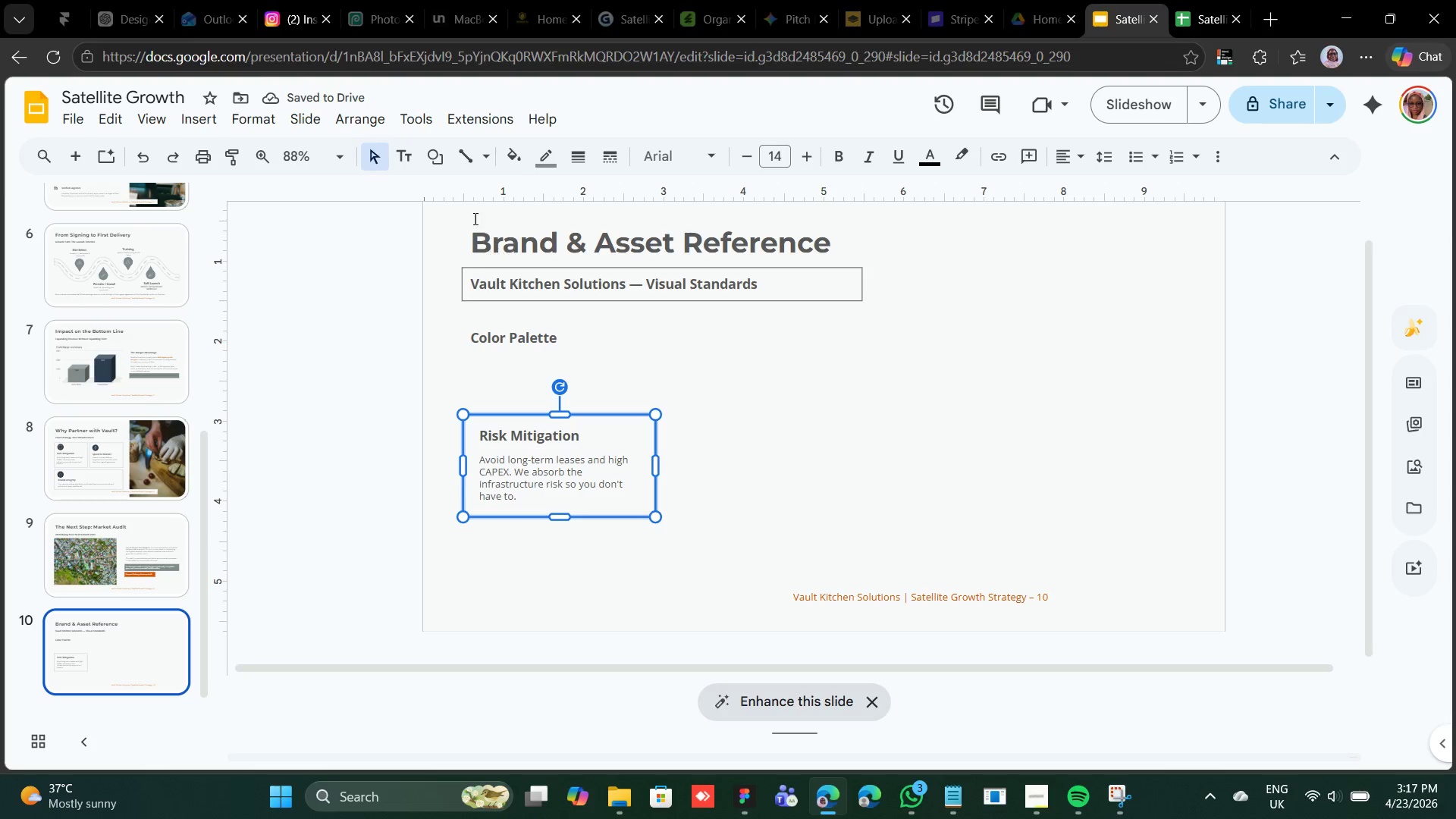 
wait(6.19)
 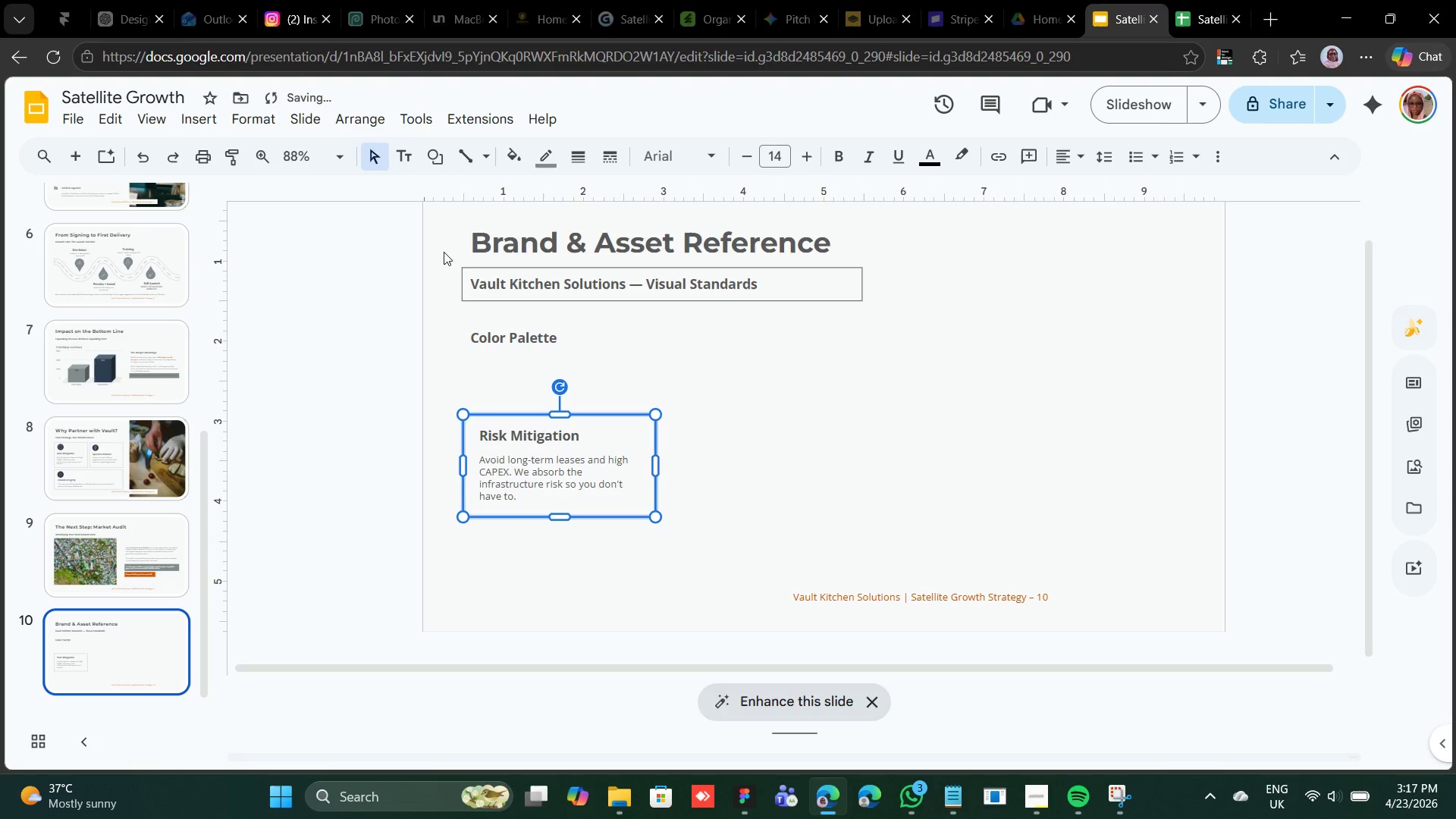 
left_click([506, 157])
 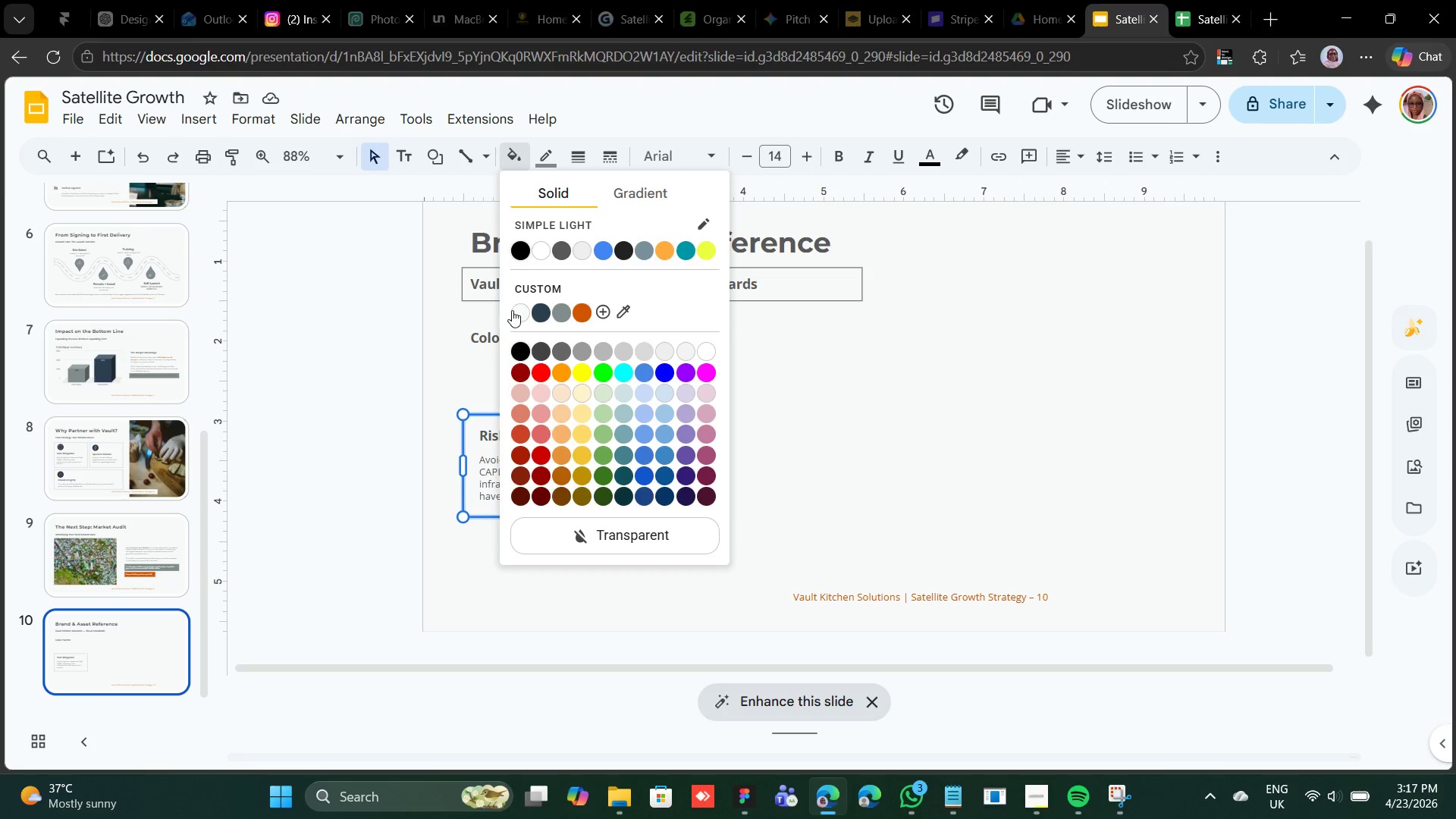 
left_click([512, 310])
 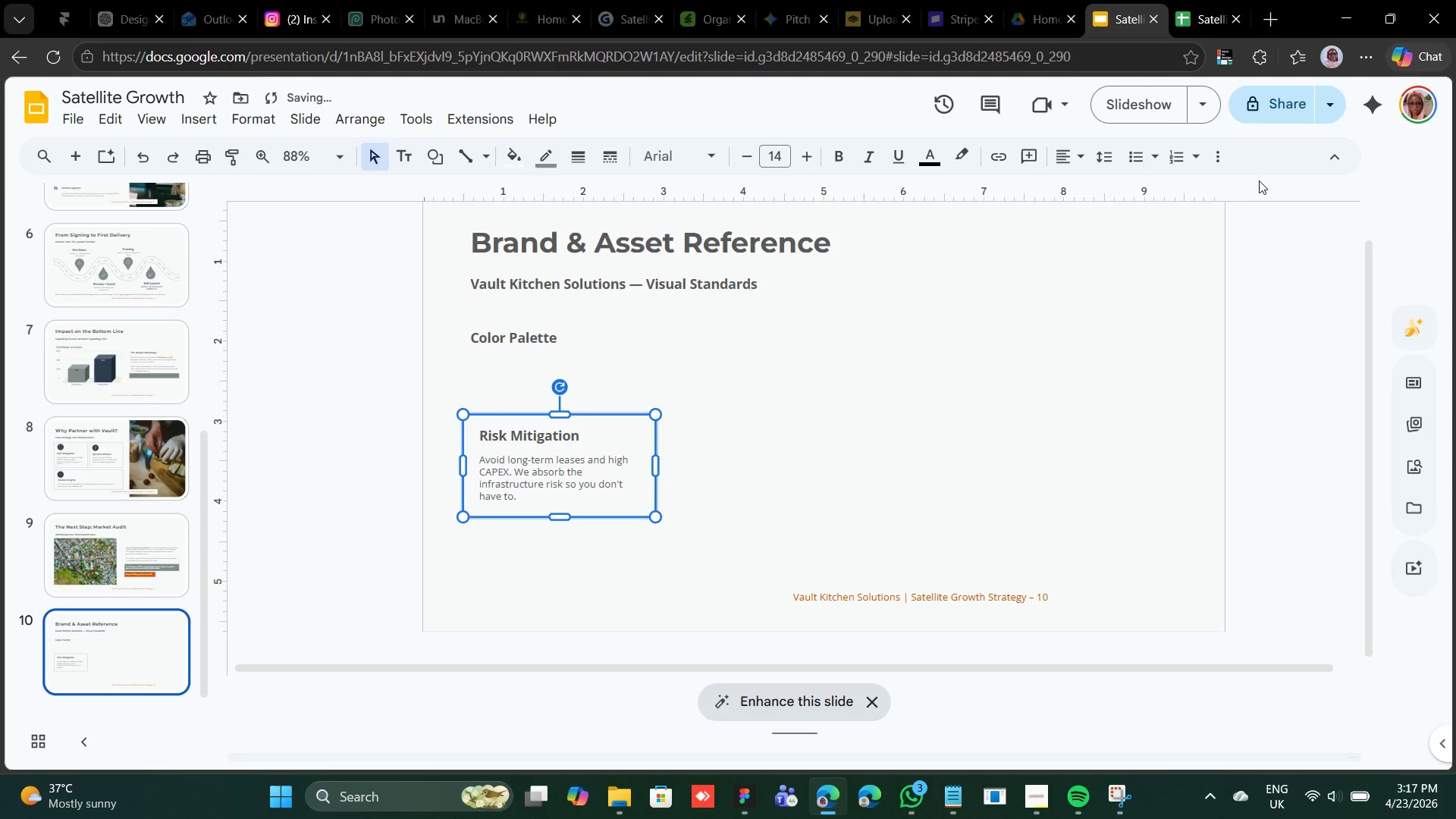 
left_click([1213, 160])
 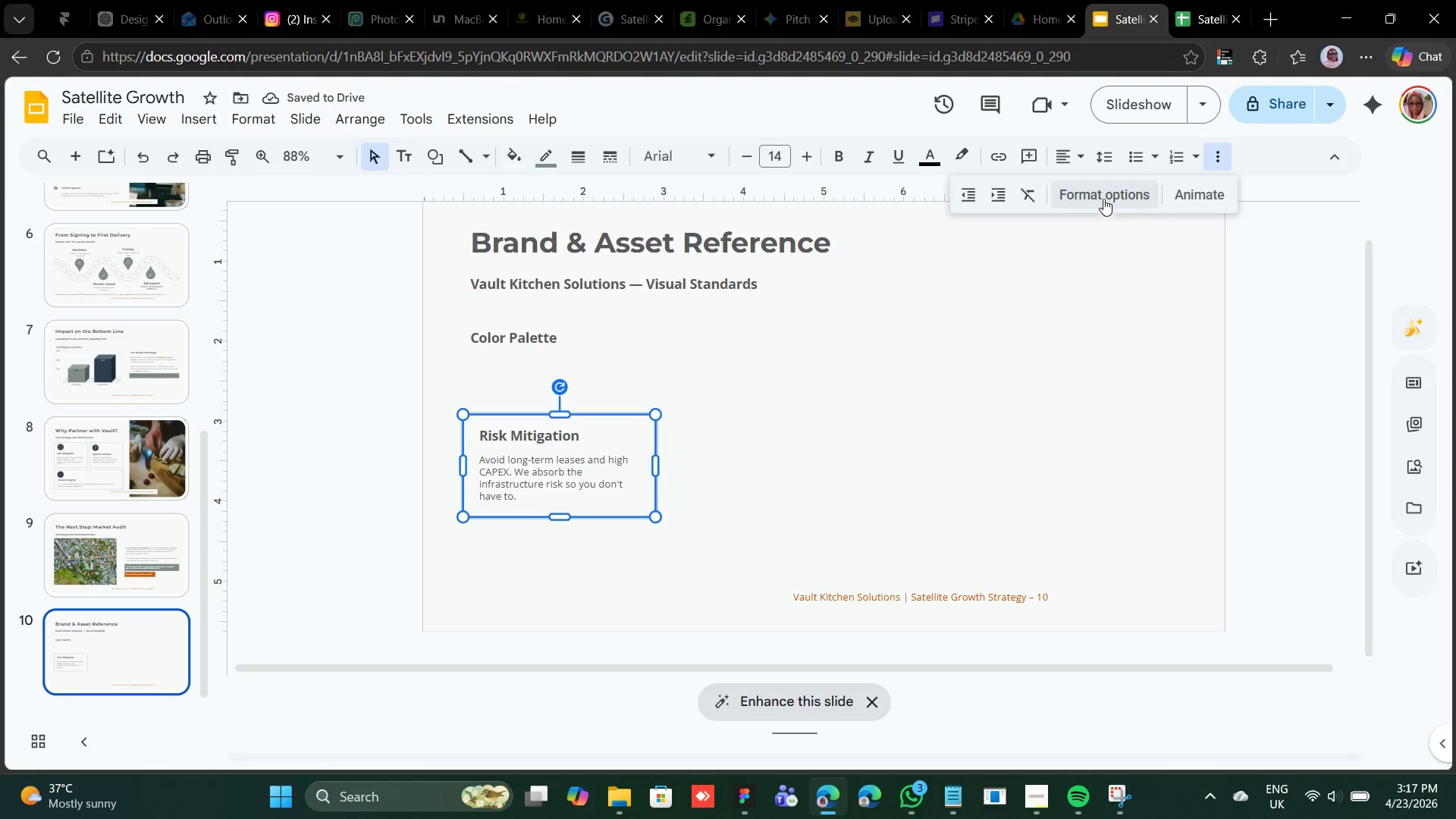 
left_click([1103, 199])
 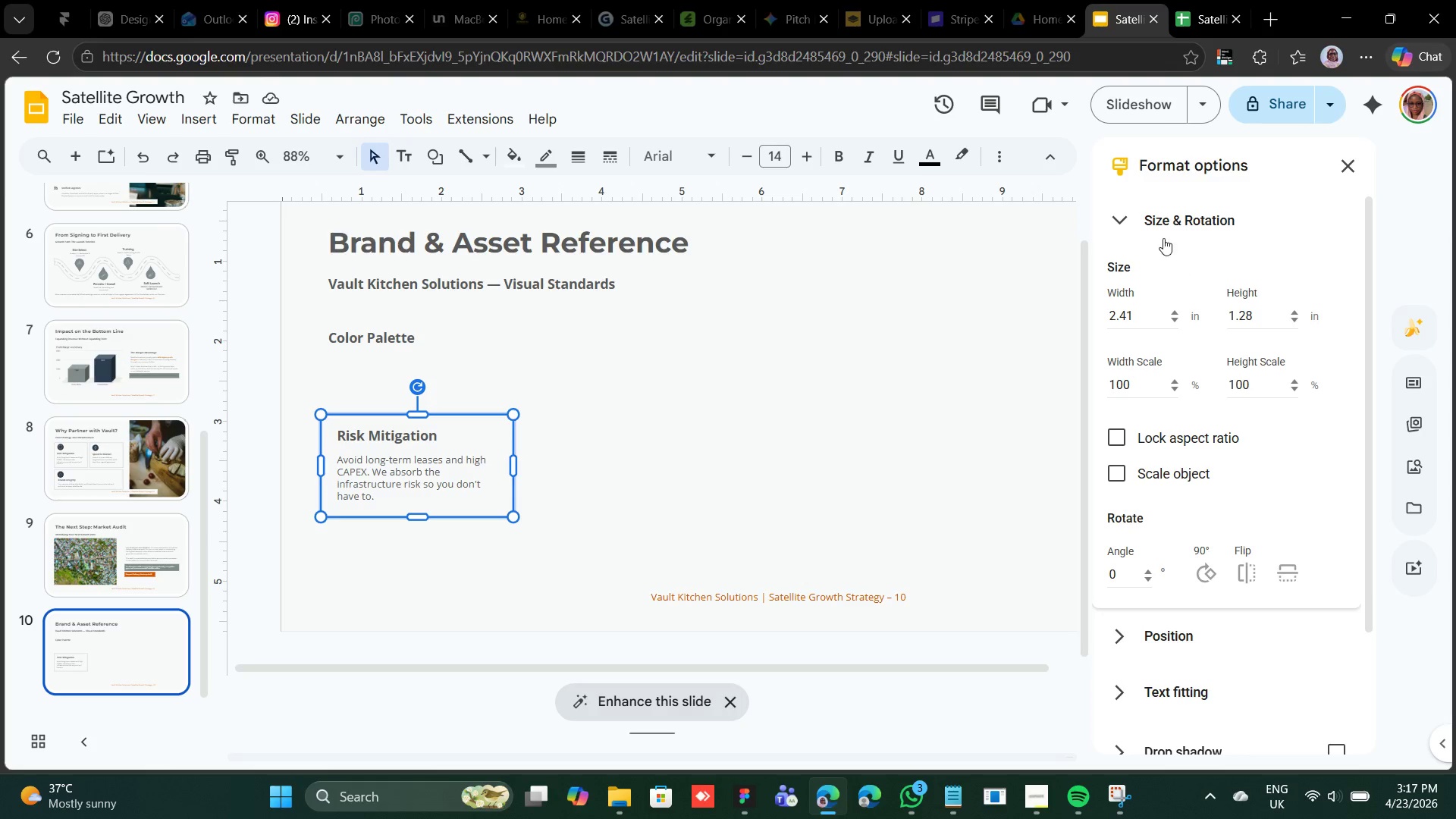 
scroll: coordinate [1194, 500], scroll_direction: down, amount: 5.0
 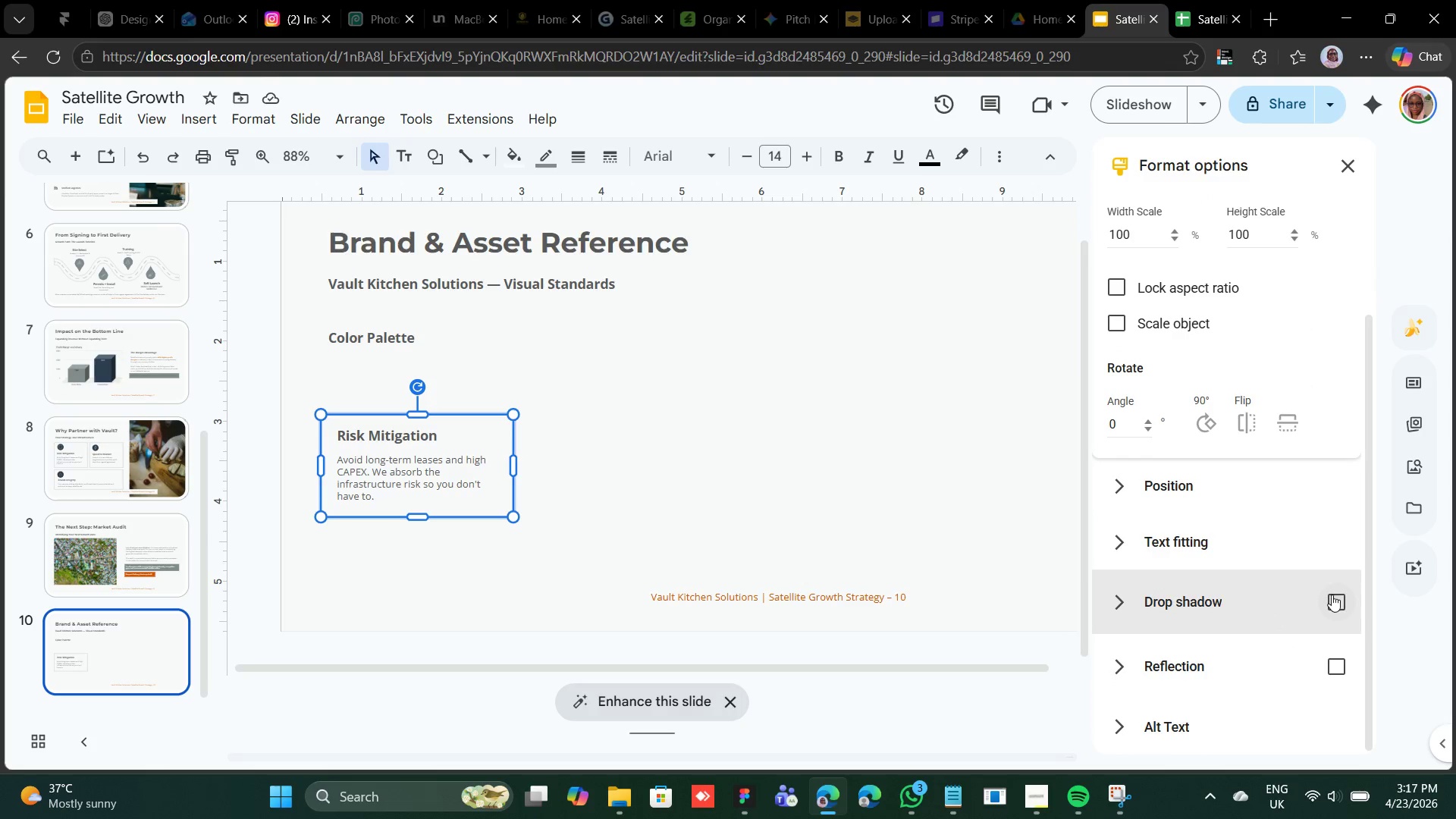 
left_click([1332, 595])
 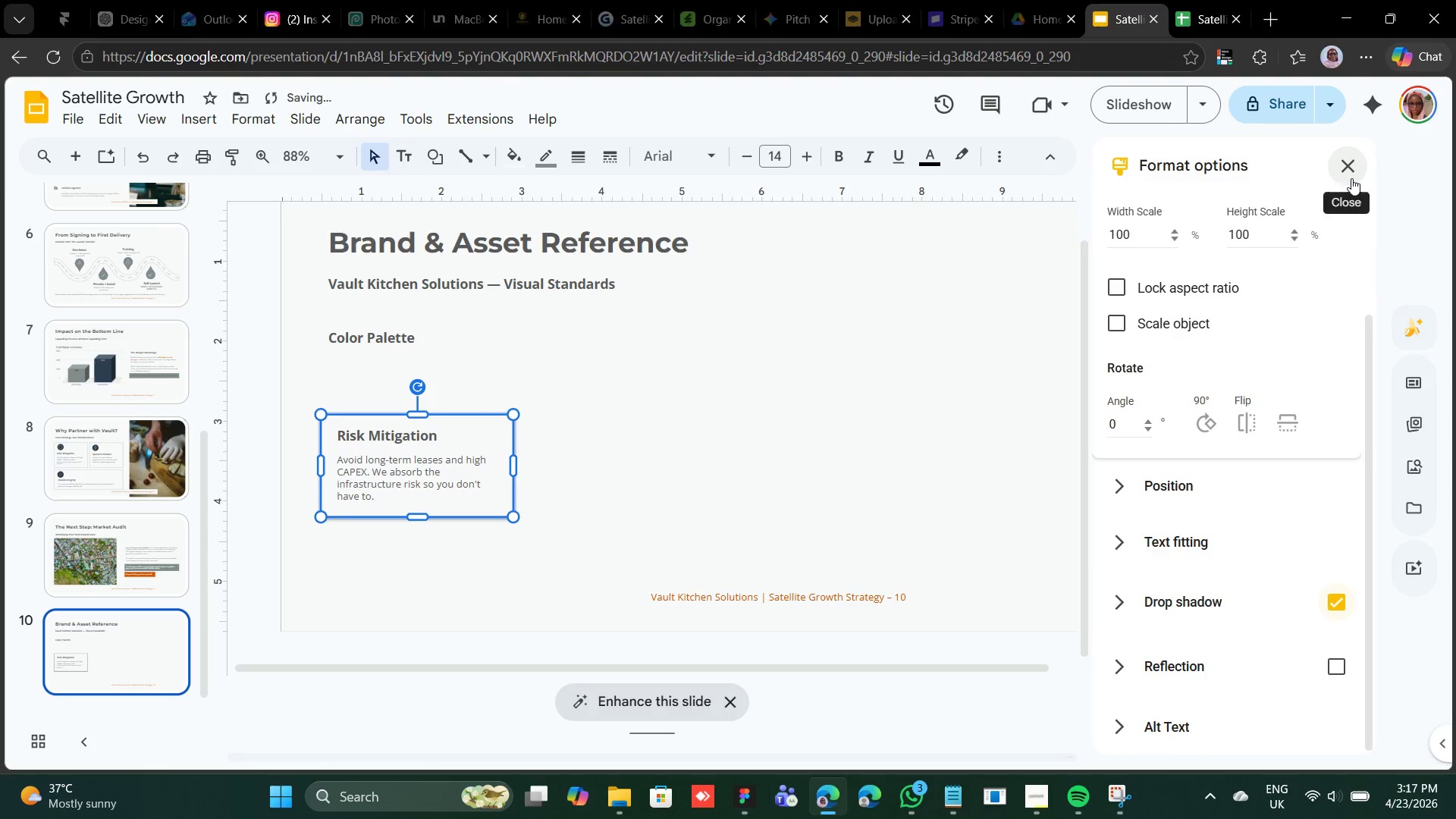 
left_click([1351, 178])
 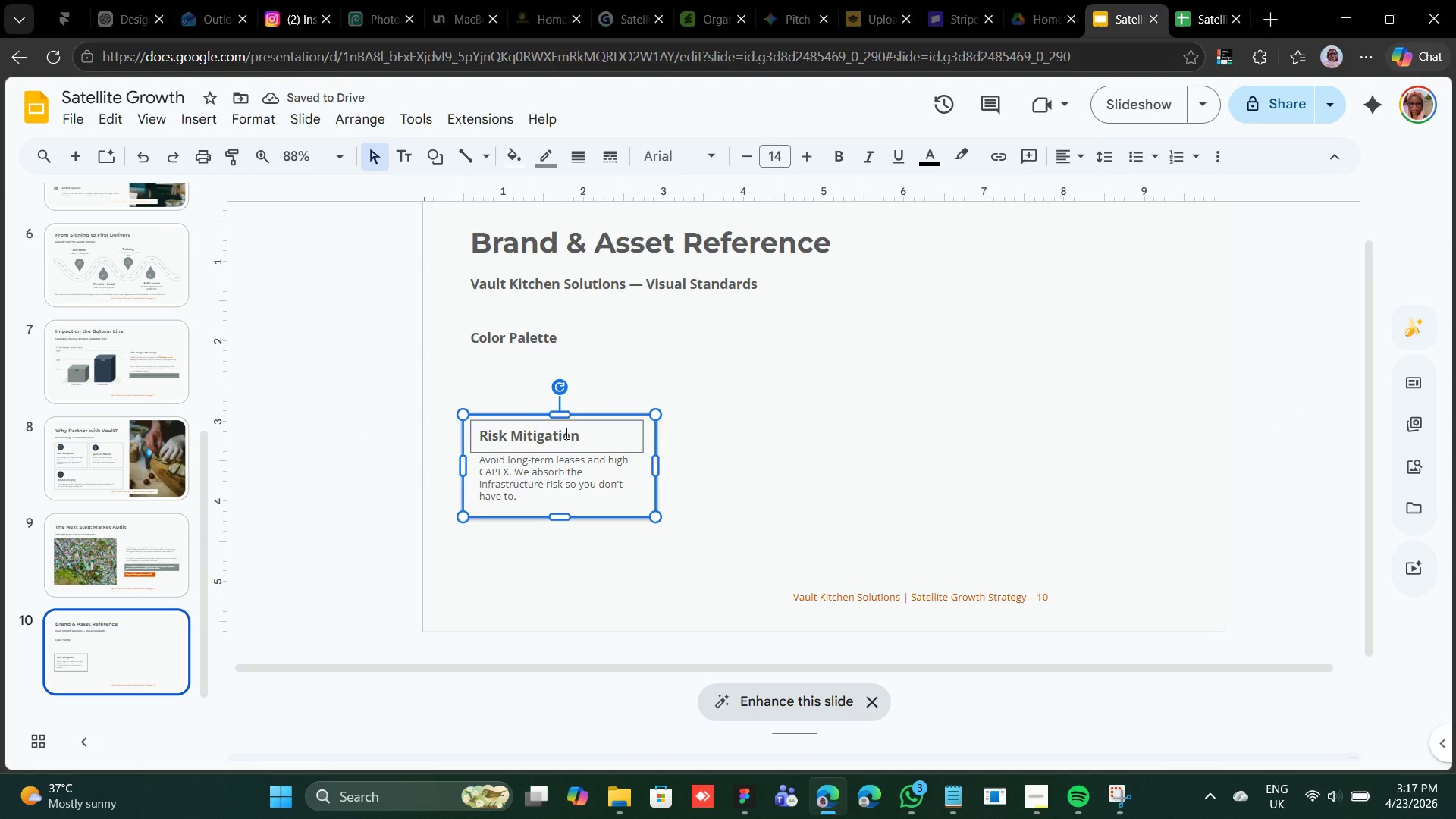 
hold_key(key=ShiftLeft, duration=0.94)
 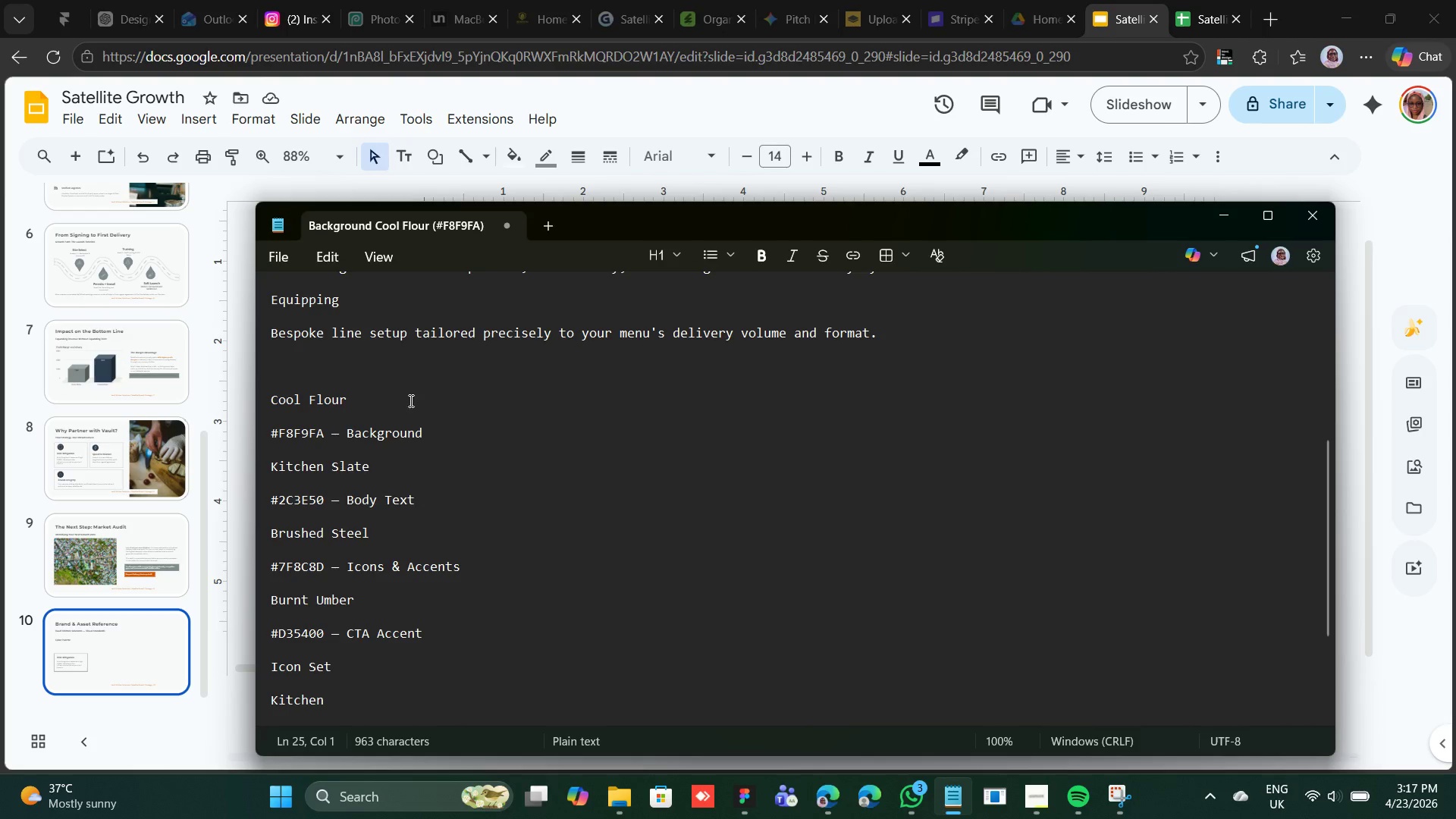 
left_click_drag(start_coordinate=[354, 389], to_coordinate=[330, 406])
 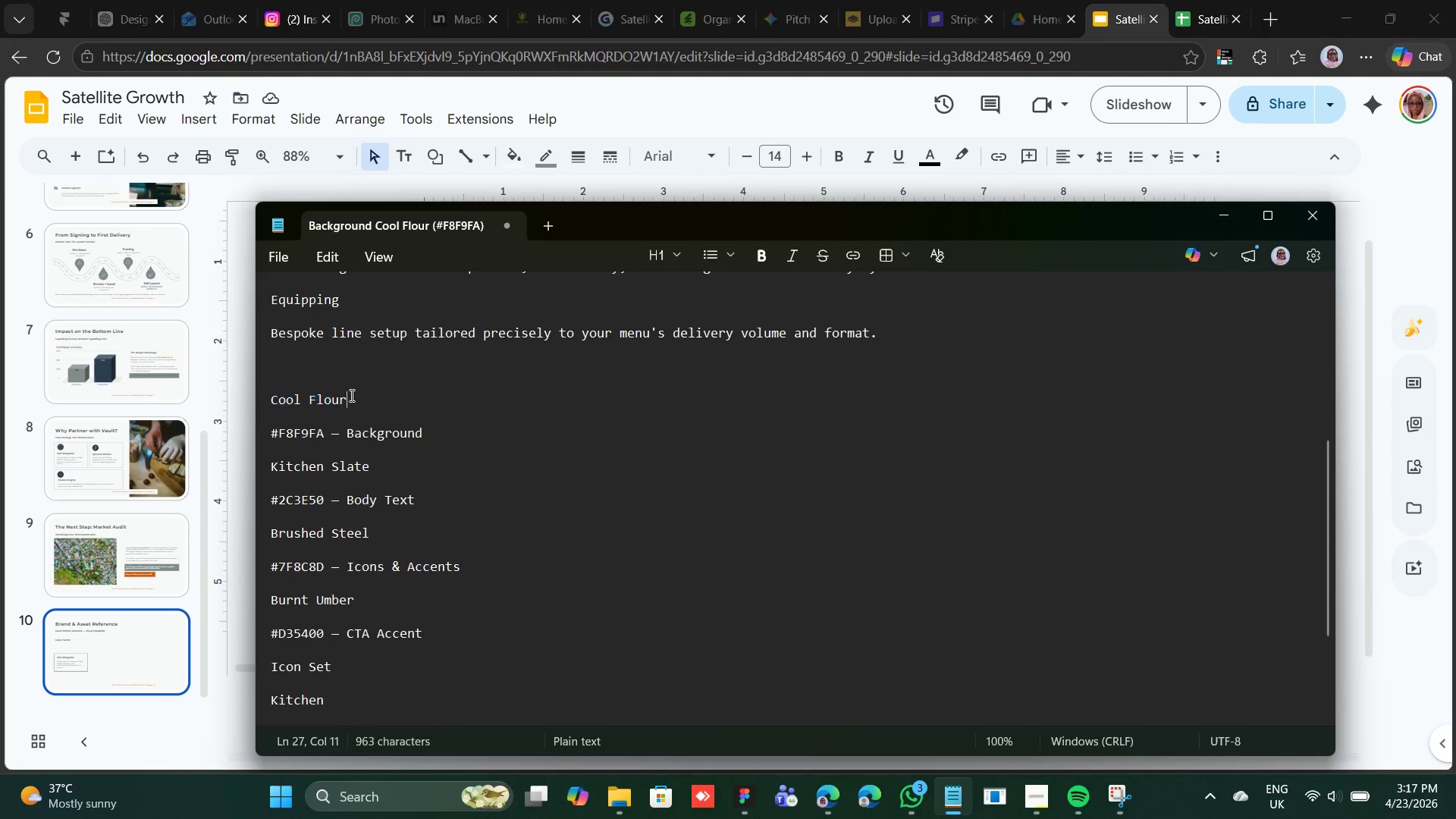 
left_click_drag(start_coordinate=[350, 395], to_coordinate=[260, 397])
 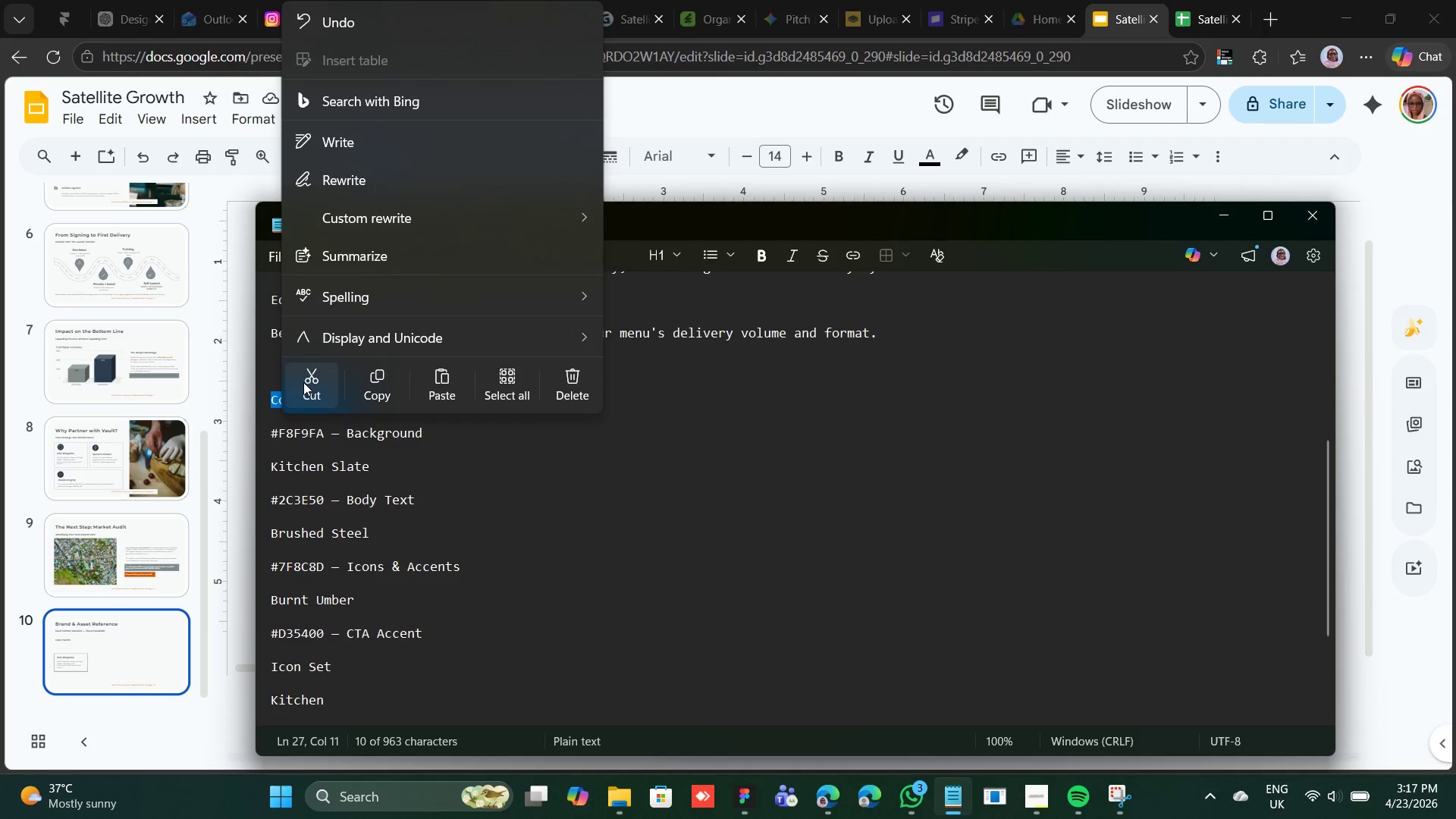 
left_click([304, 381])
 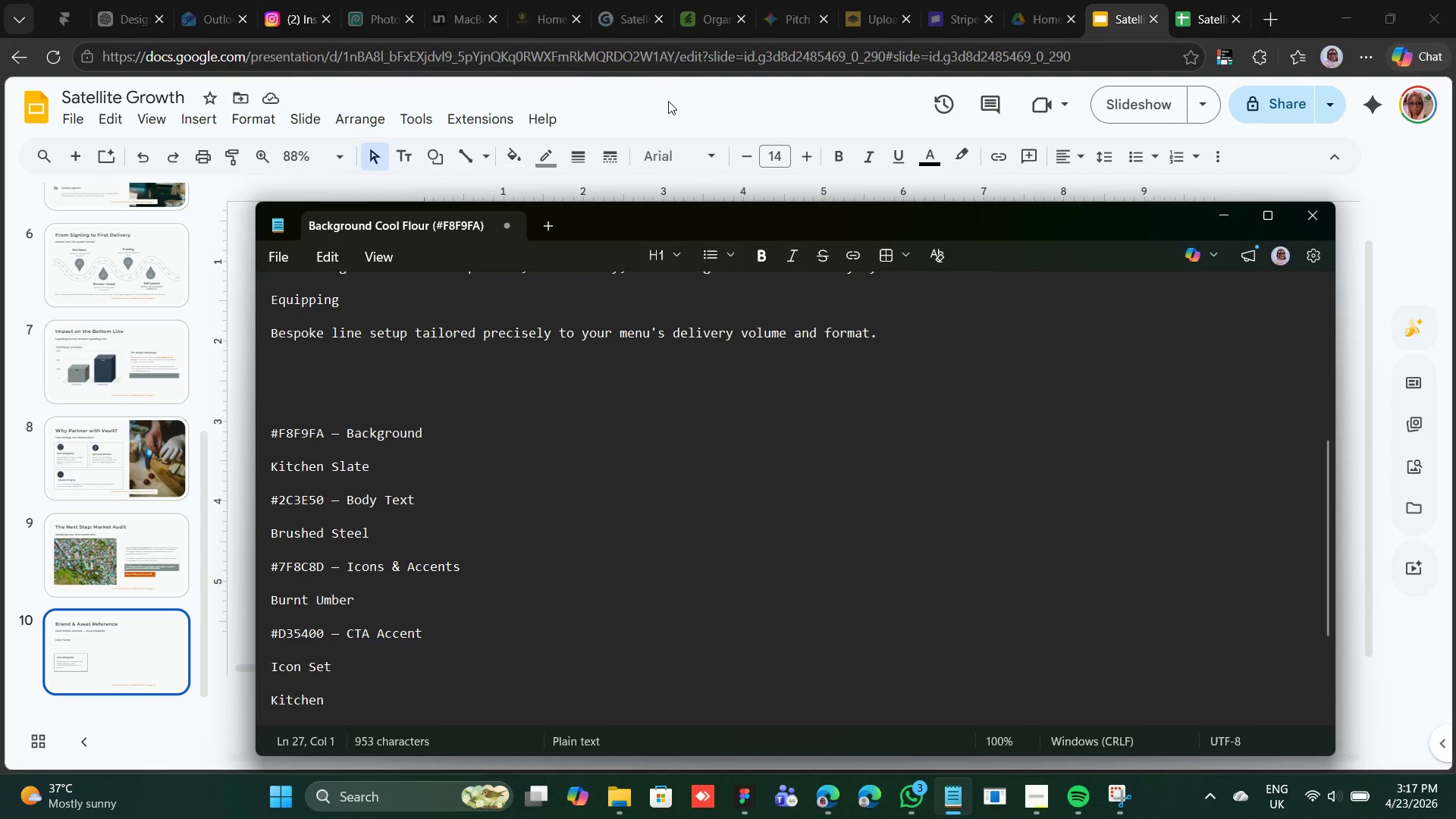 
left_click([672, 94])
 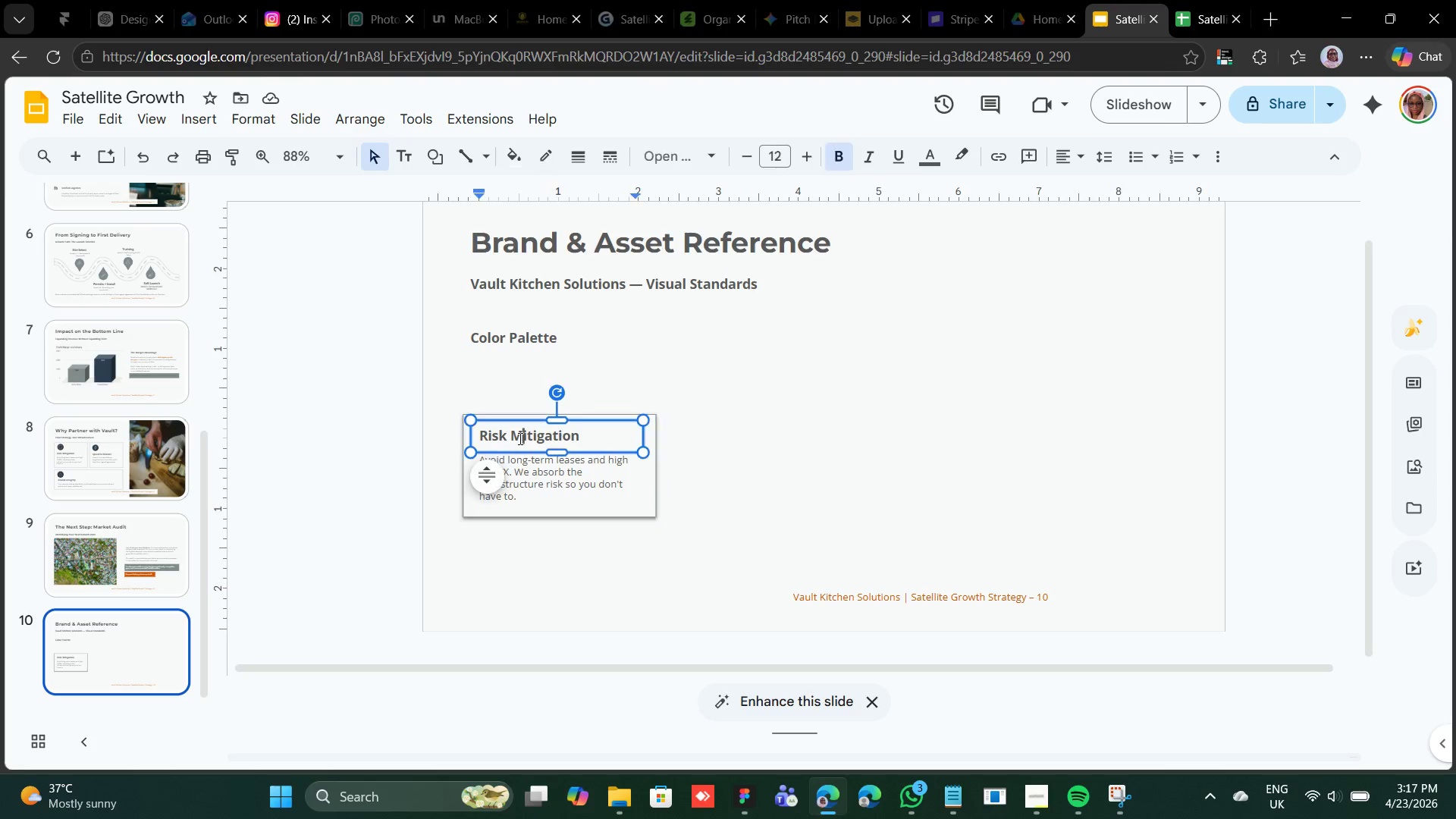 
double_click([519, 438])
 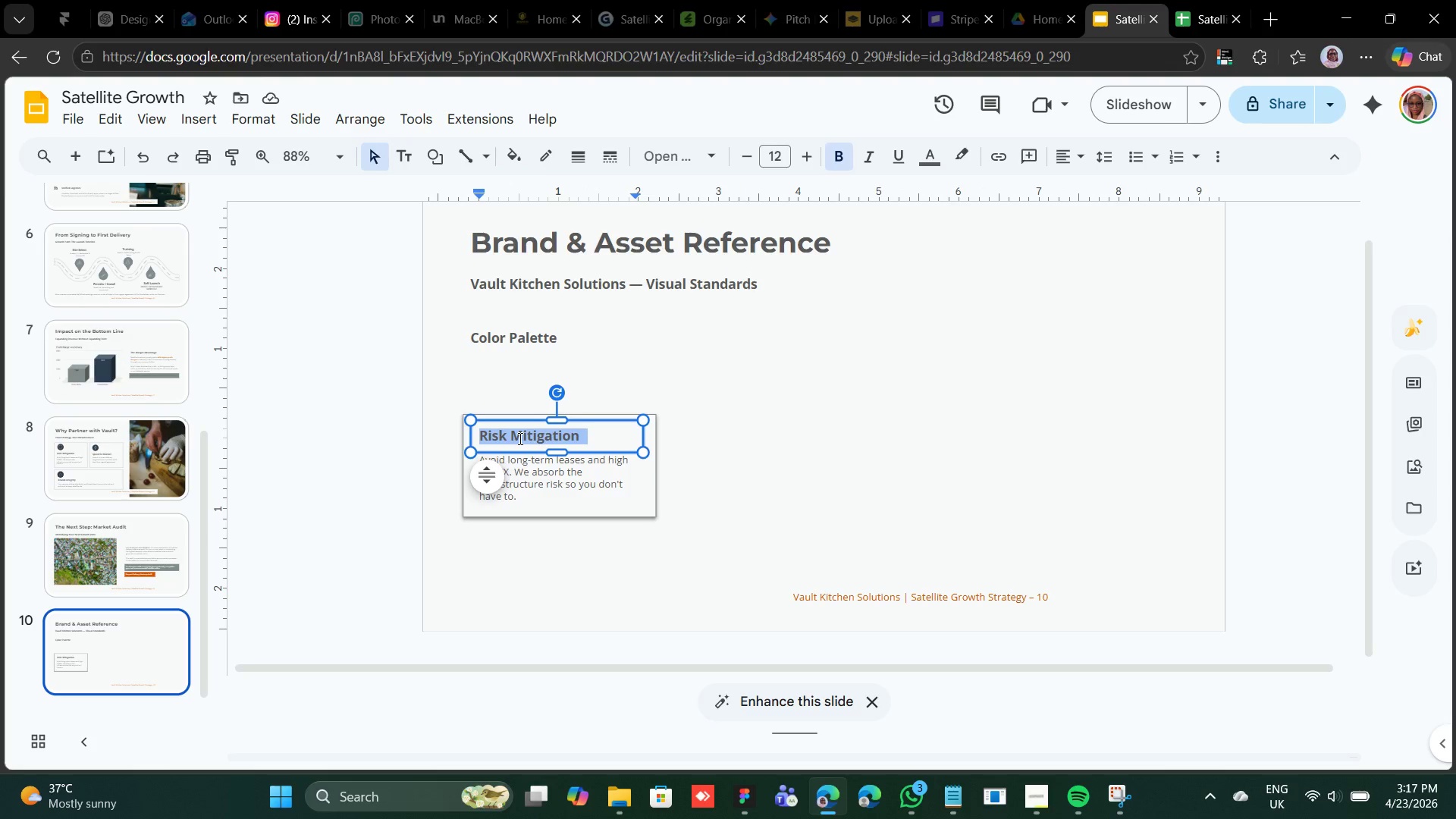 
triple_click([519, 438])
 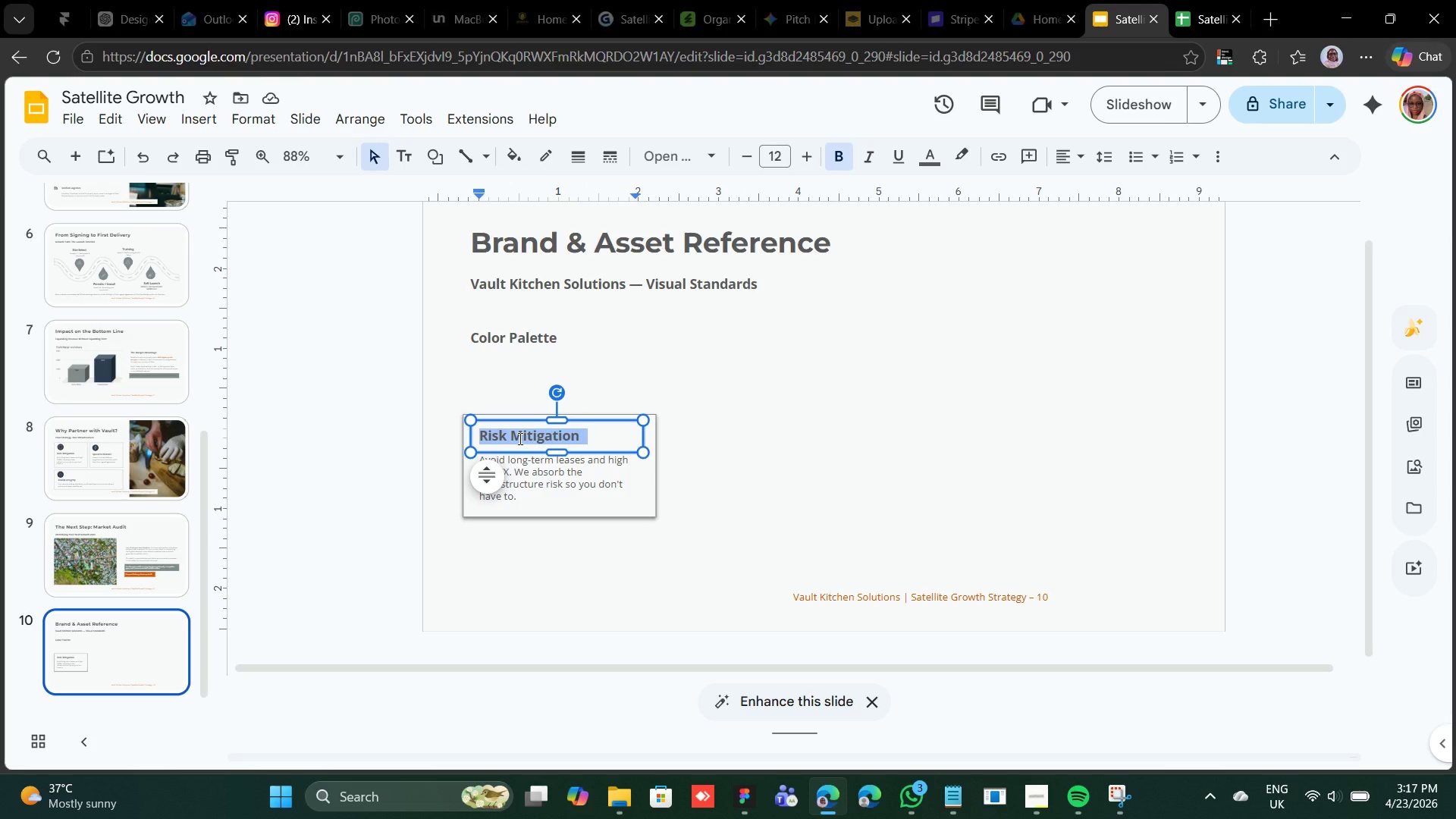 
right_click([519, 438])
 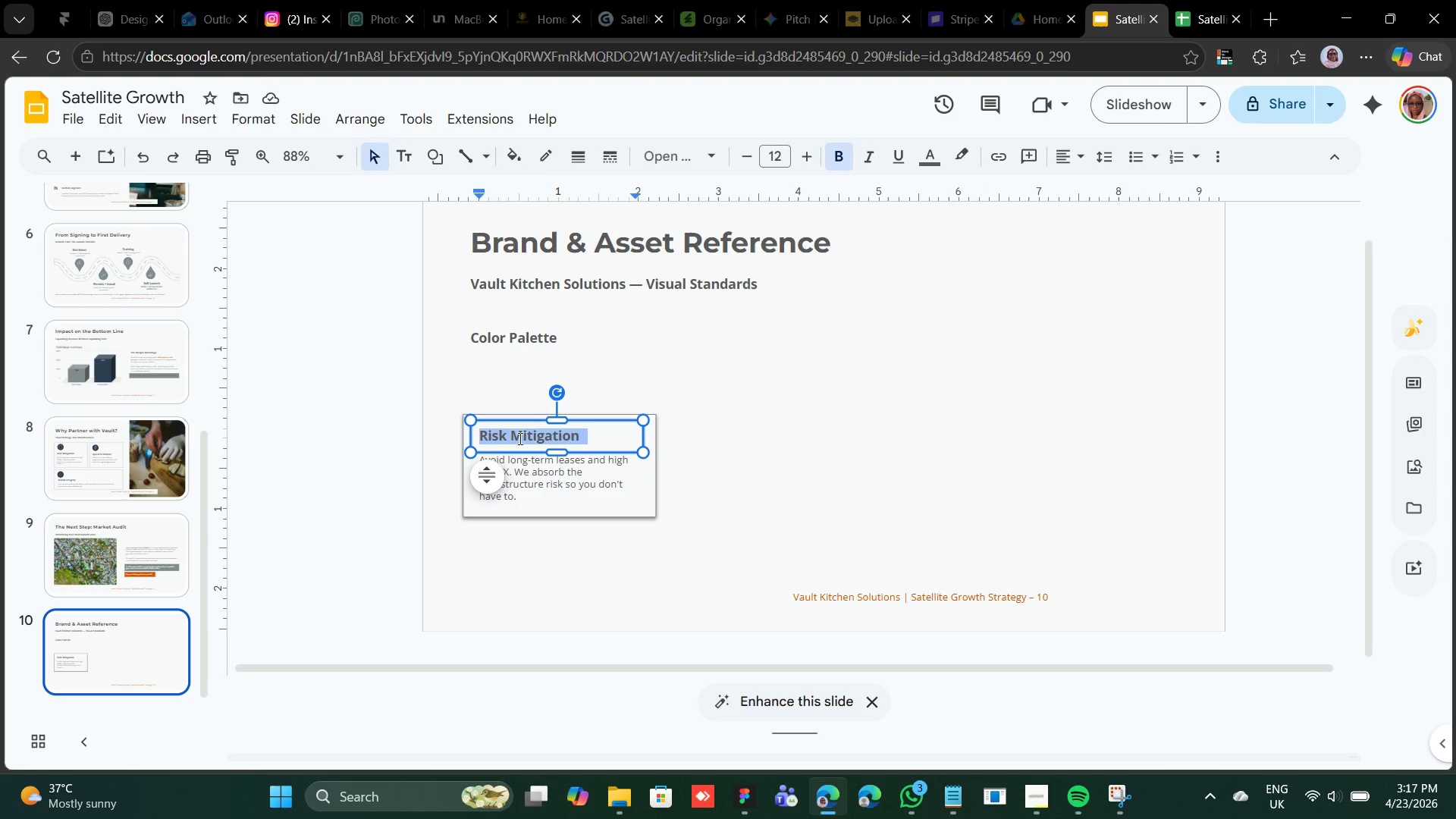 
right_click([519, 438])
 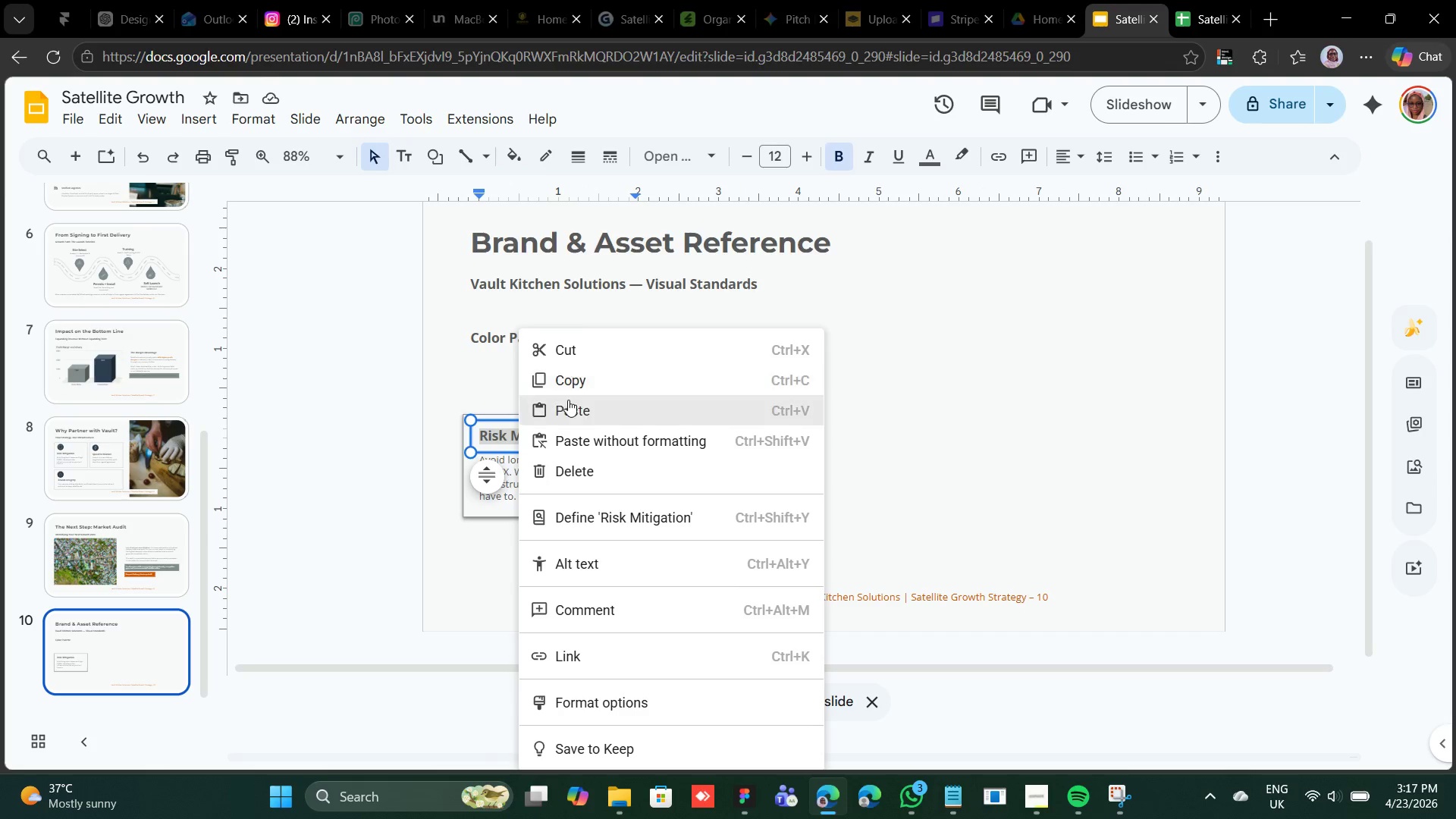 
left_click([568, 400])
 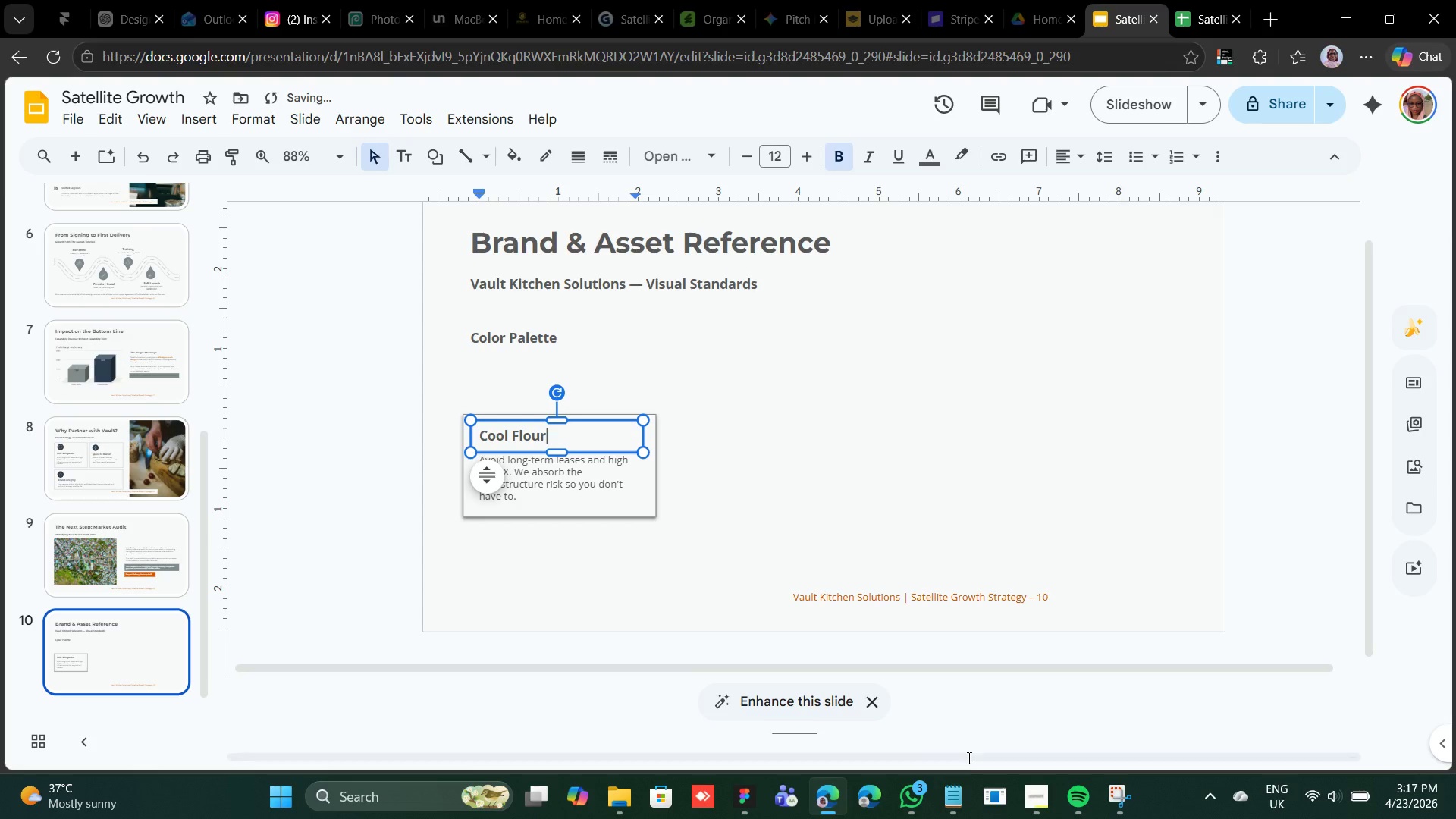 
left_click([951, 795])
 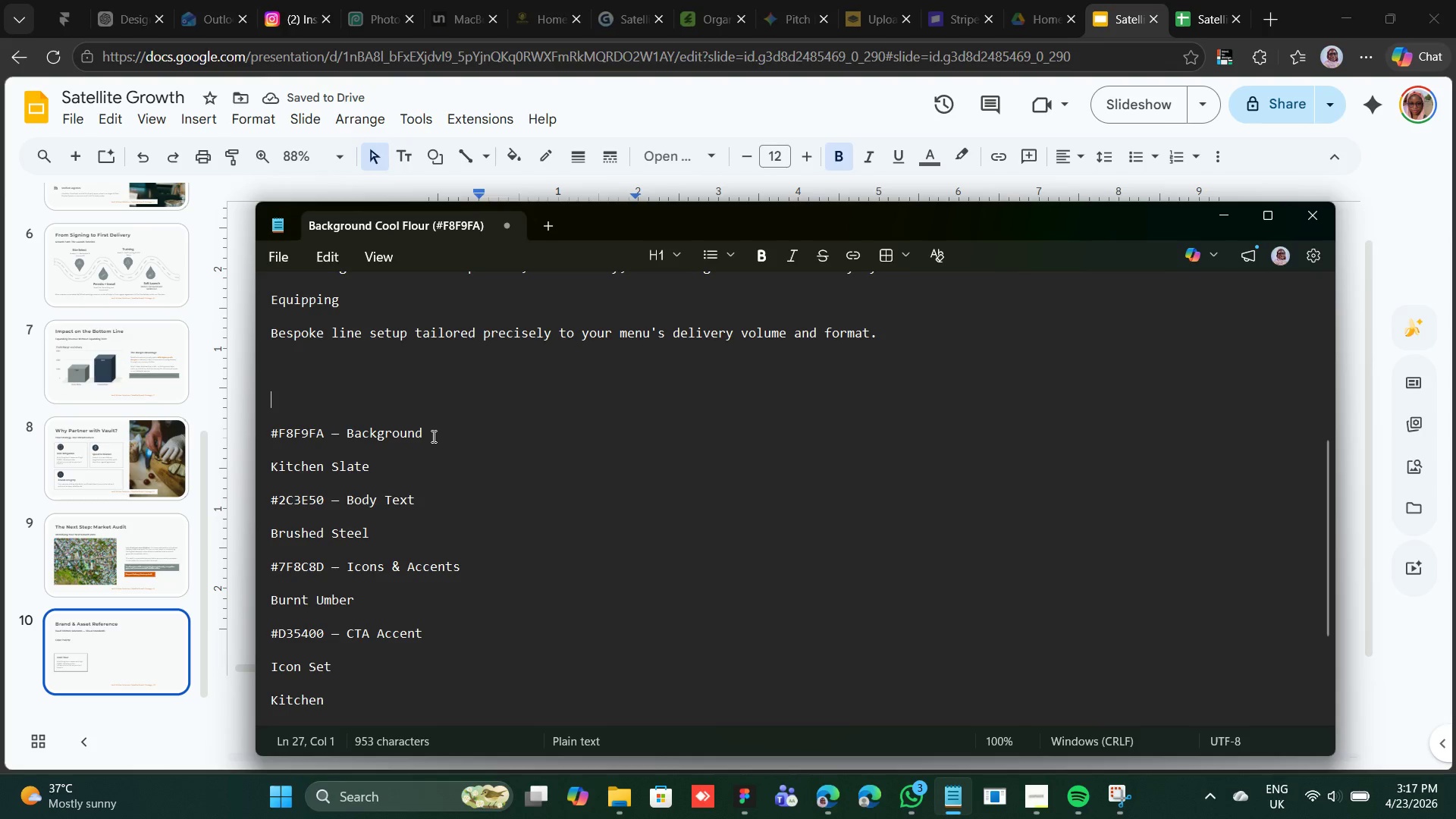 
left_click_drag(start_coordinate=[433, 436], to_coordinate=[273, 436])
 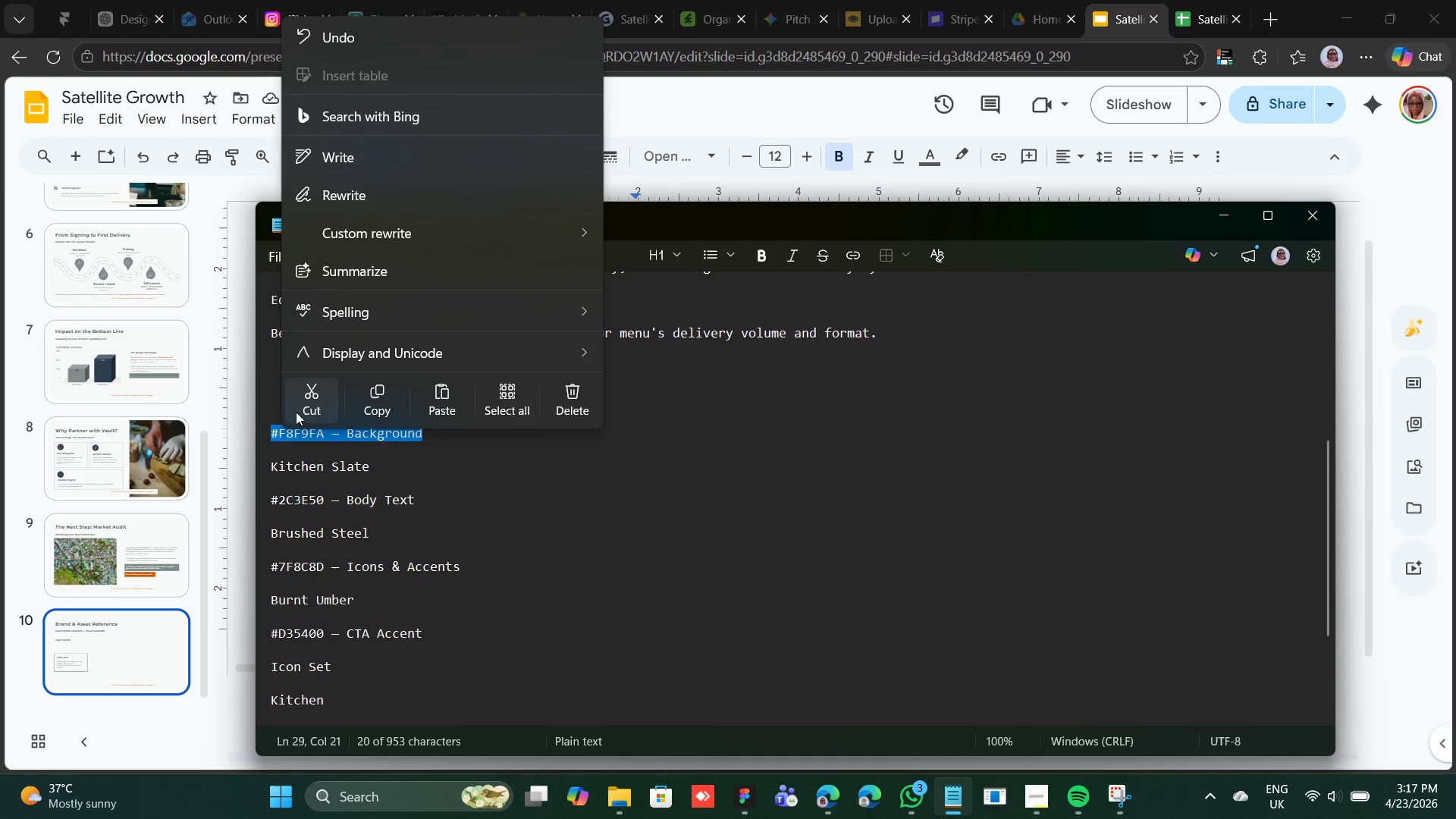 
left_click([304, 400])
 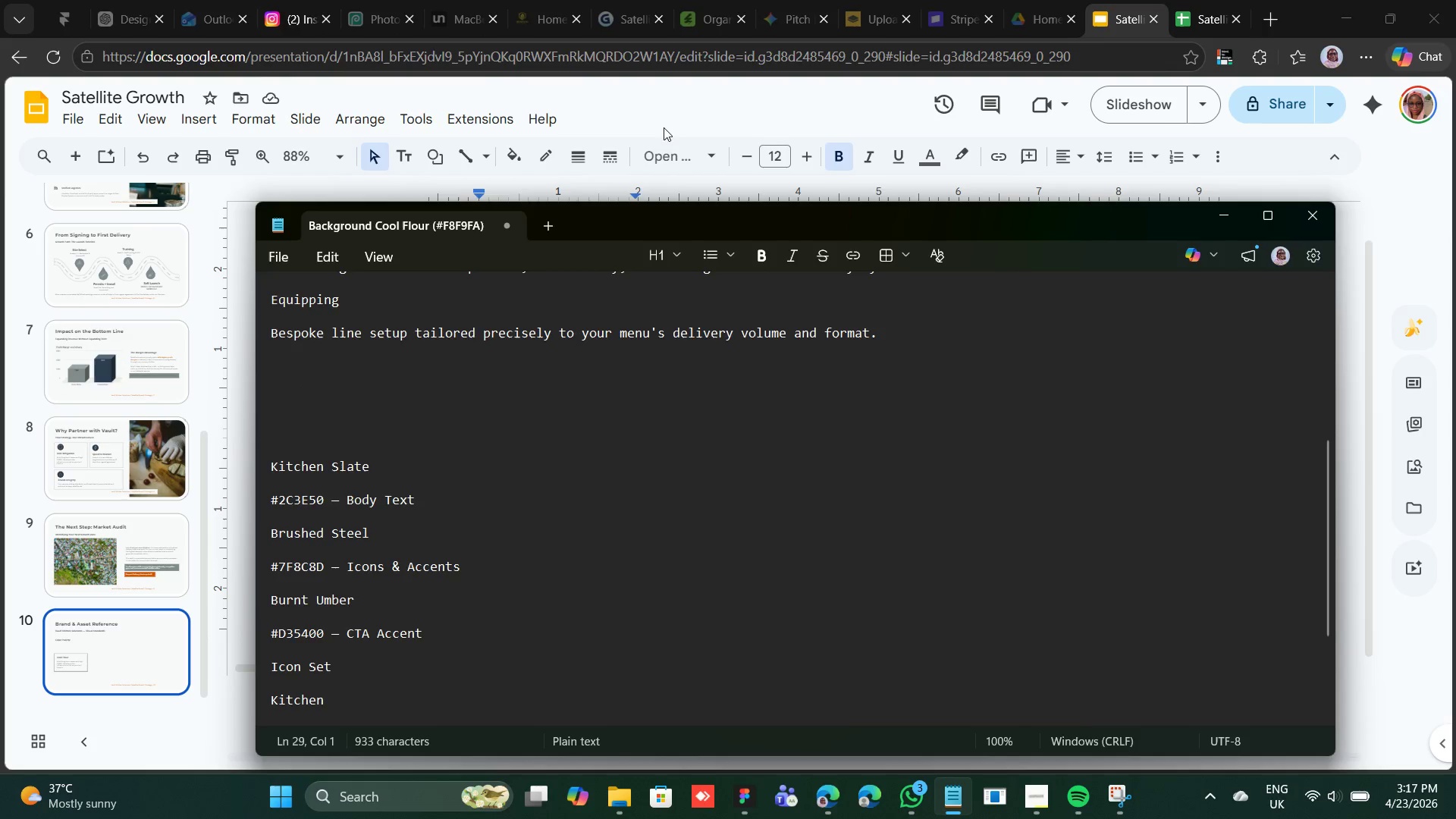 
left_click([668, 102])
 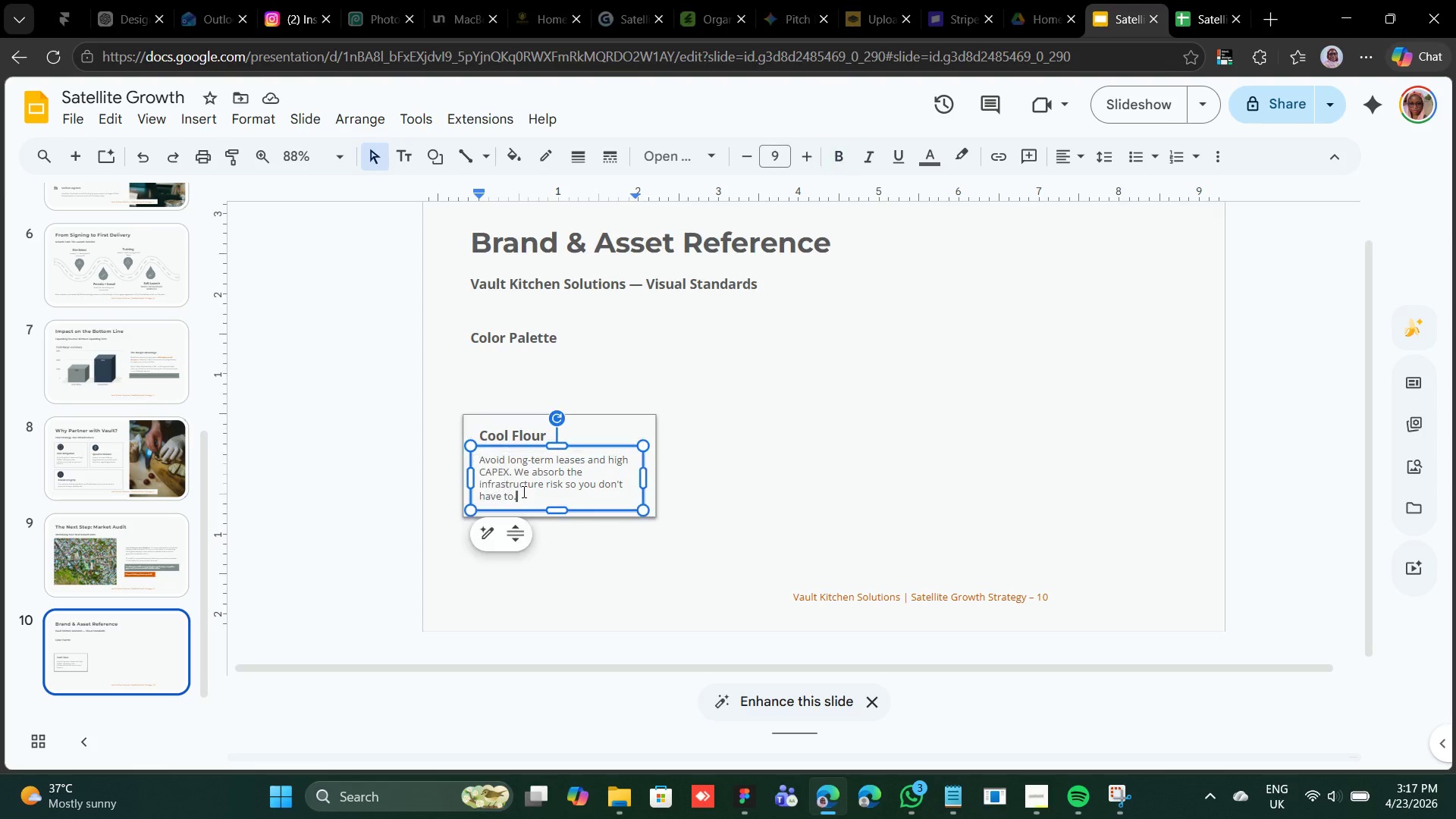 
double_click([522, 491])
 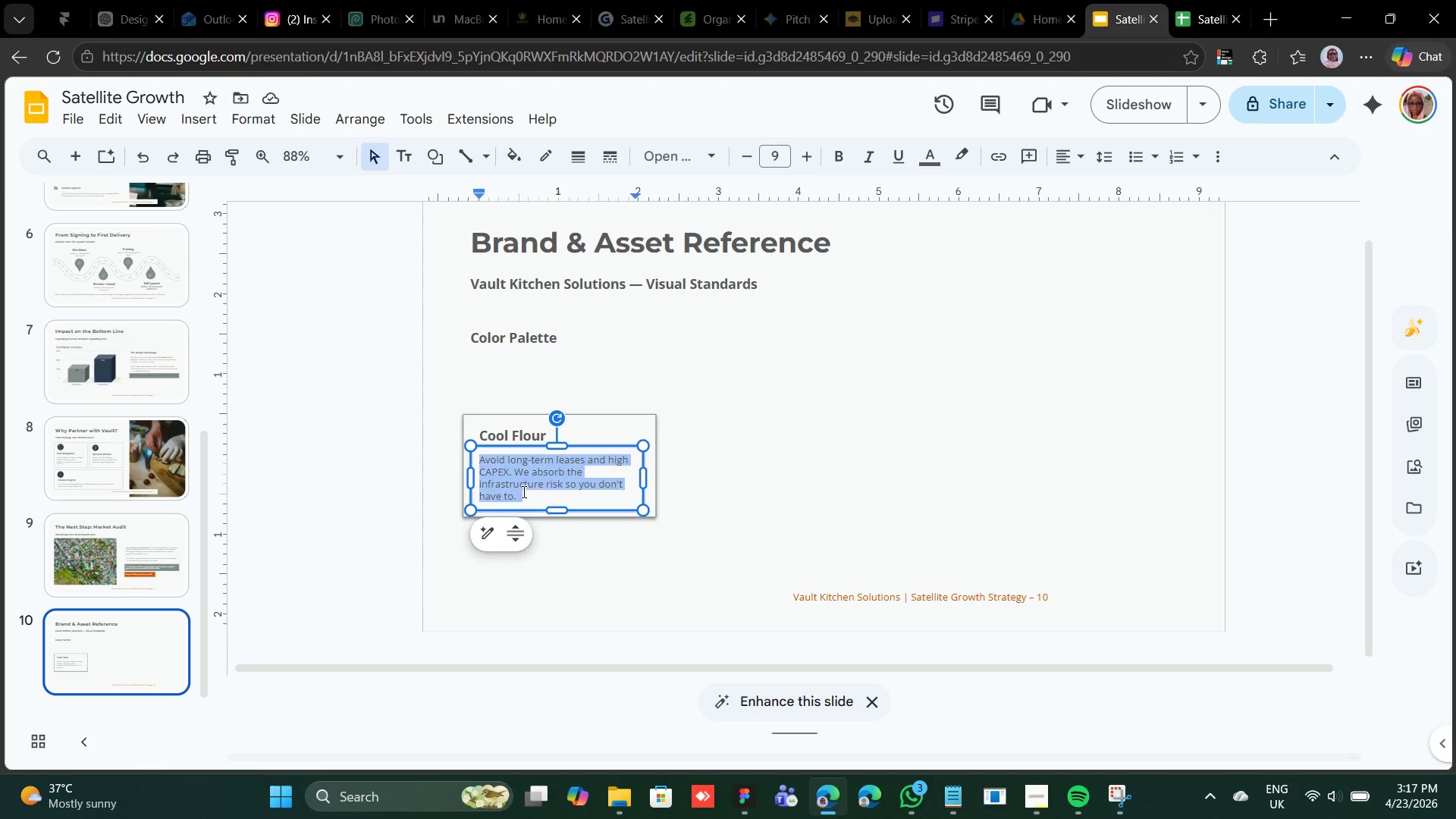 
triple_click([522, 491])
 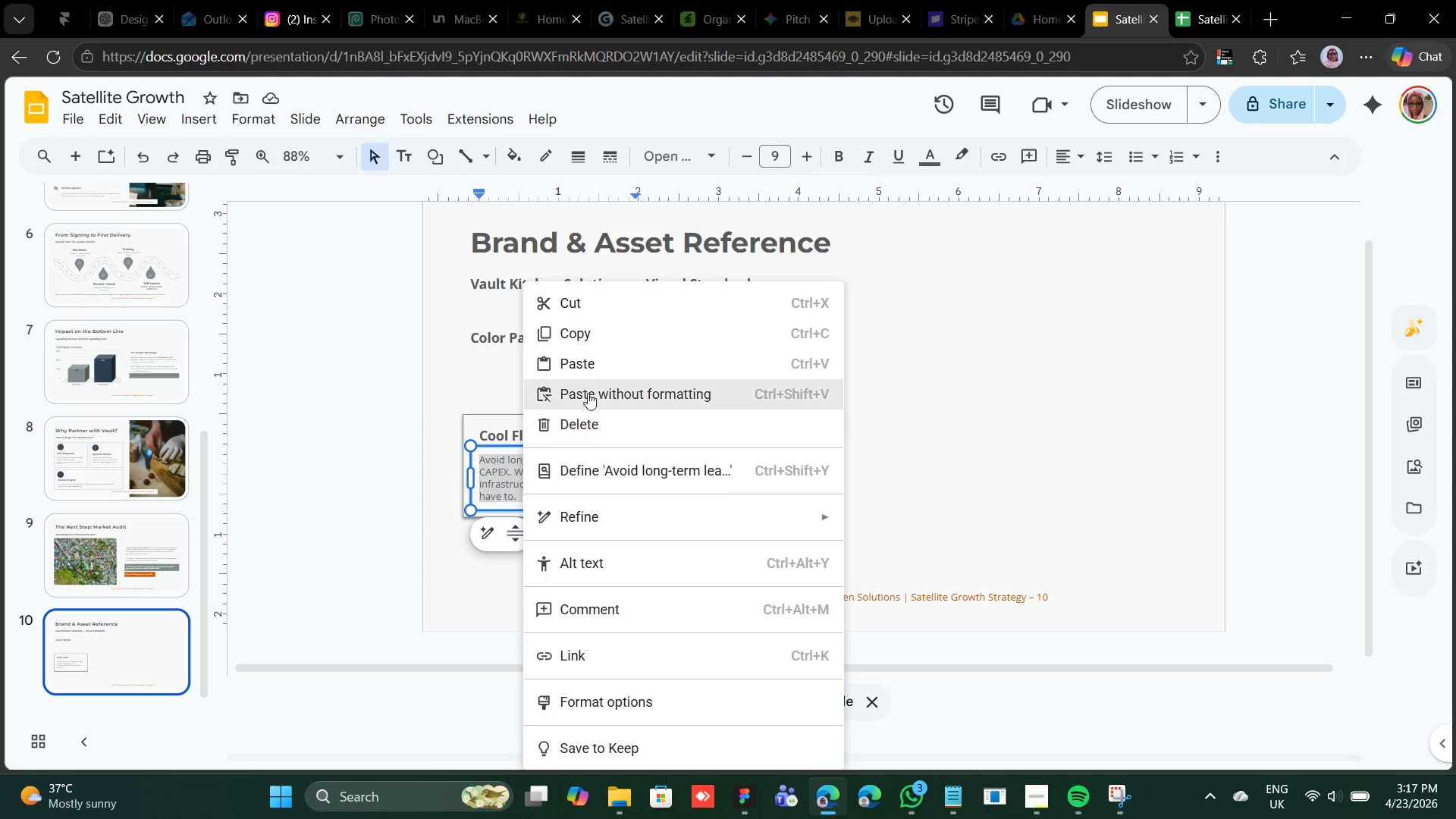 
left_click([596, 369])
 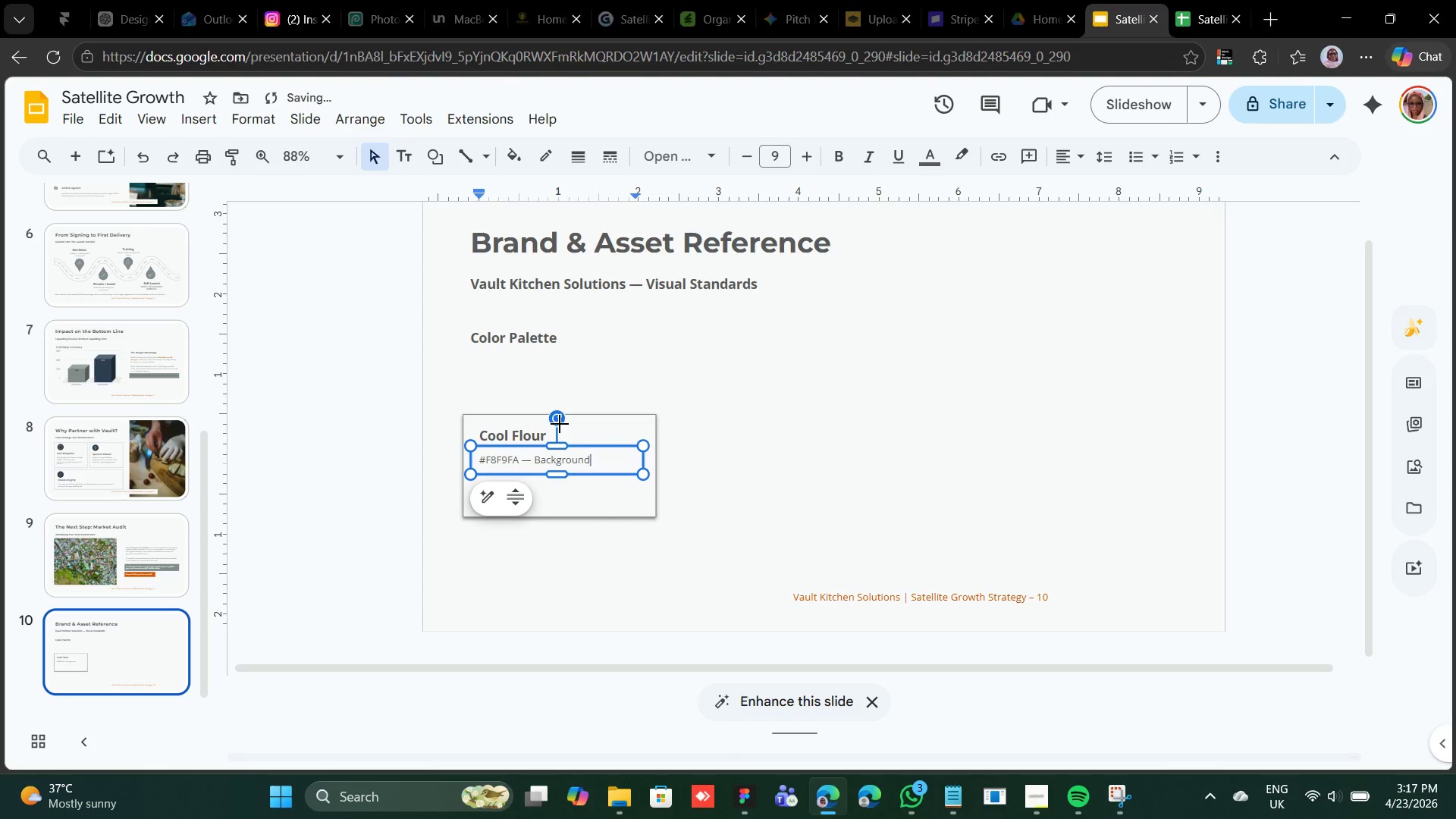 
hold_key(key=ShiftLeft, duration=2.23)
left_click([530, 433])
 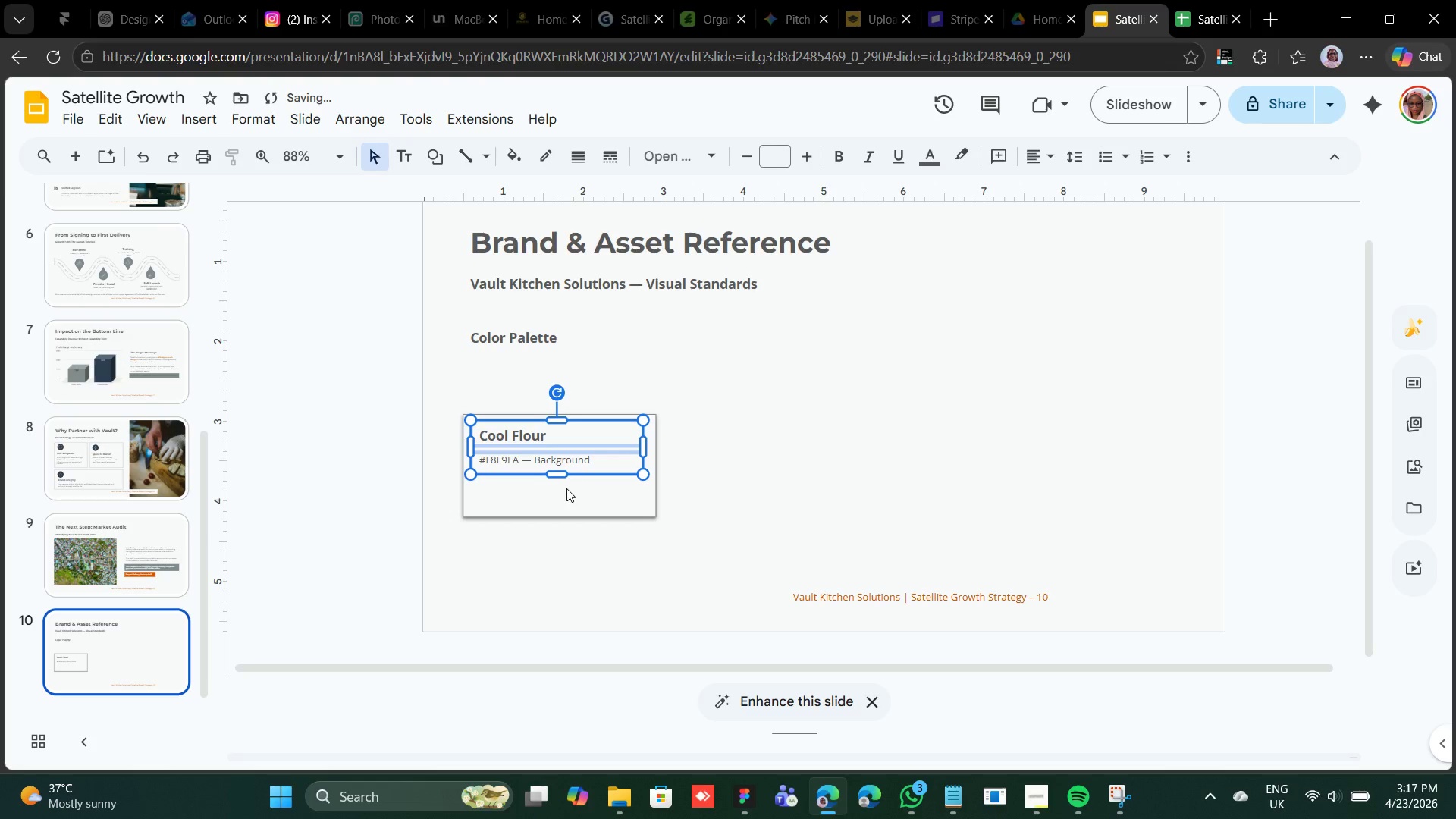 
left_click([567, 489])
 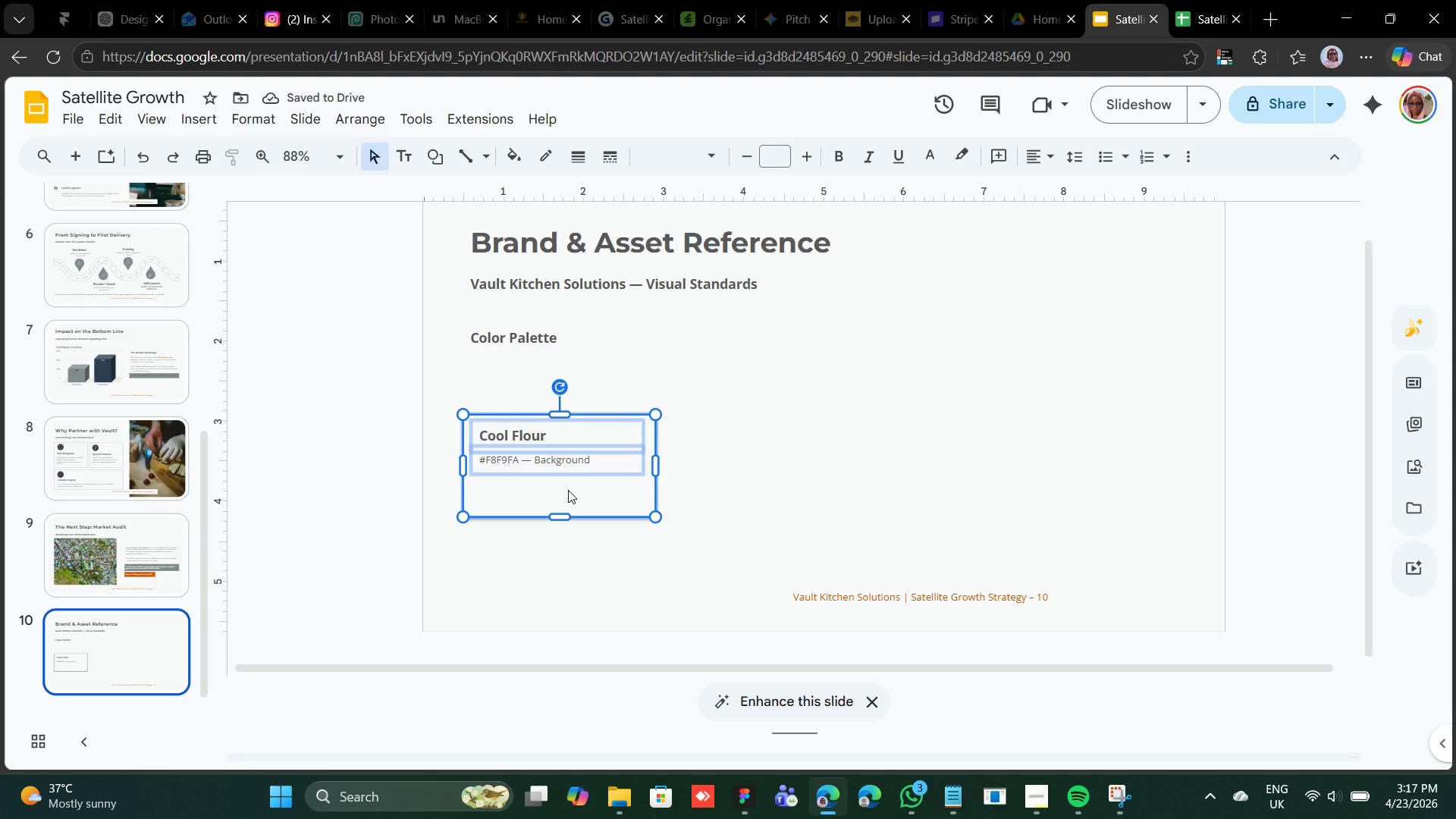 
left_click_drag(start_coordinate=[568, 490], to_coordinate=[569, 443])
 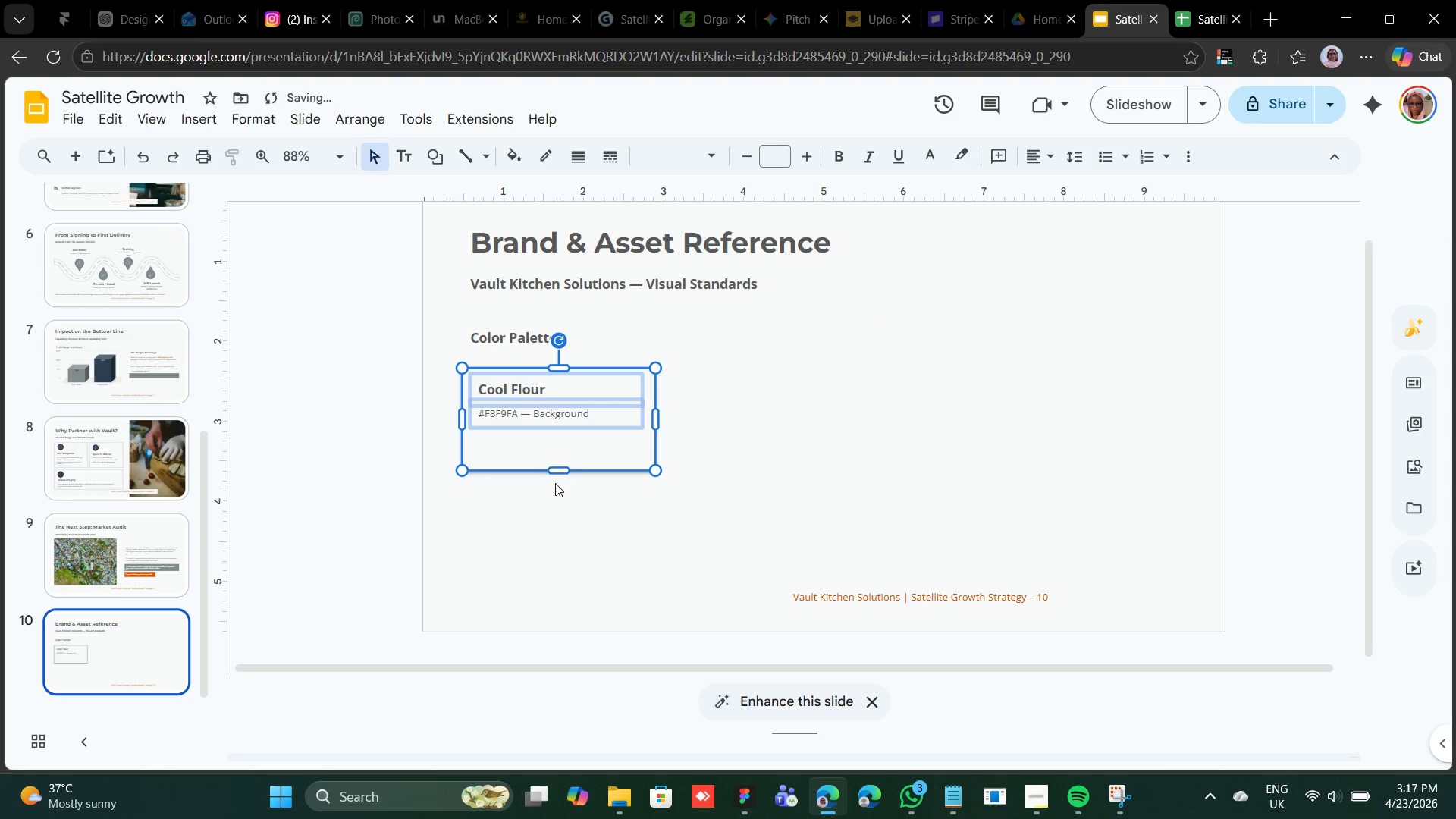 
left_click([556, 483])
 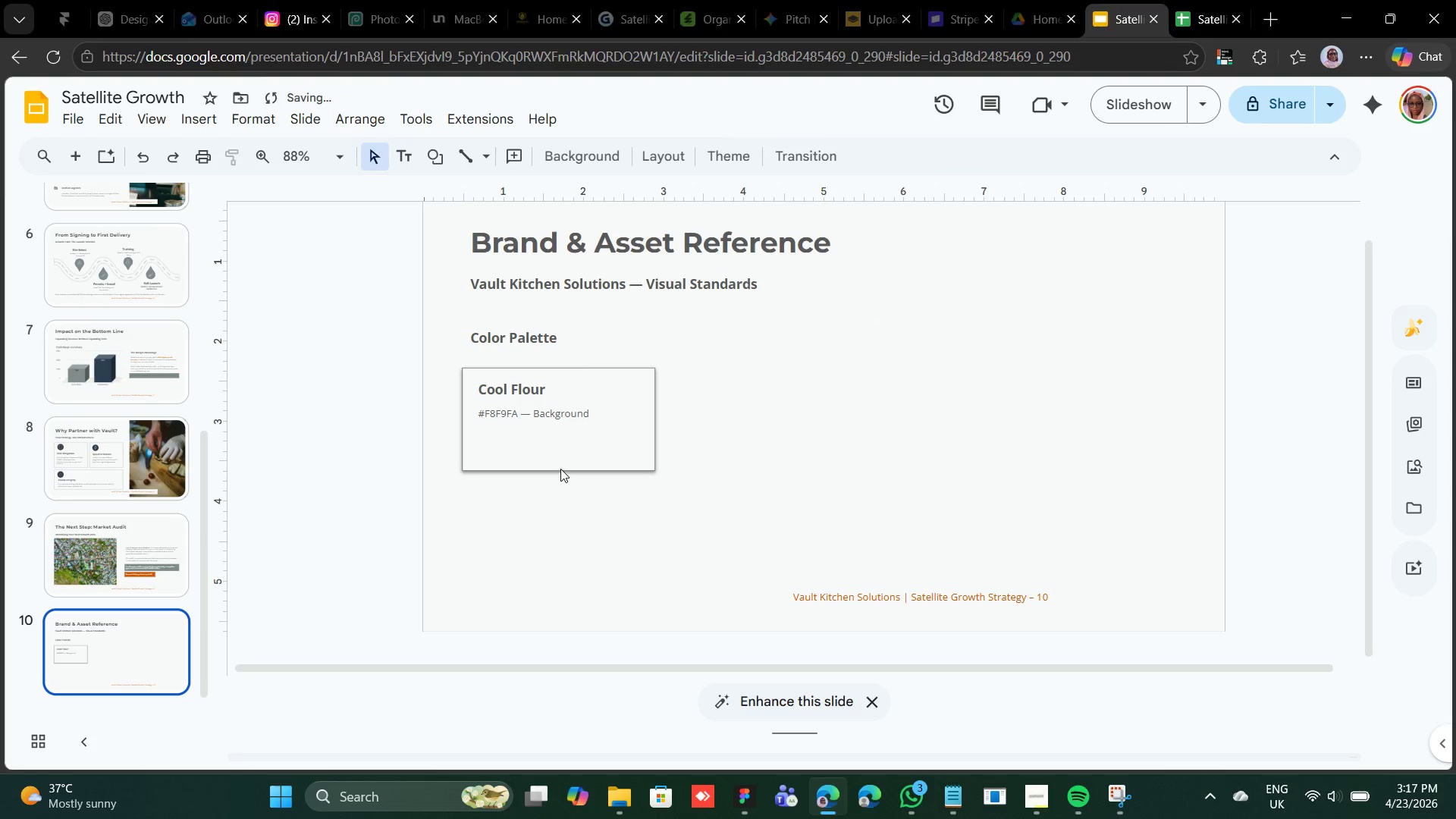 
left_click([560, 469])
 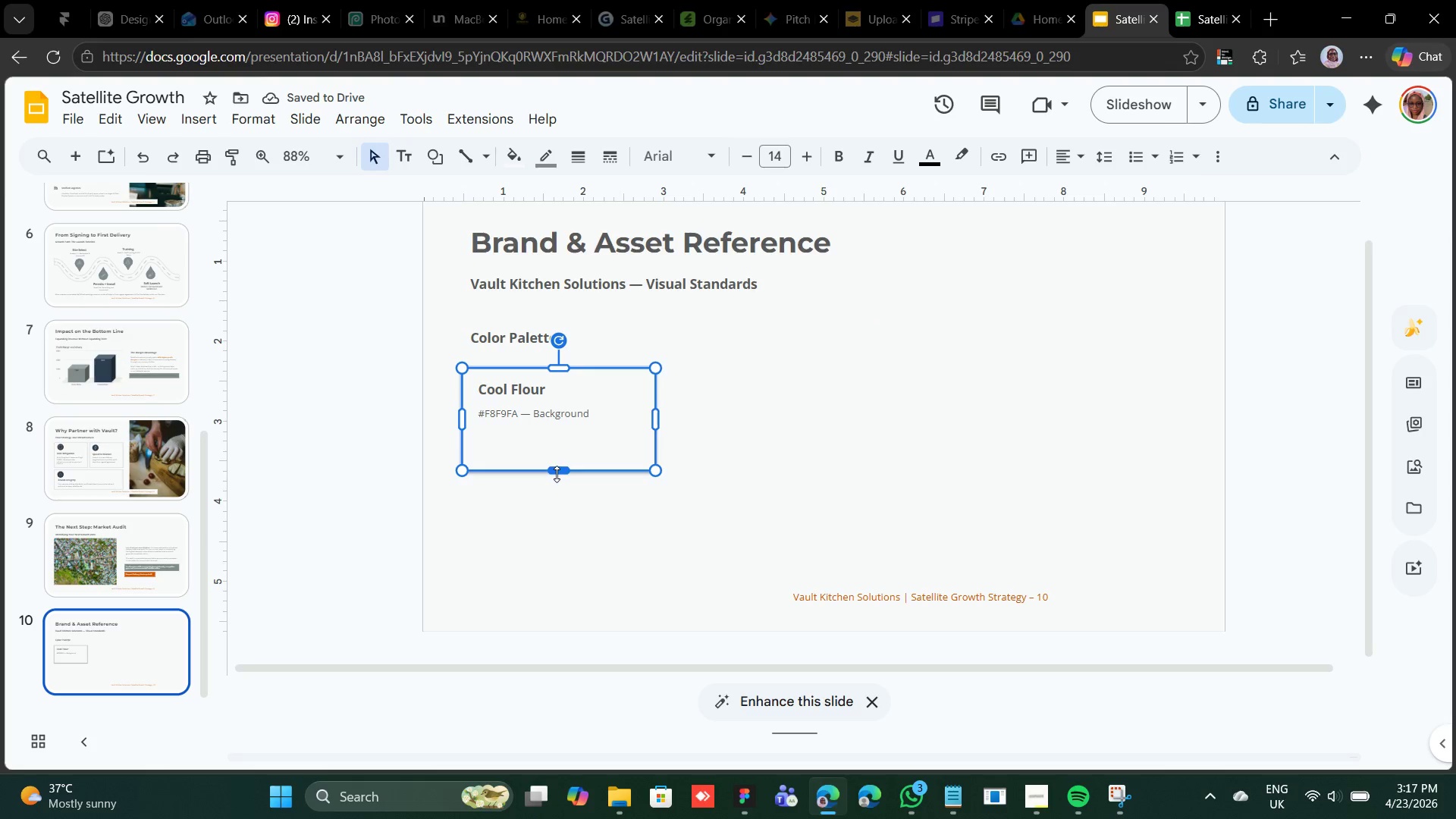 
left_click_drag(start_coordinate=[557, 474], to_coordinate=[568, 438])
 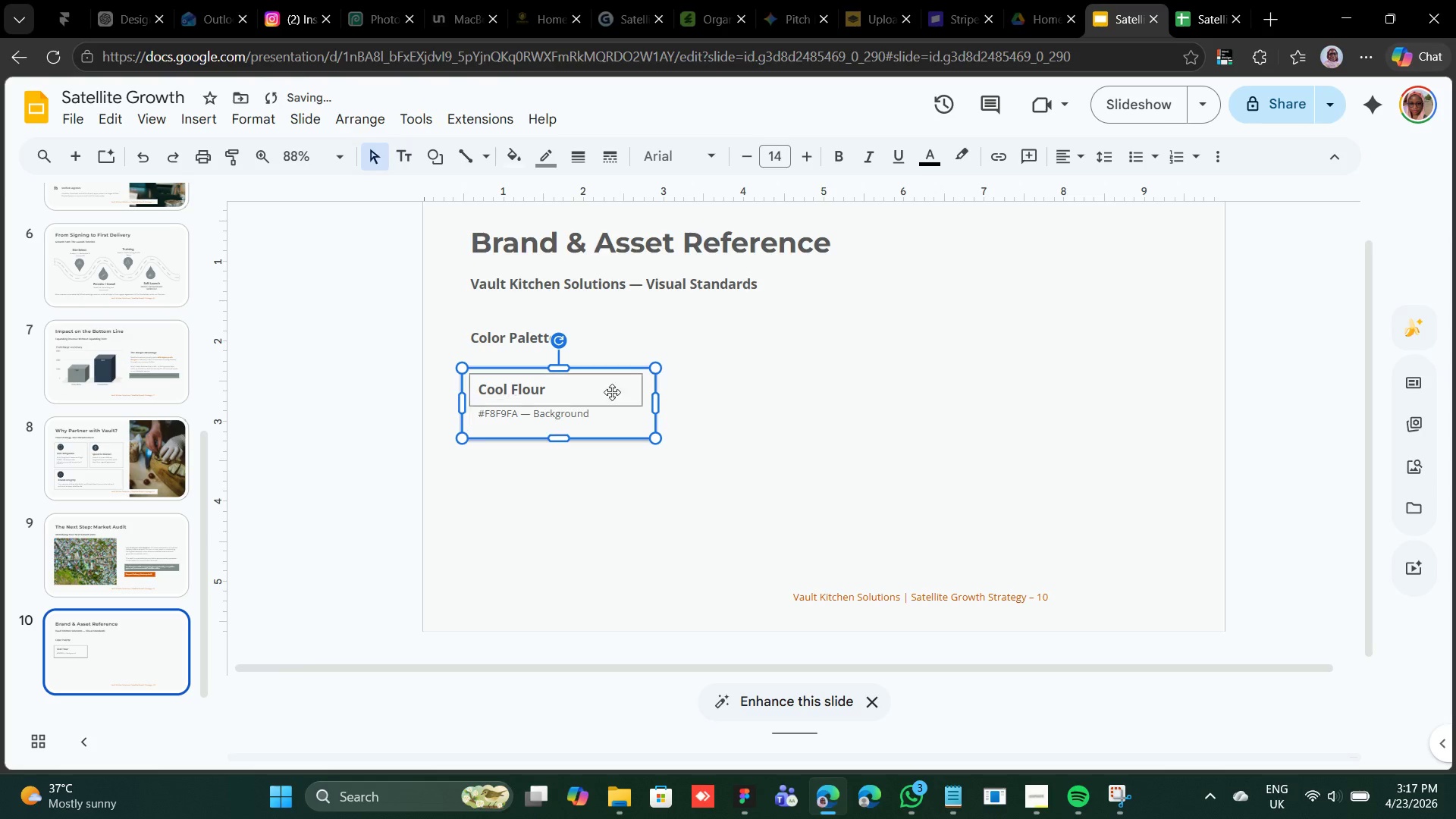 
hold_key(key=ShiftLeft, duration=2.88)
left_click([552, 390])
 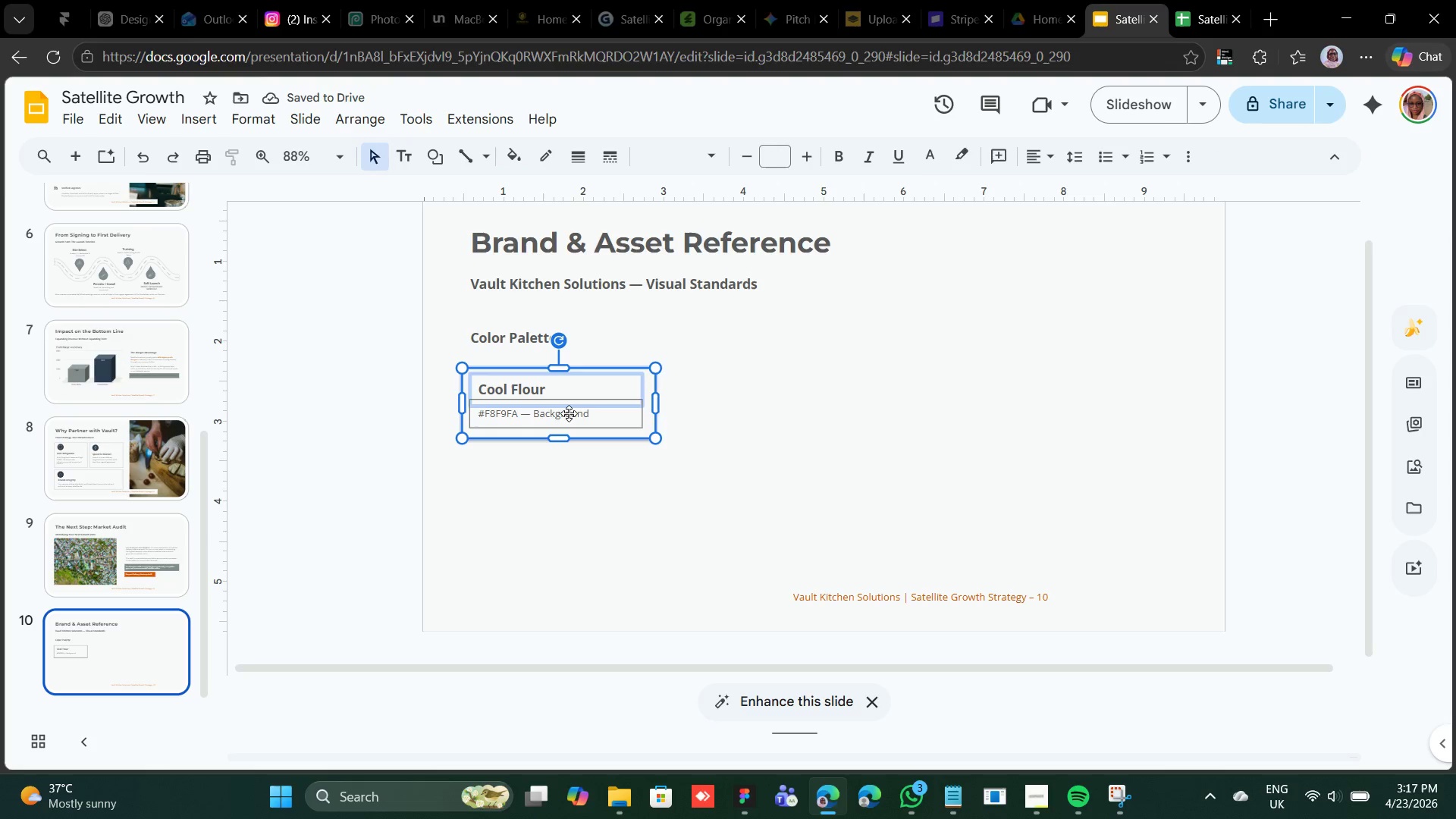 
left_click([569, 413])
 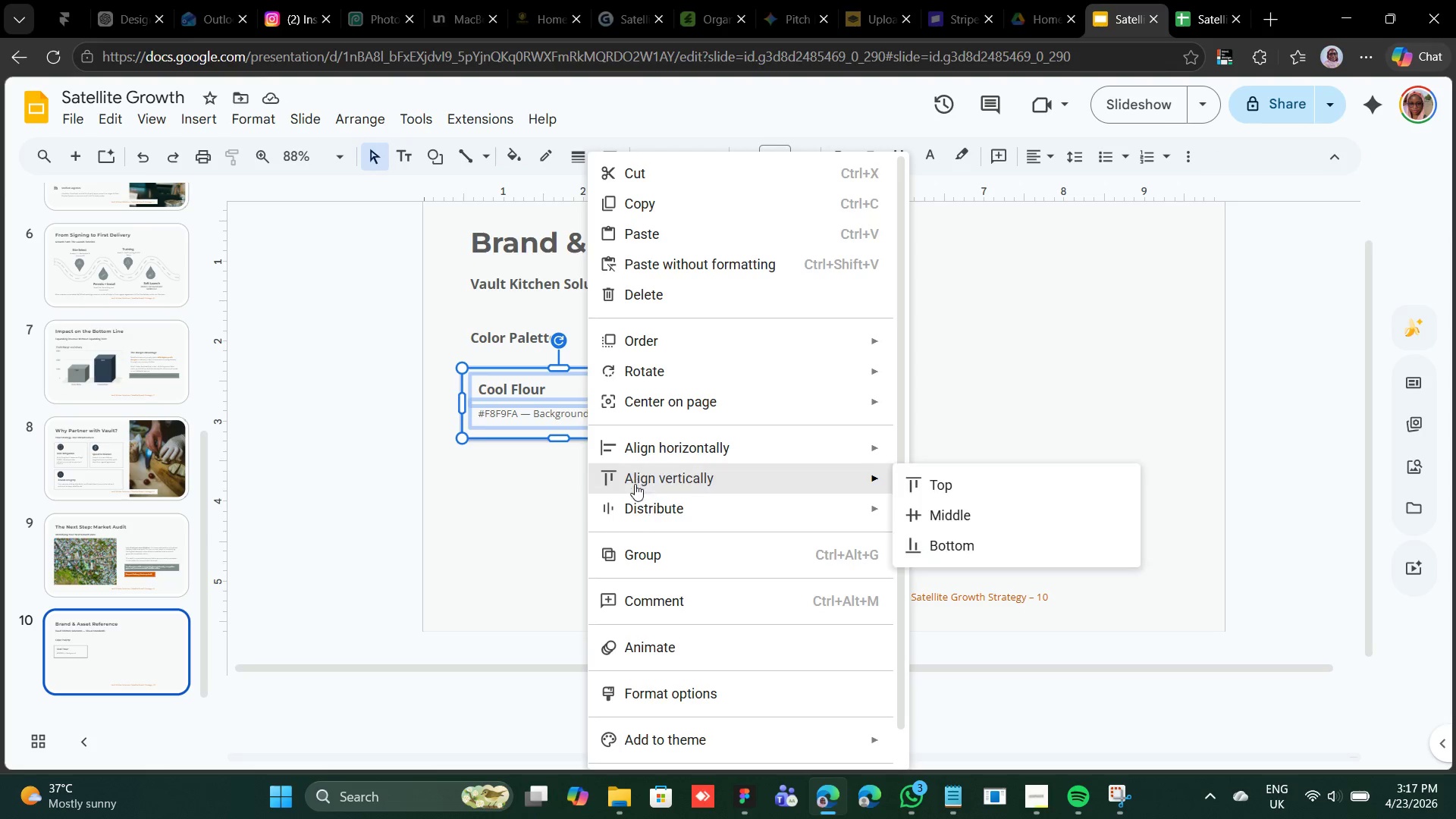 
left_click([629, 554])
 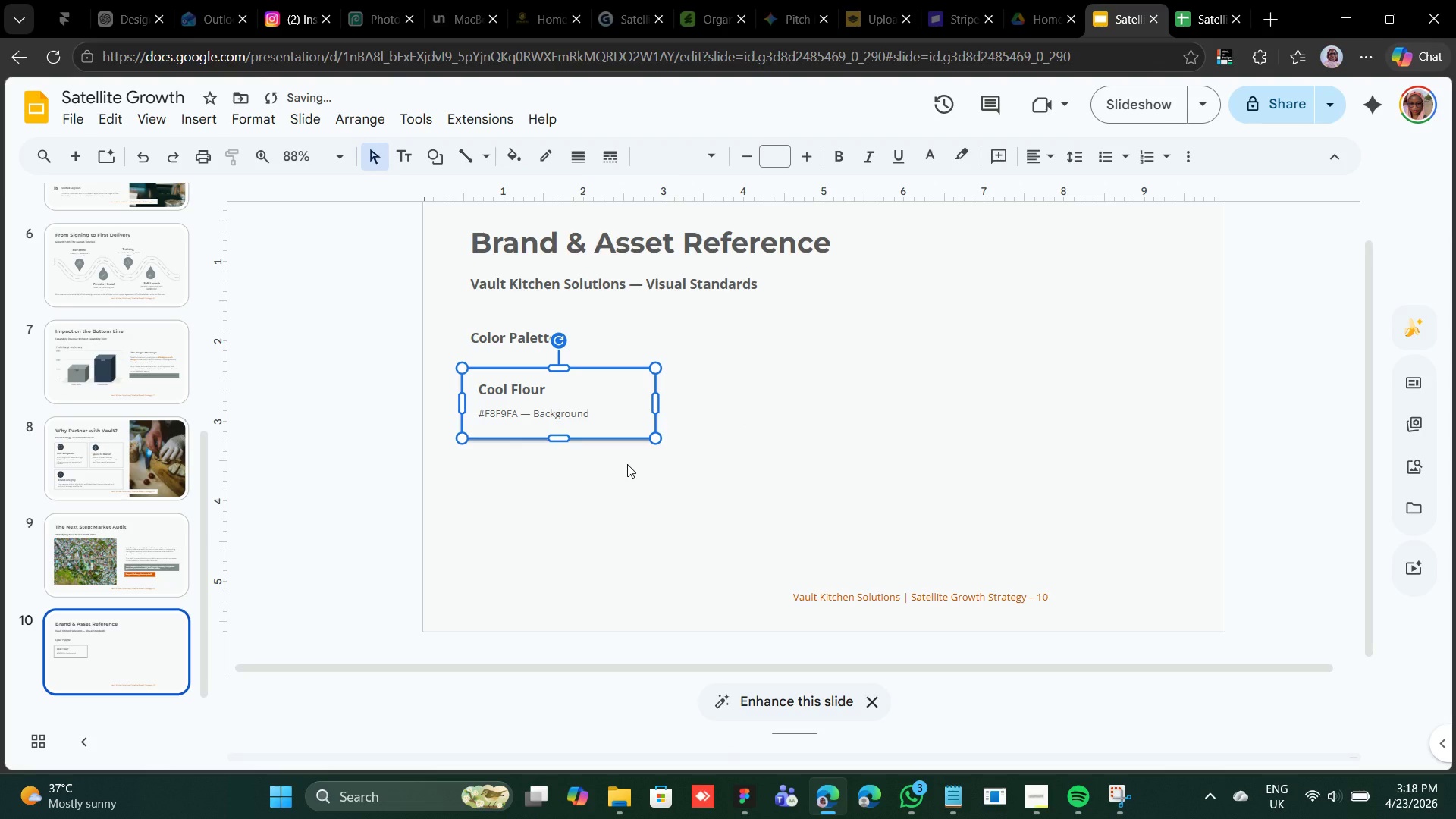 
key(Control+D)
 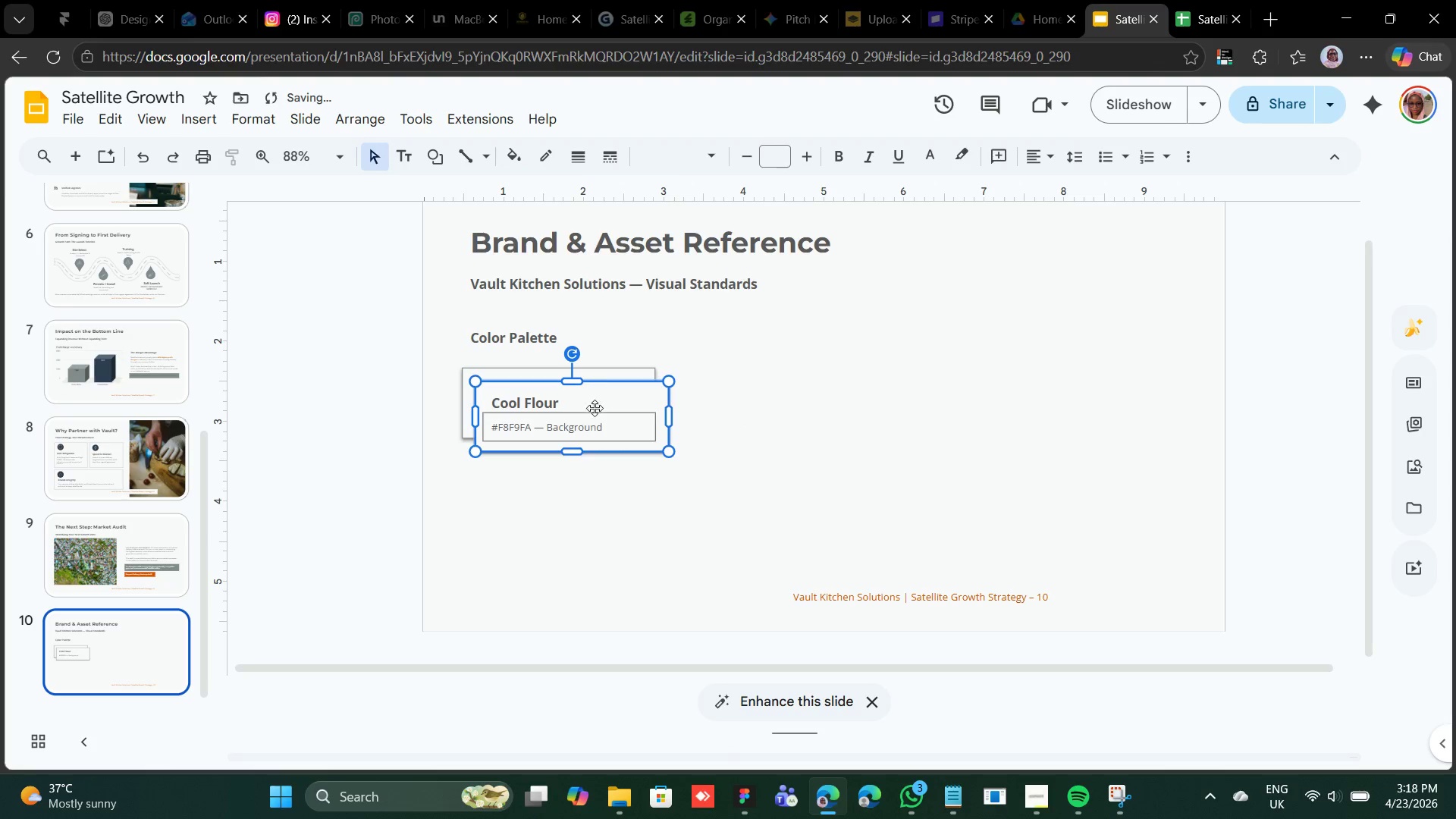 
left_click_drag(start_coordinate=[602, 391], to_coordinate=[589, 467])
 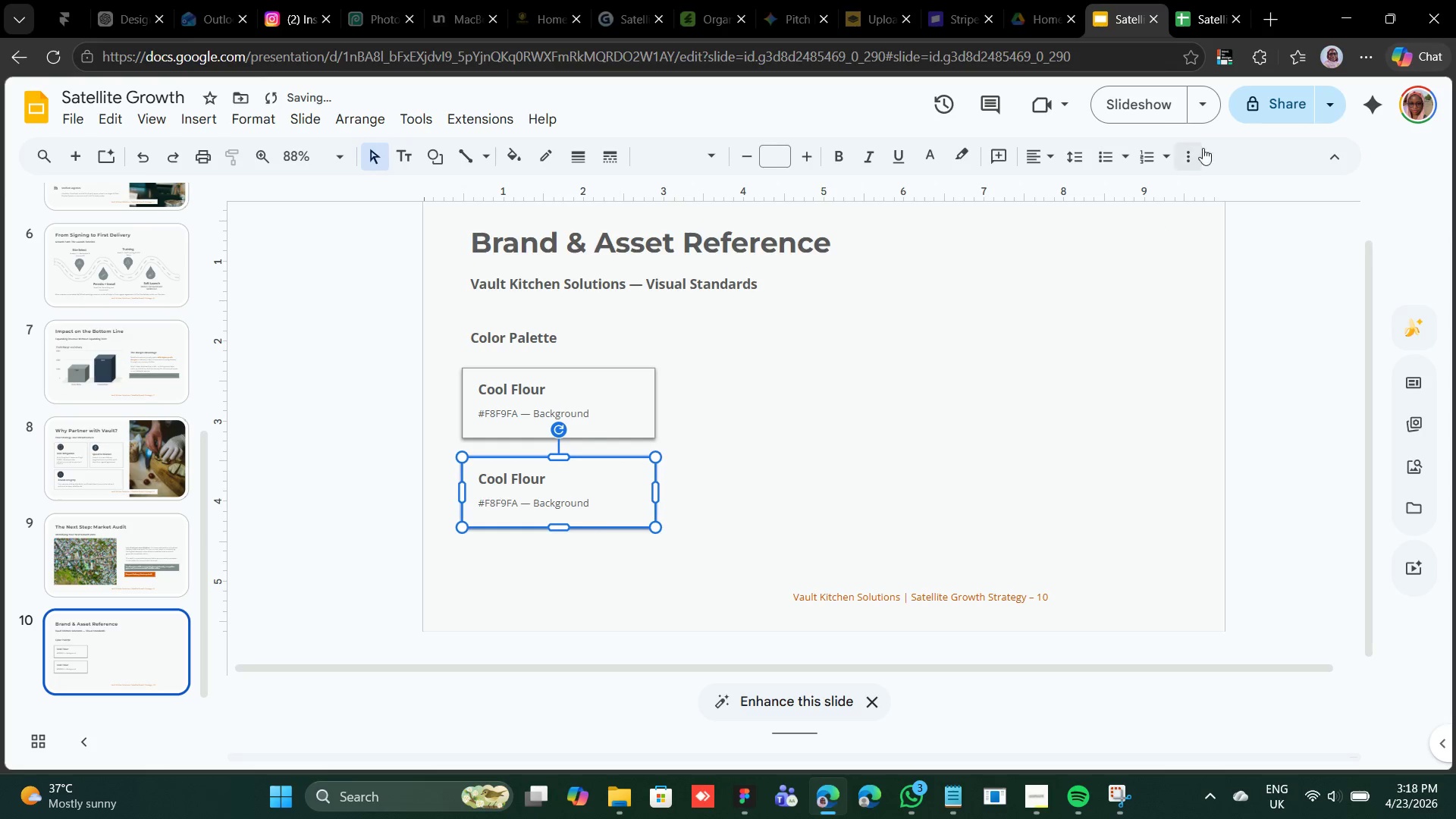 
left_click([1182, 165])
 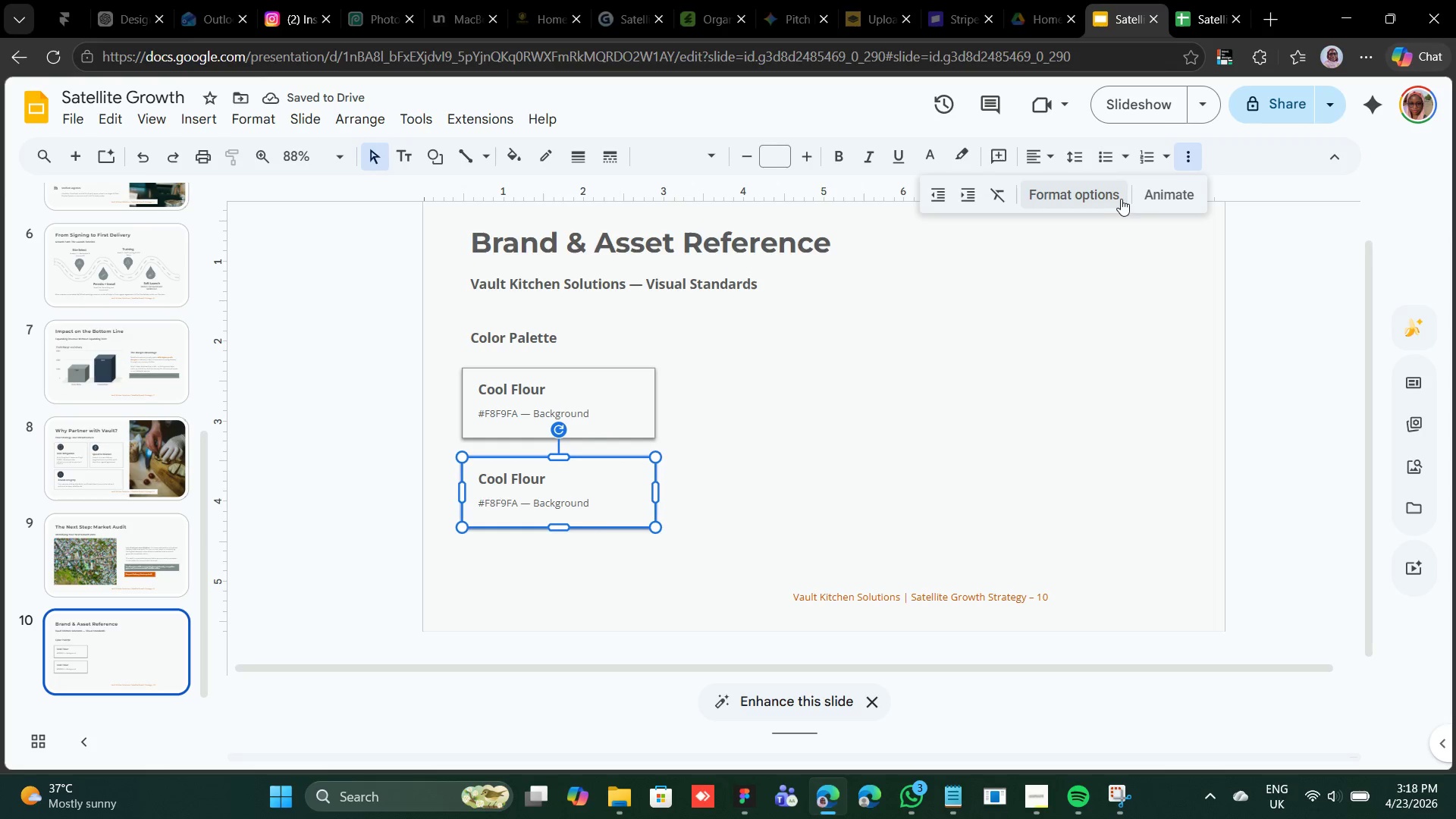 
left_click([1118, 199])
 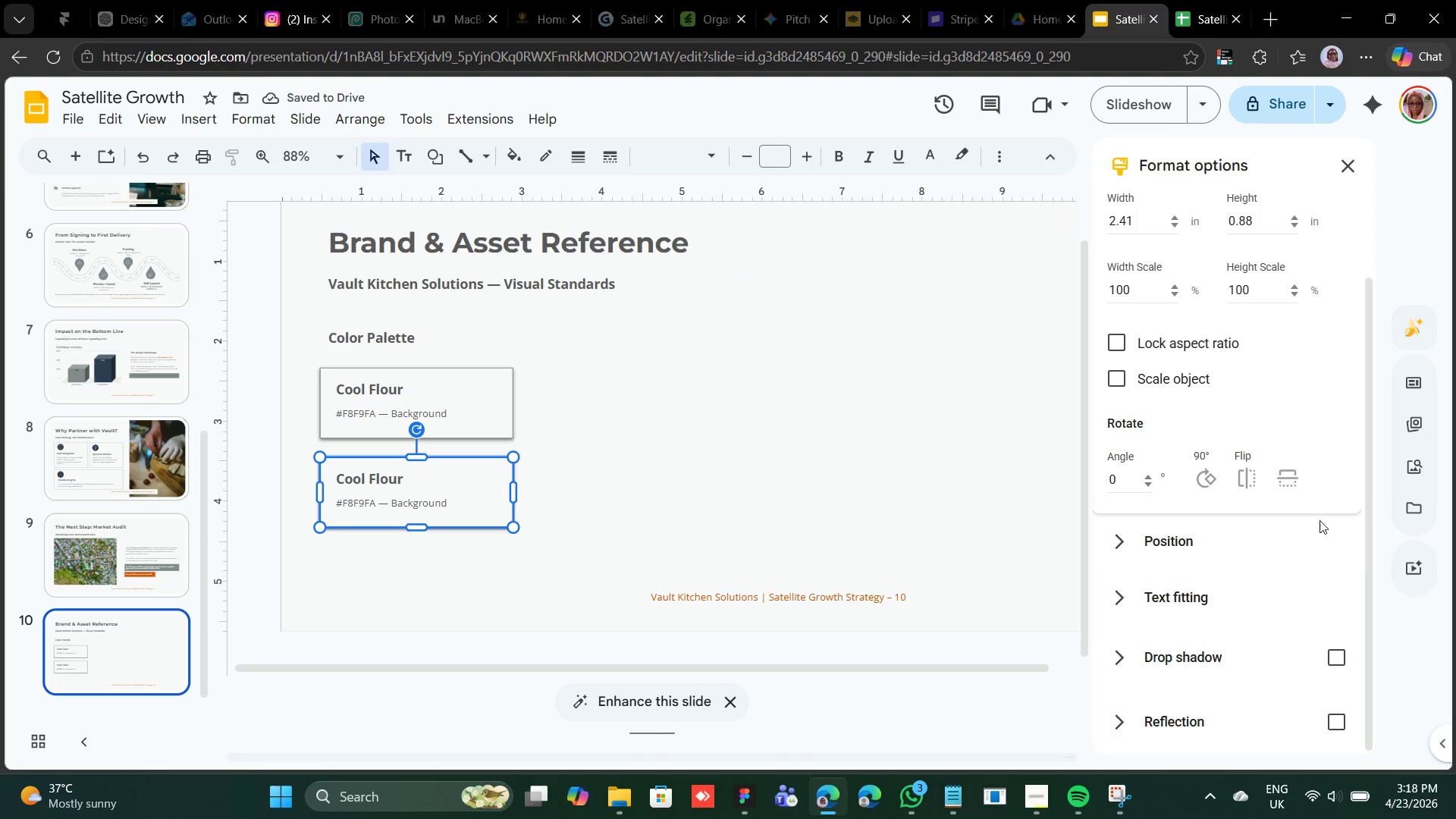 
scroll: coordinate [1263, 630], scroll_direction: down, amount: 16.0
 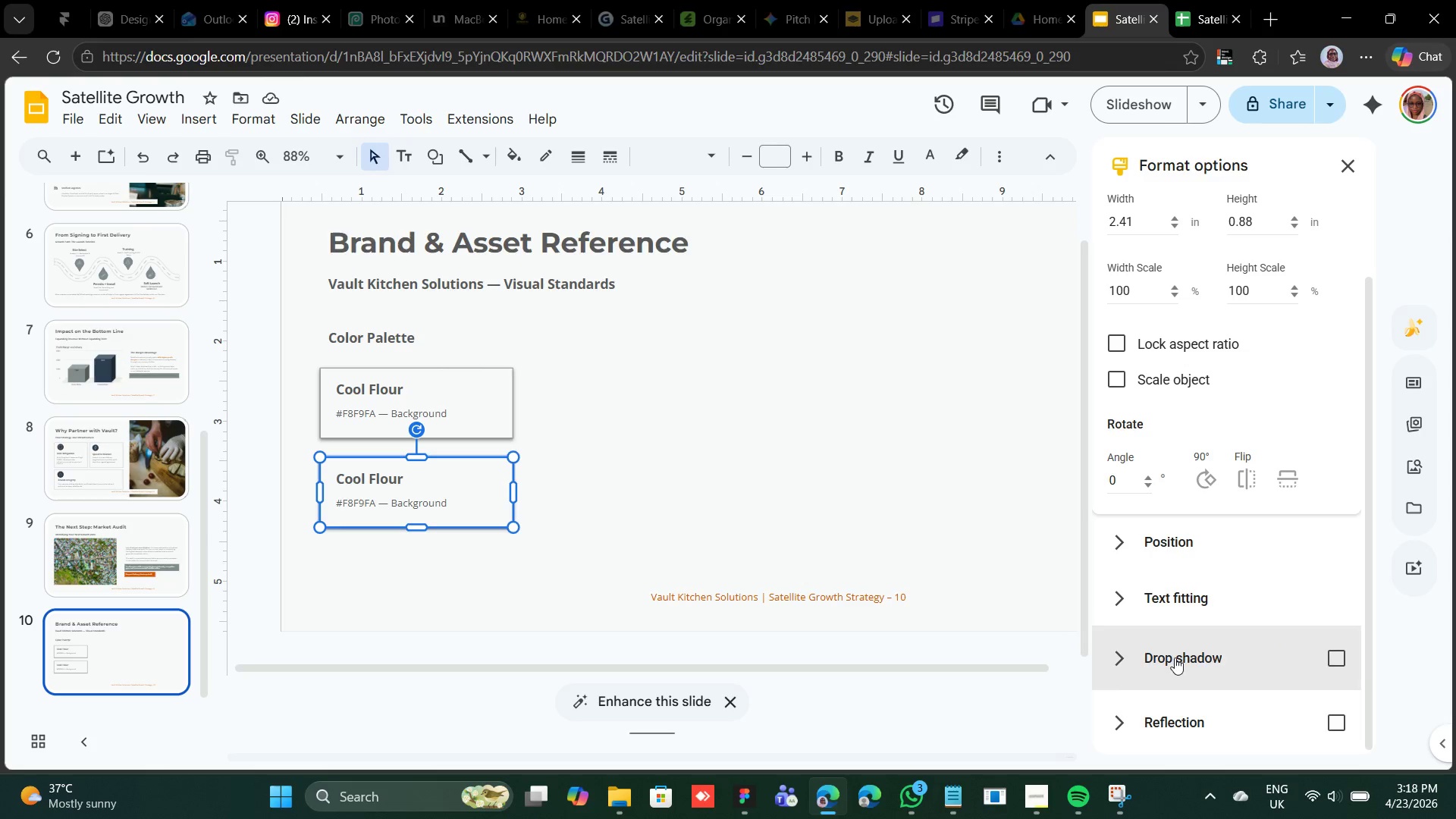 
left_click([1132, 658])
 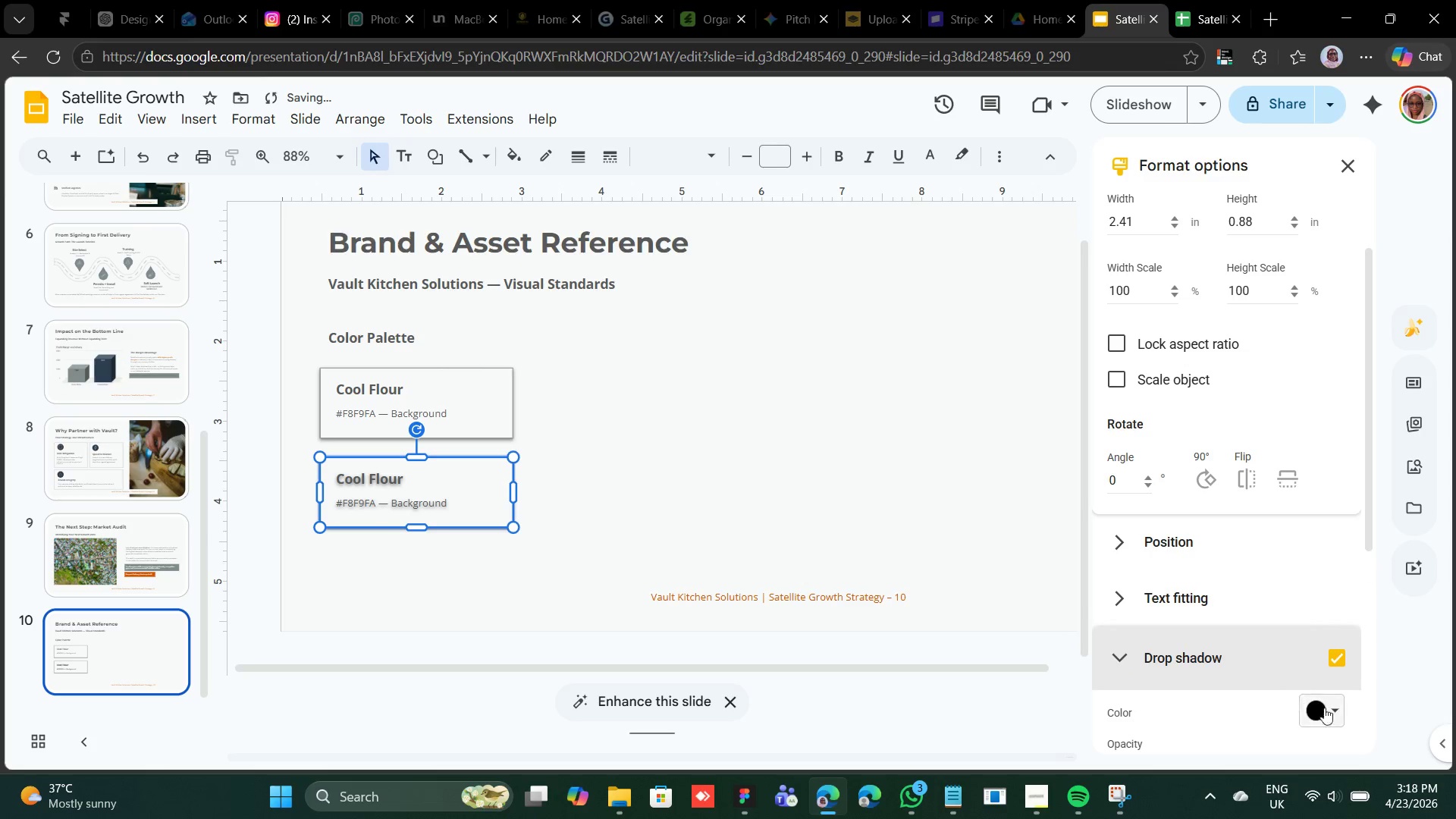 
scroll: coordinate [1274, 679], scroll_direction: down, amount: 4.0
 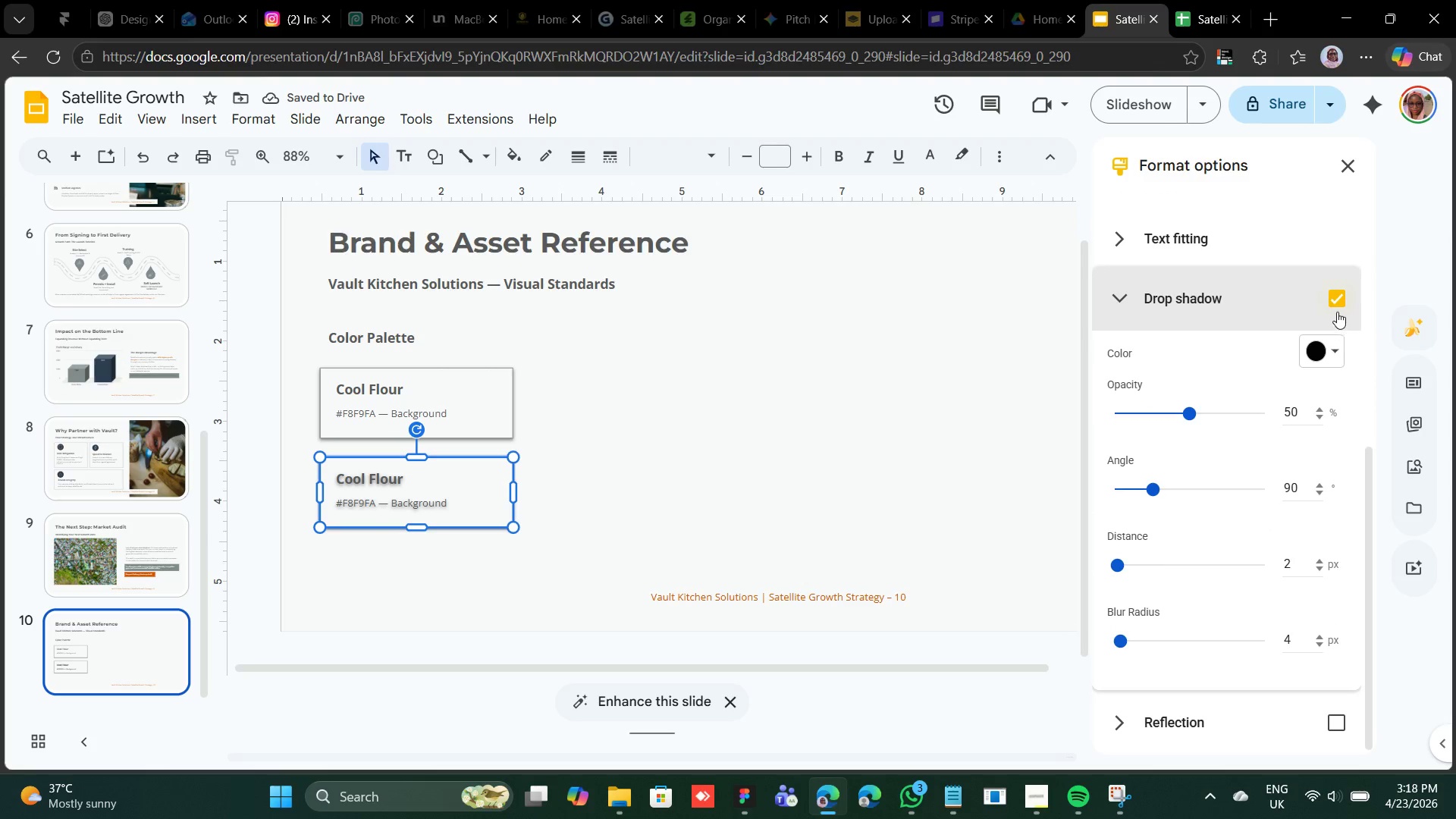 
left_click([1338, 297])
 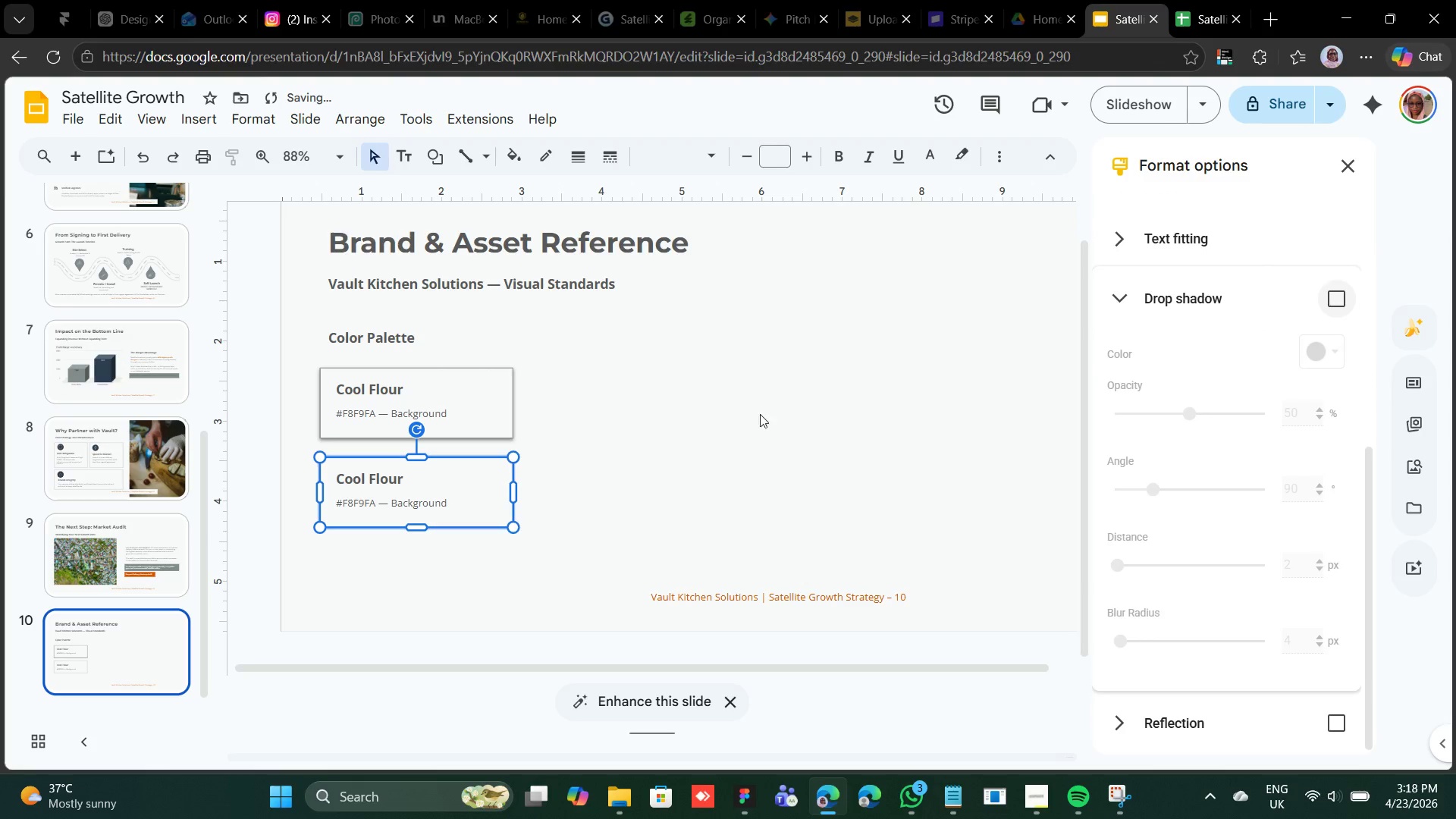 
left_click([743, 412])
 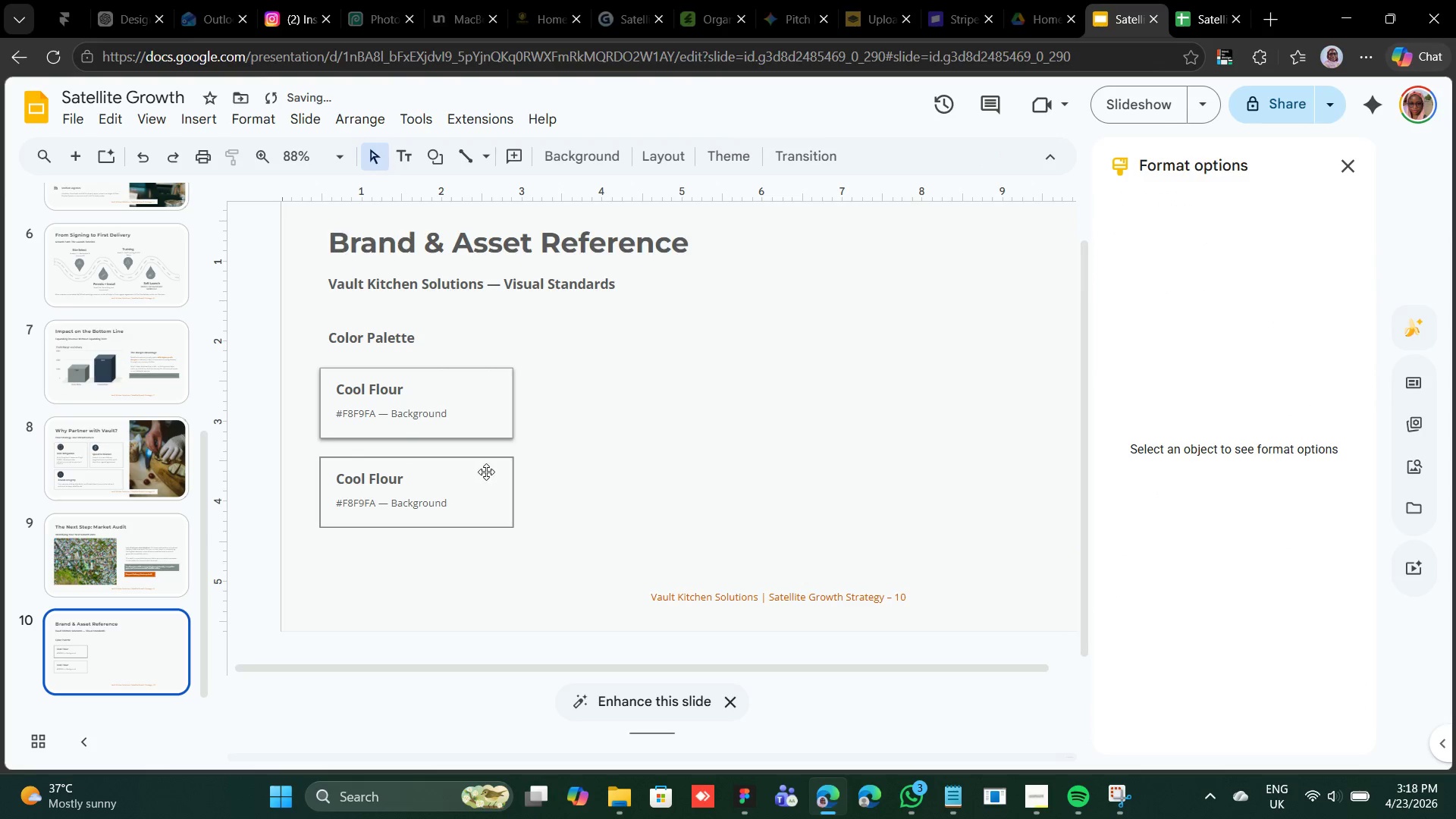 
left_click([486, 468])
 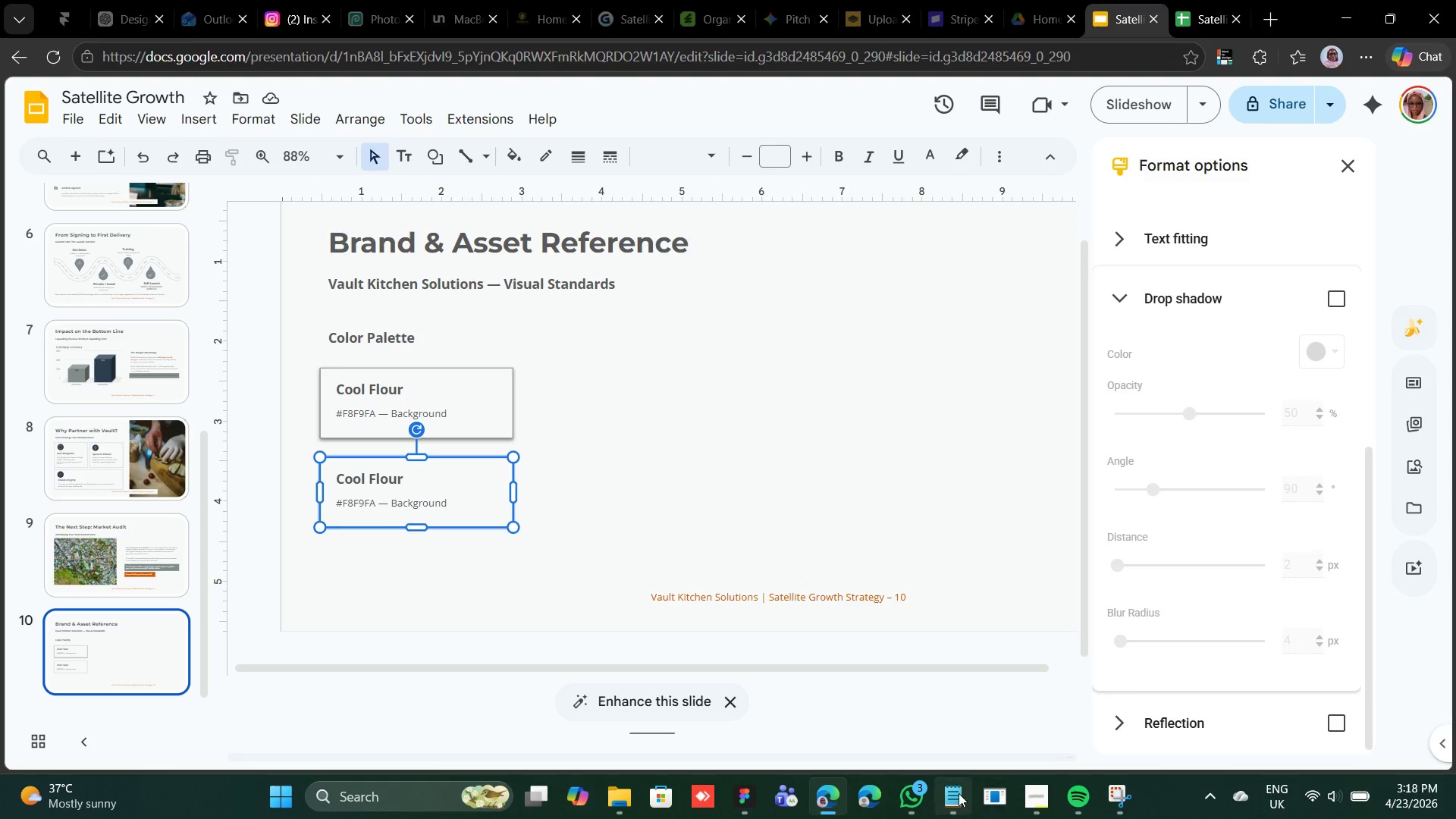 
wait(6.39)
 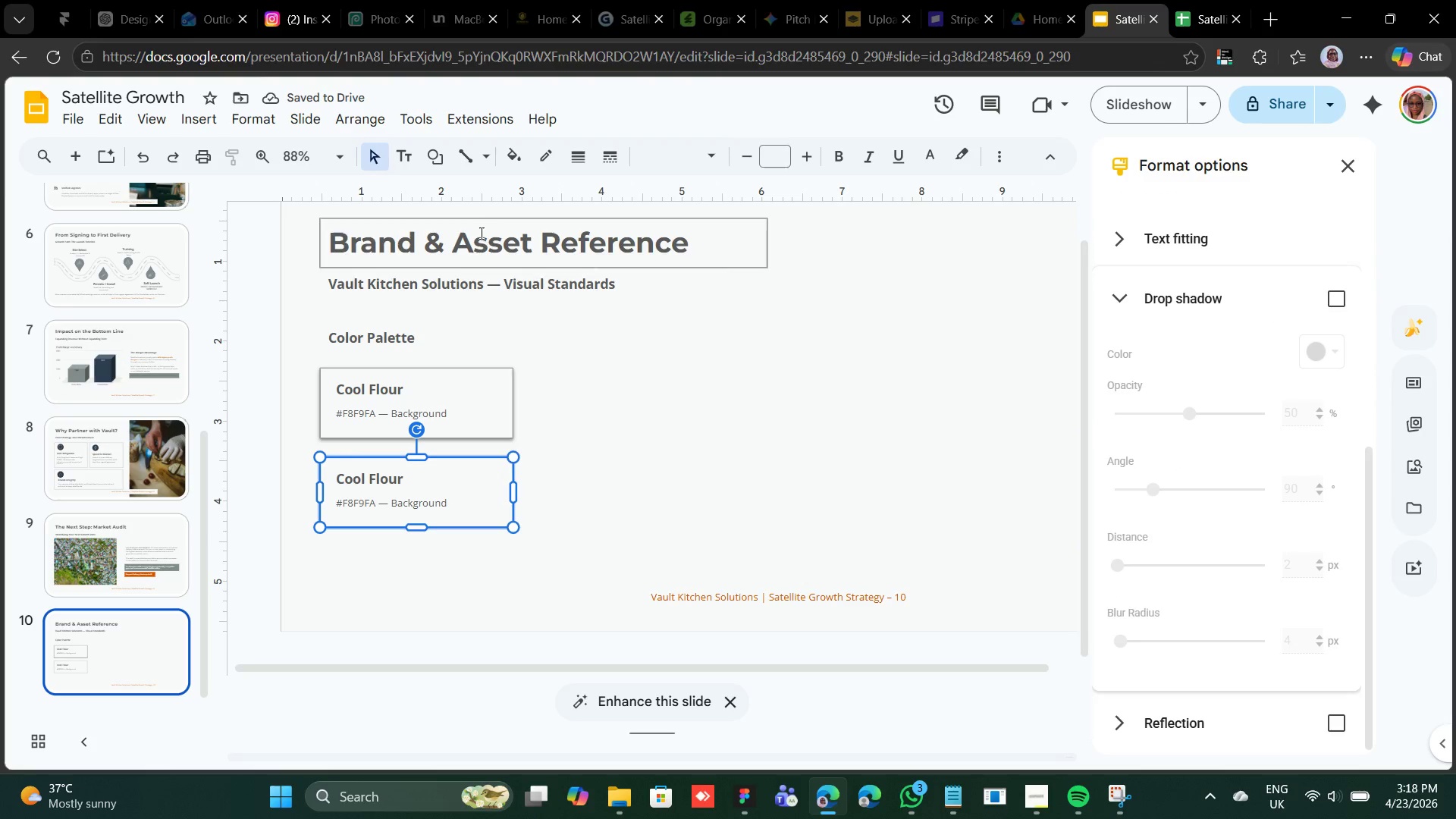 
left_click([1345, 156])
 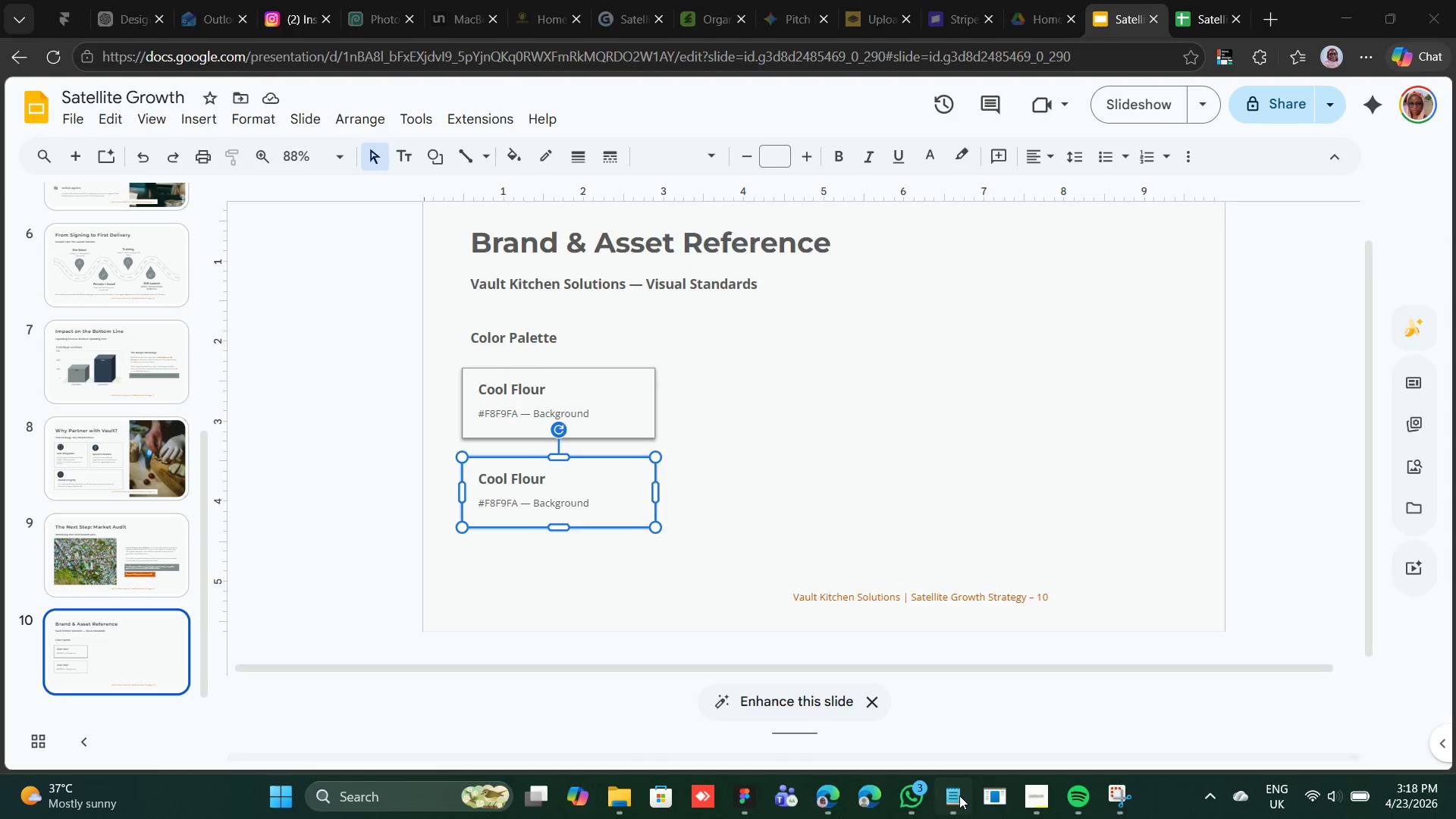 
wait(5.2)
 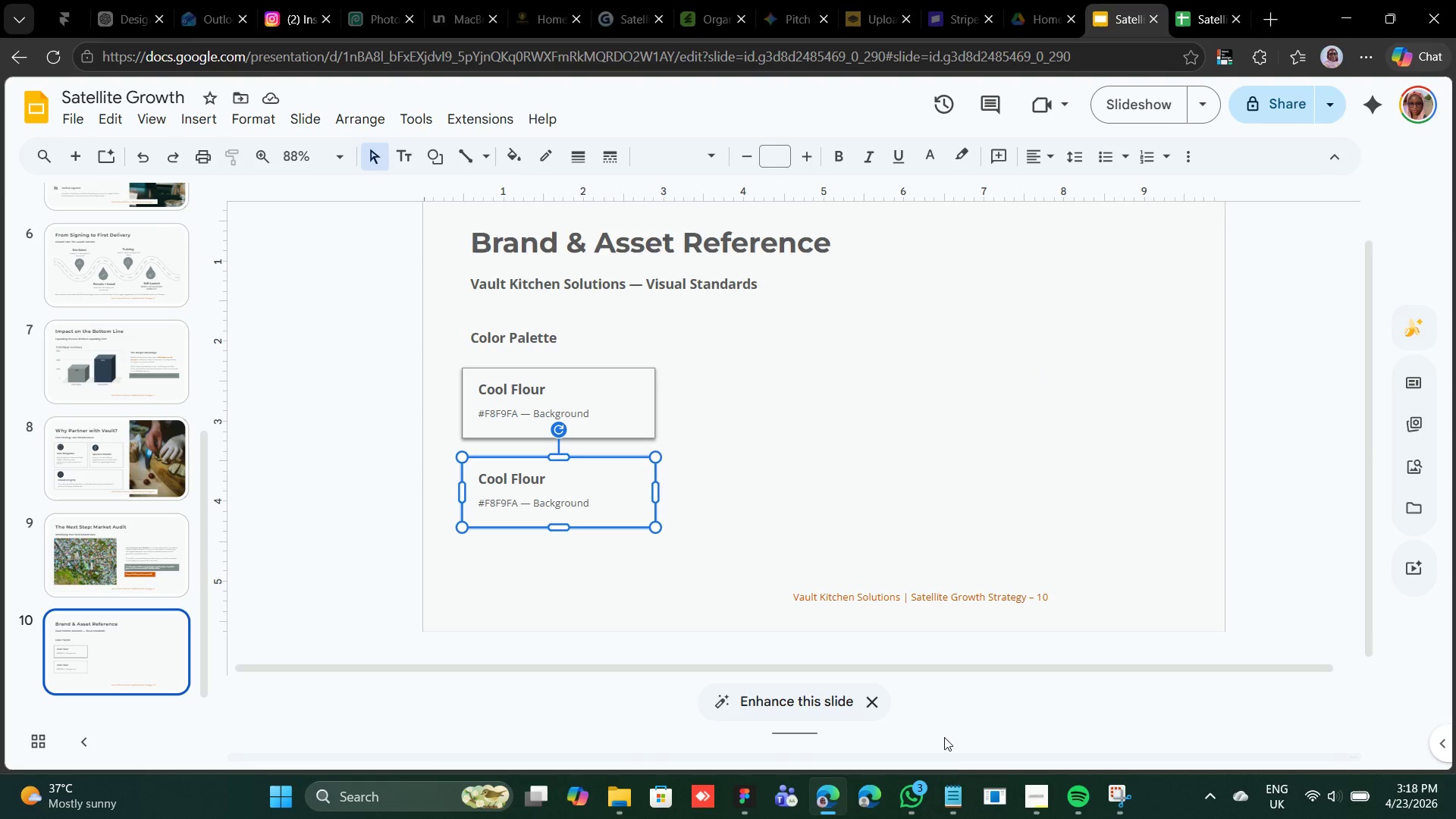 
left_click_drag(start_coordinate=[382, 466], to_coordinate=[270, 469])
 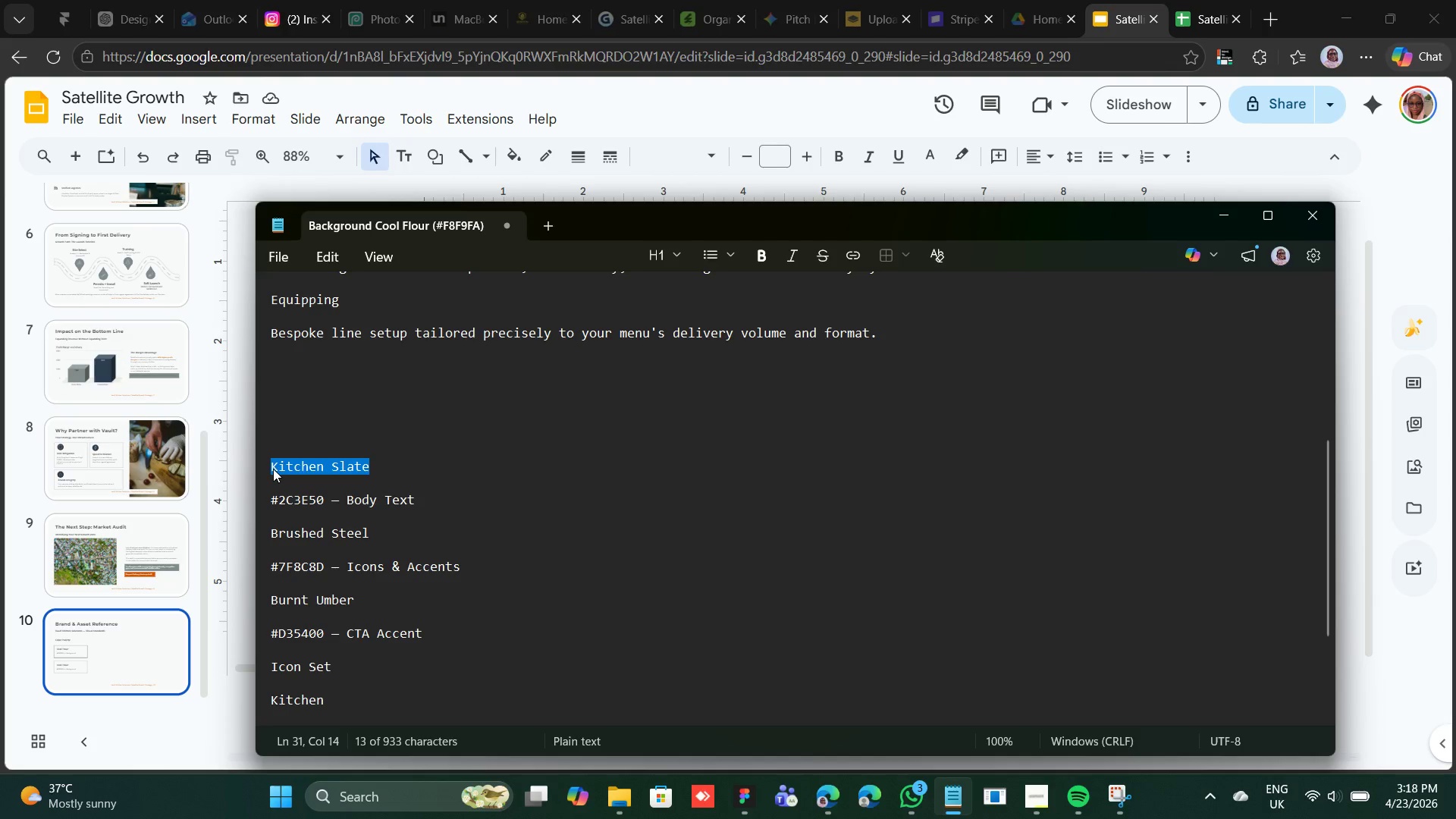 
right_click([273, 469])
 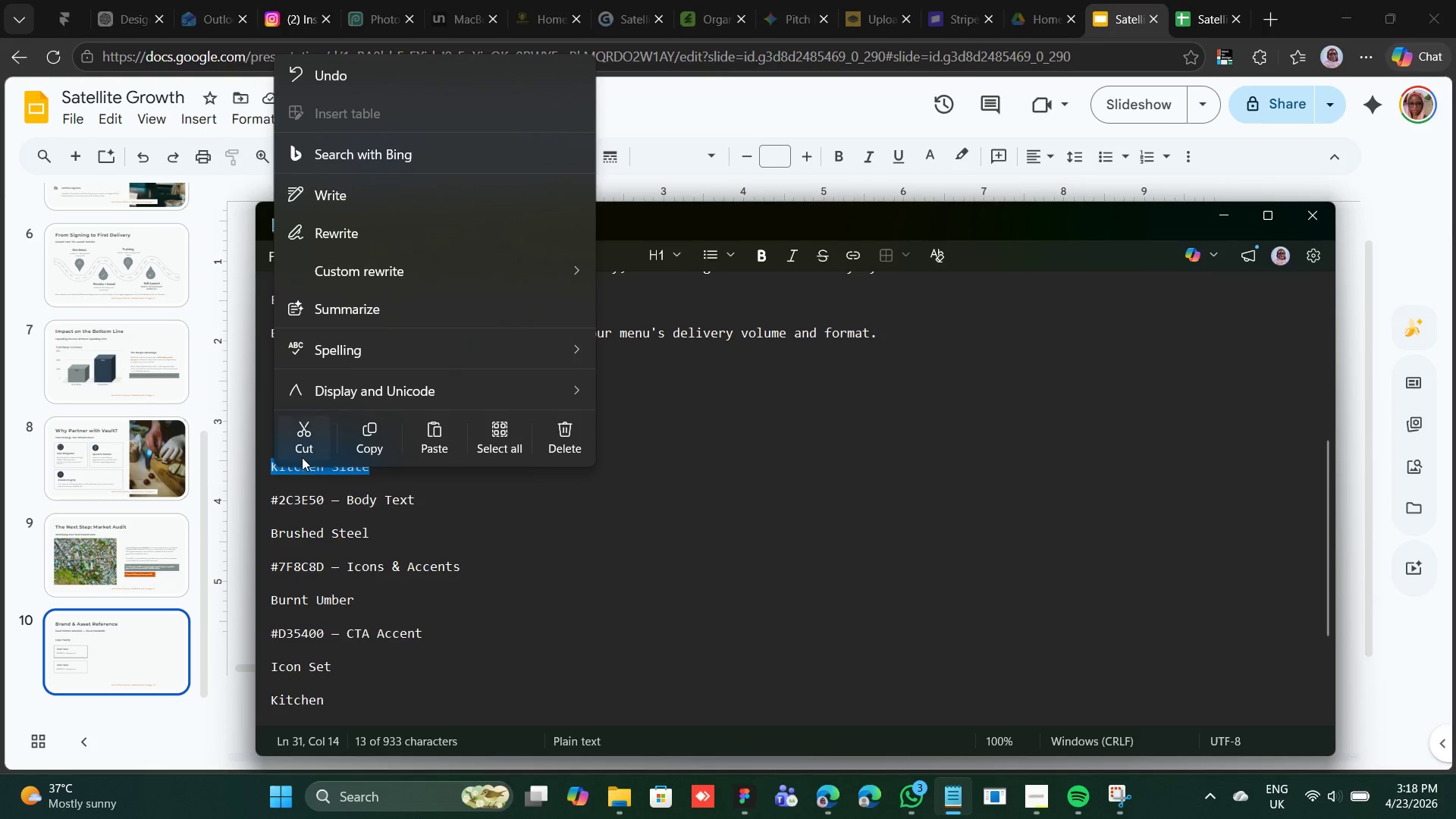 
left_click([302, 457])
 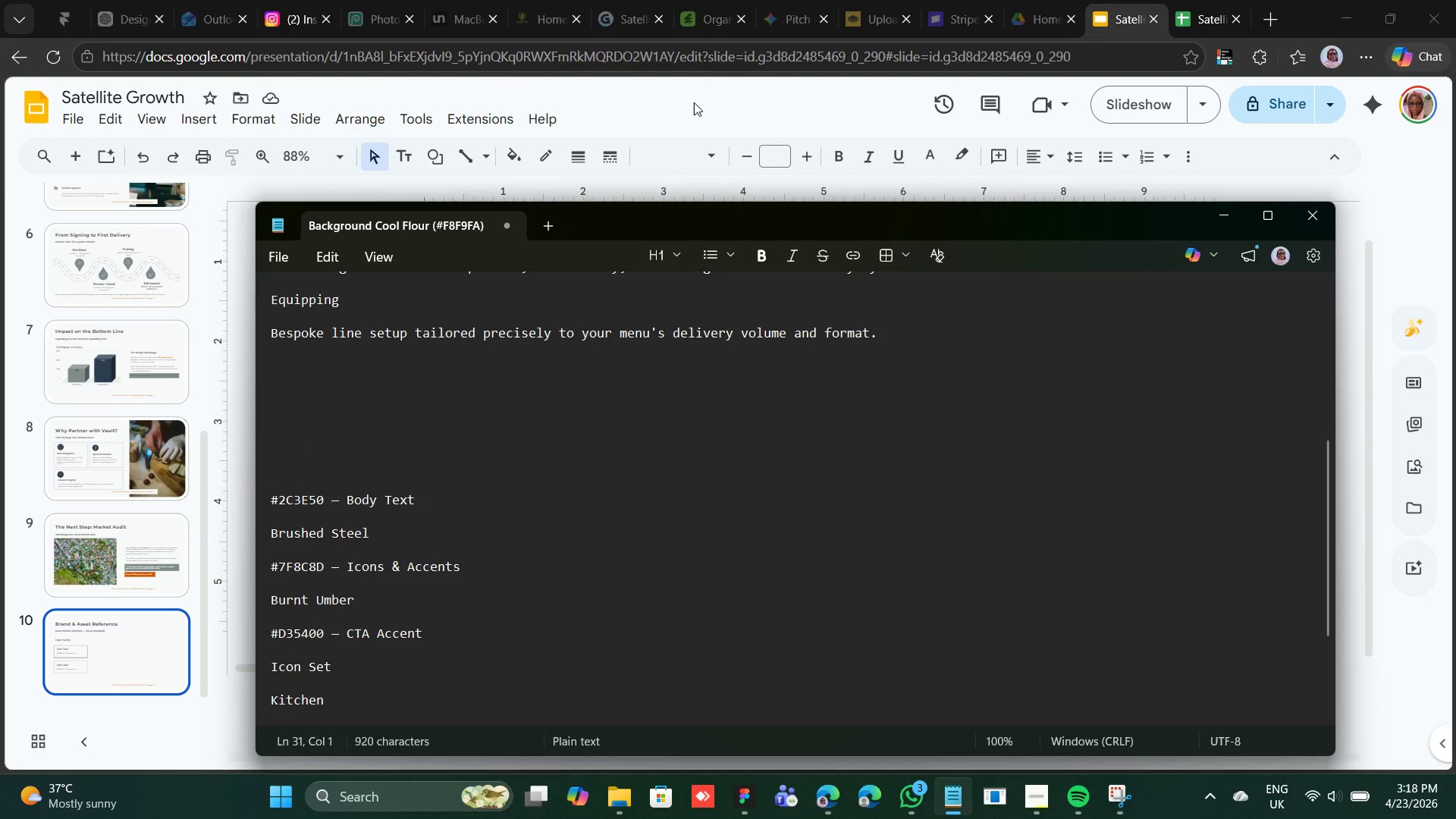 
left_click([692, 115])
 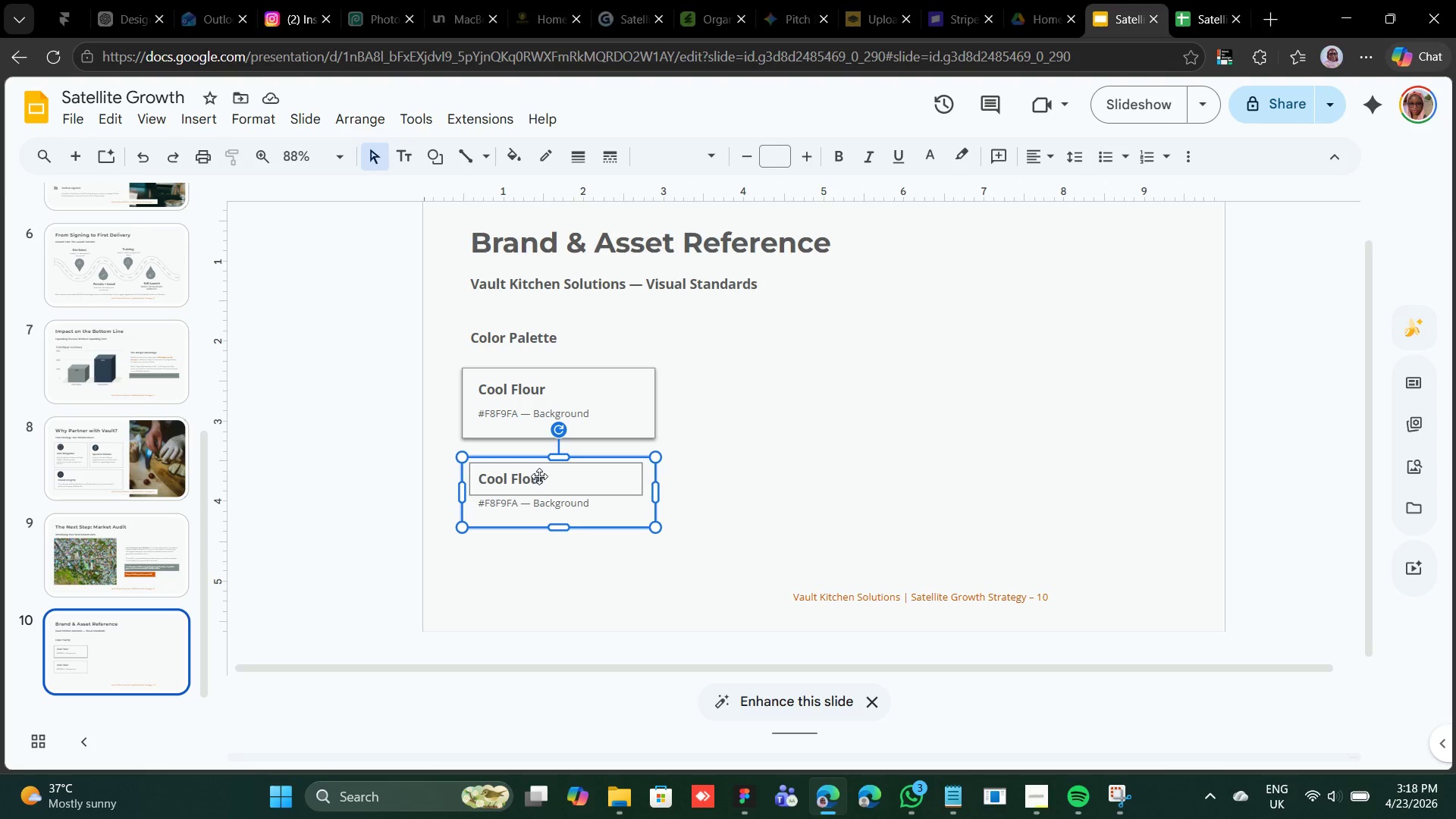 
double_click([539, 476])
 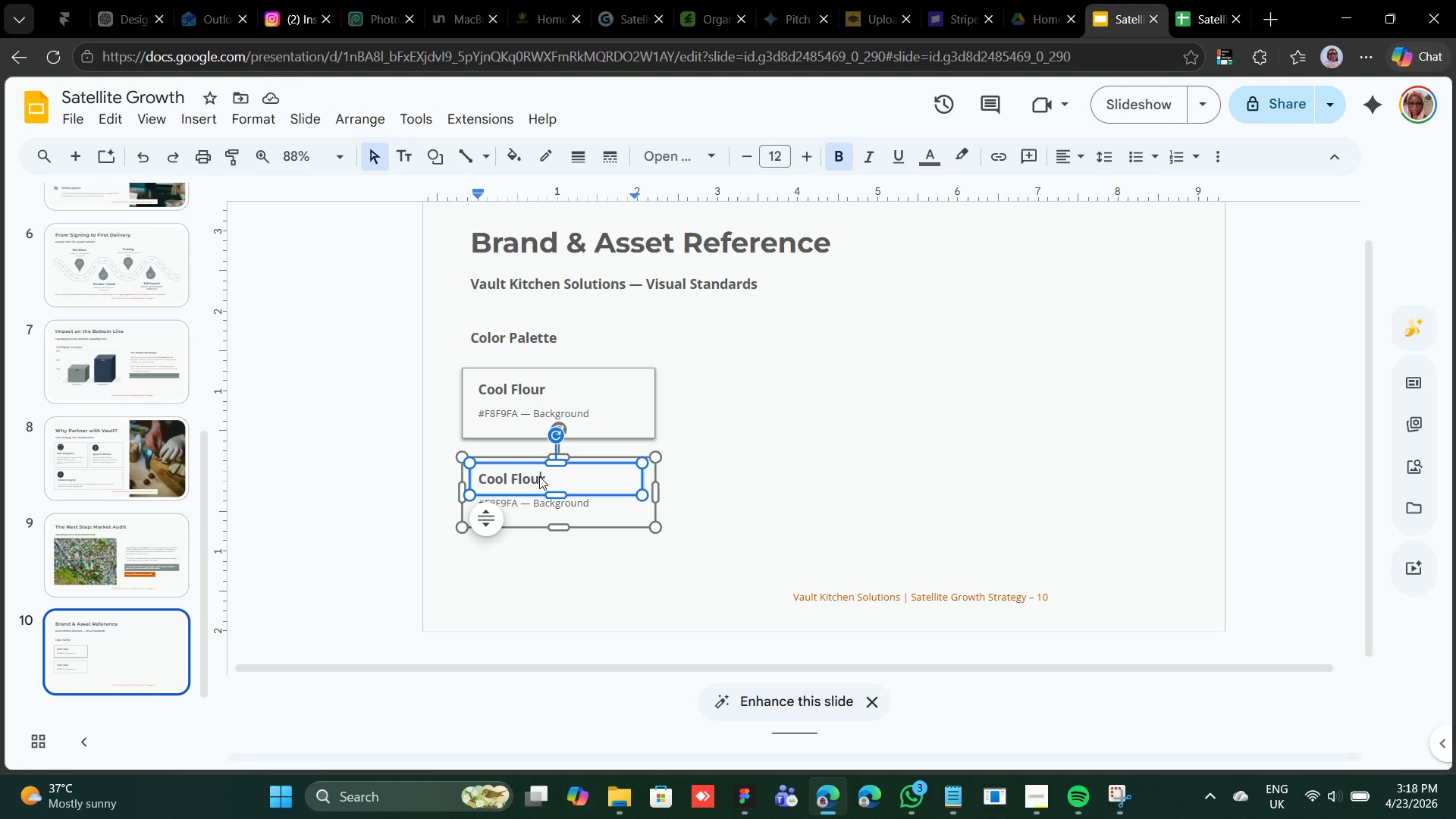 
triple_click([539, 476])
 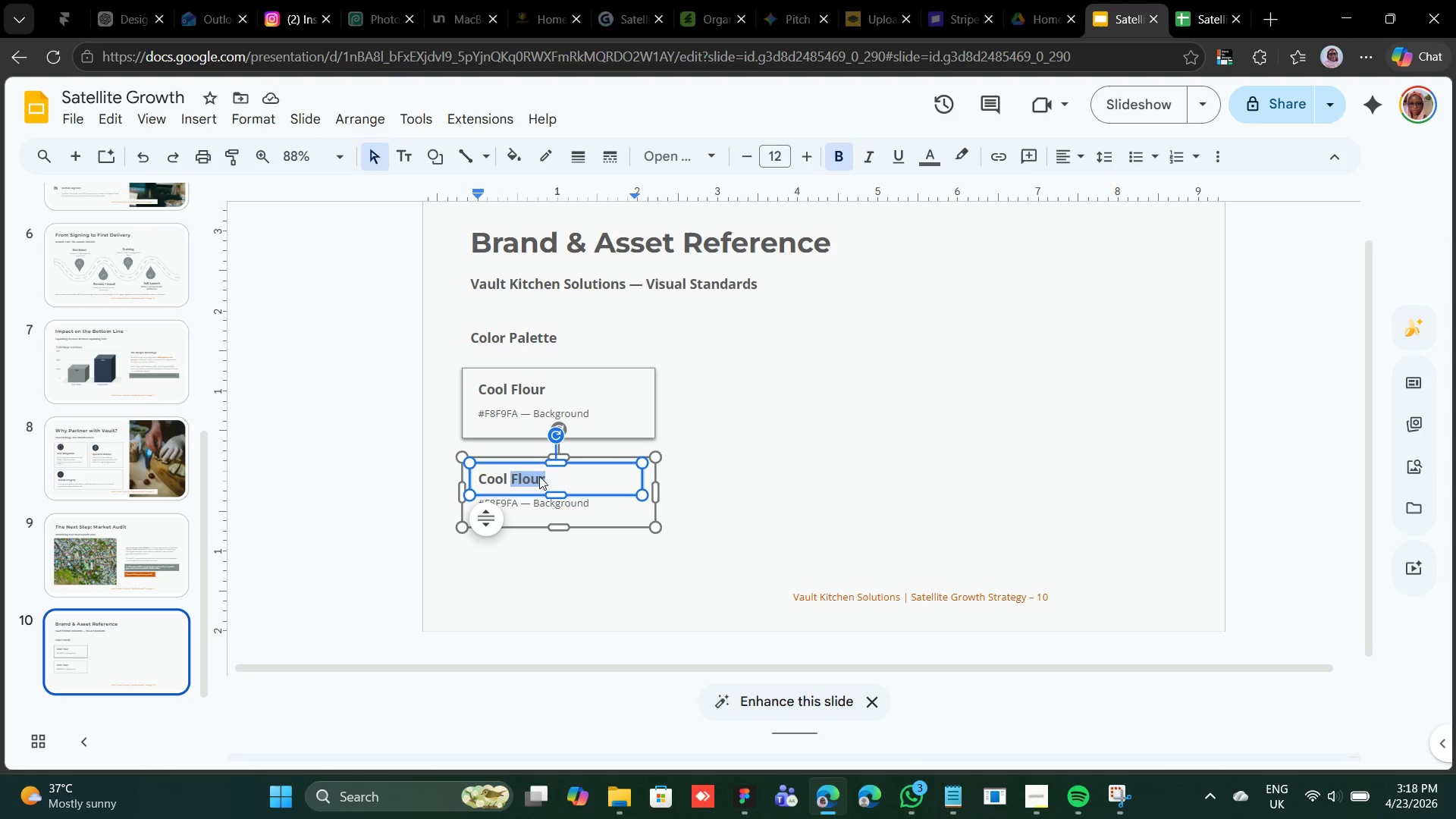 
triple_click([539, 476])
 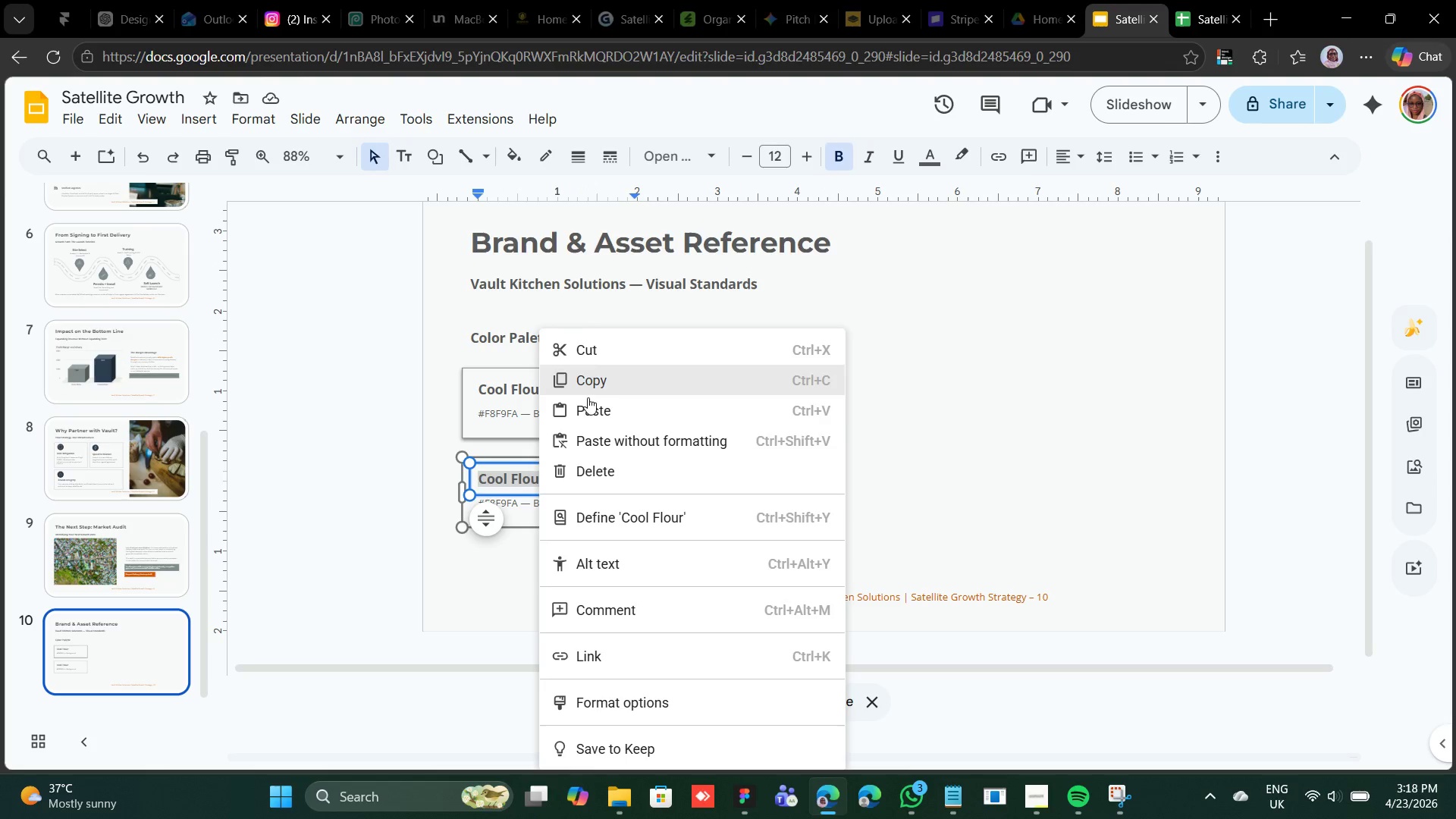 
left_click([586, 407])
 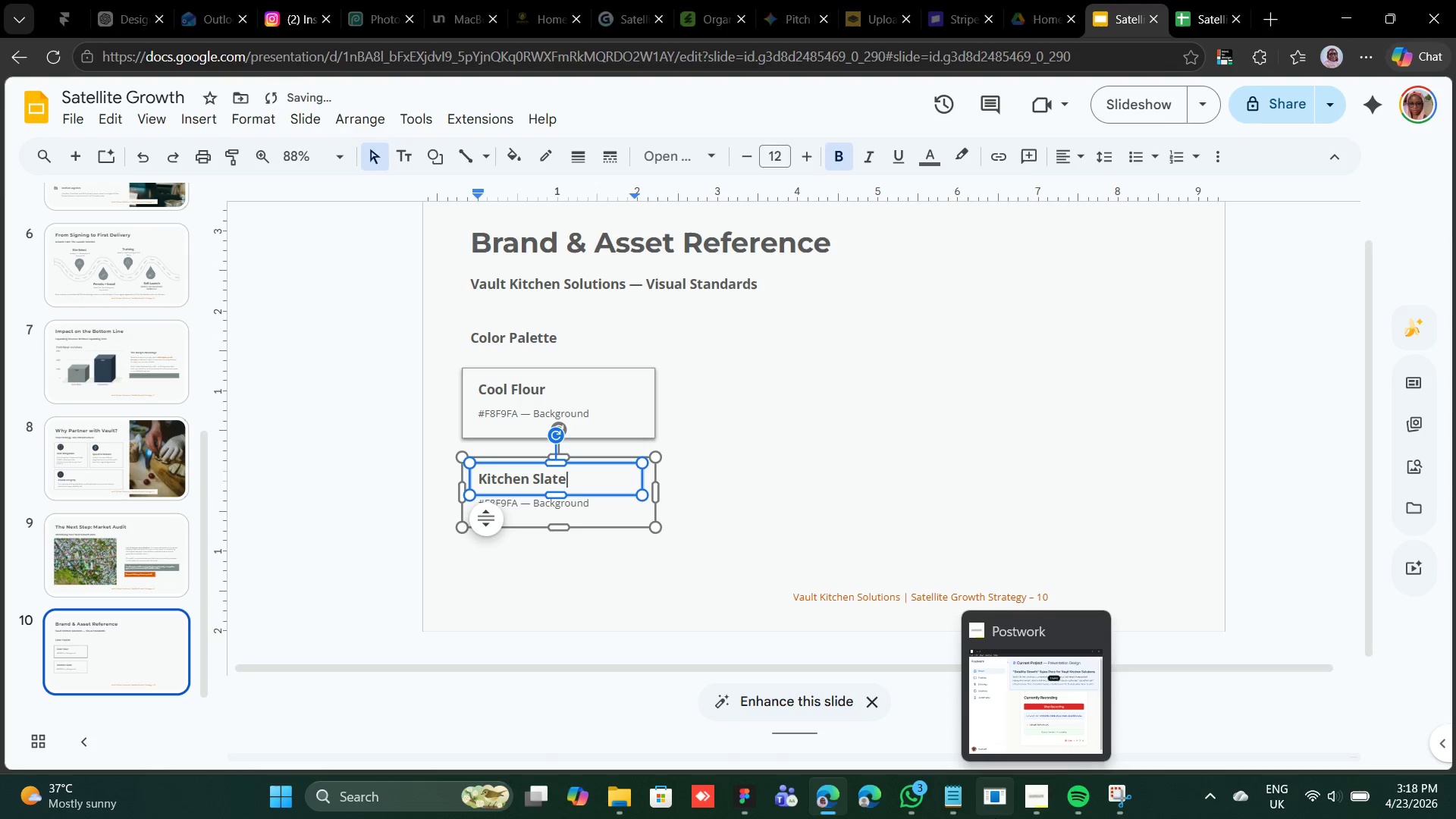 
left_click([961, 790])
 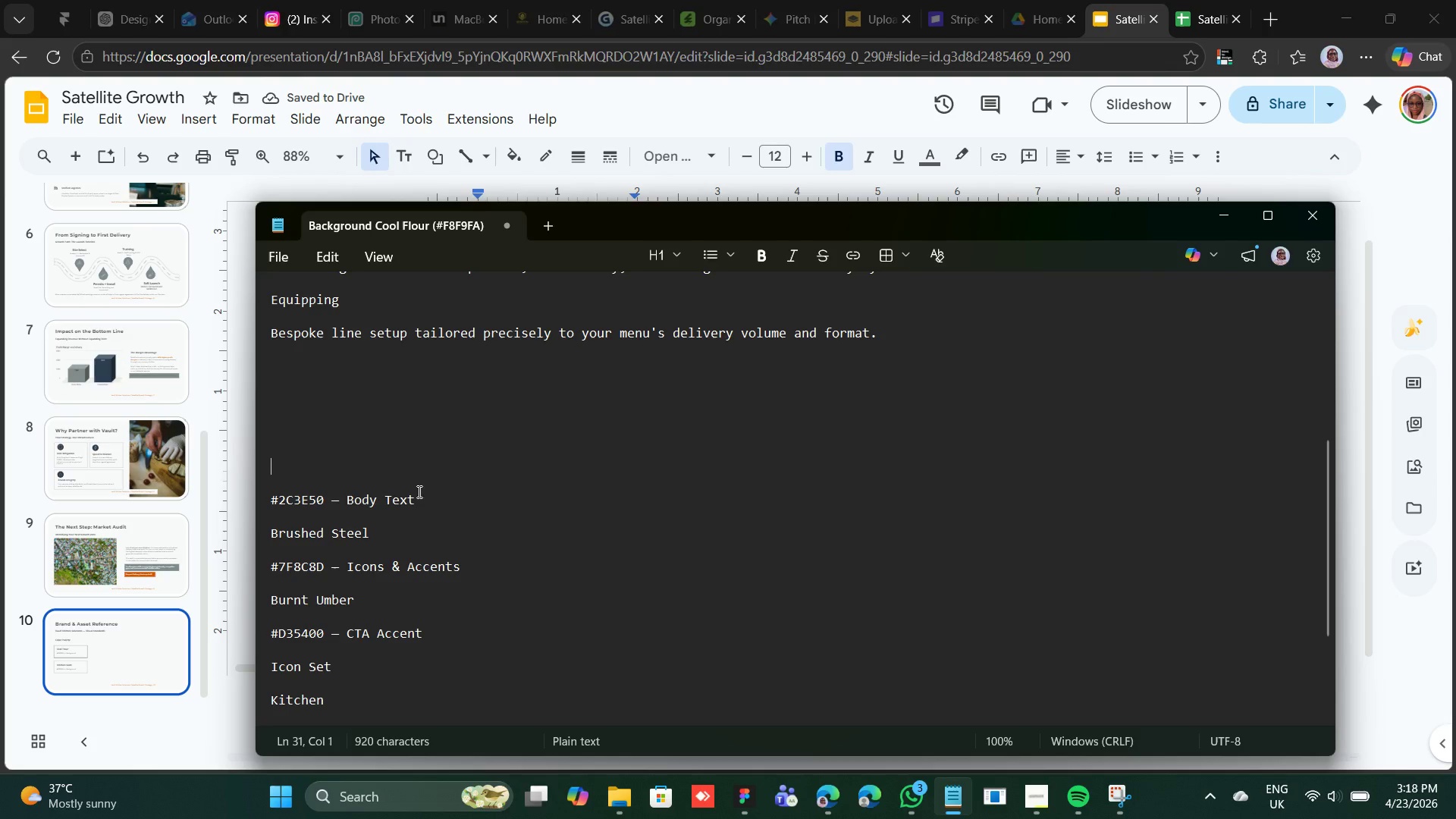 
left_click_drag(start_coordinate=[418, 491], to_coordinate=[334, 498])
 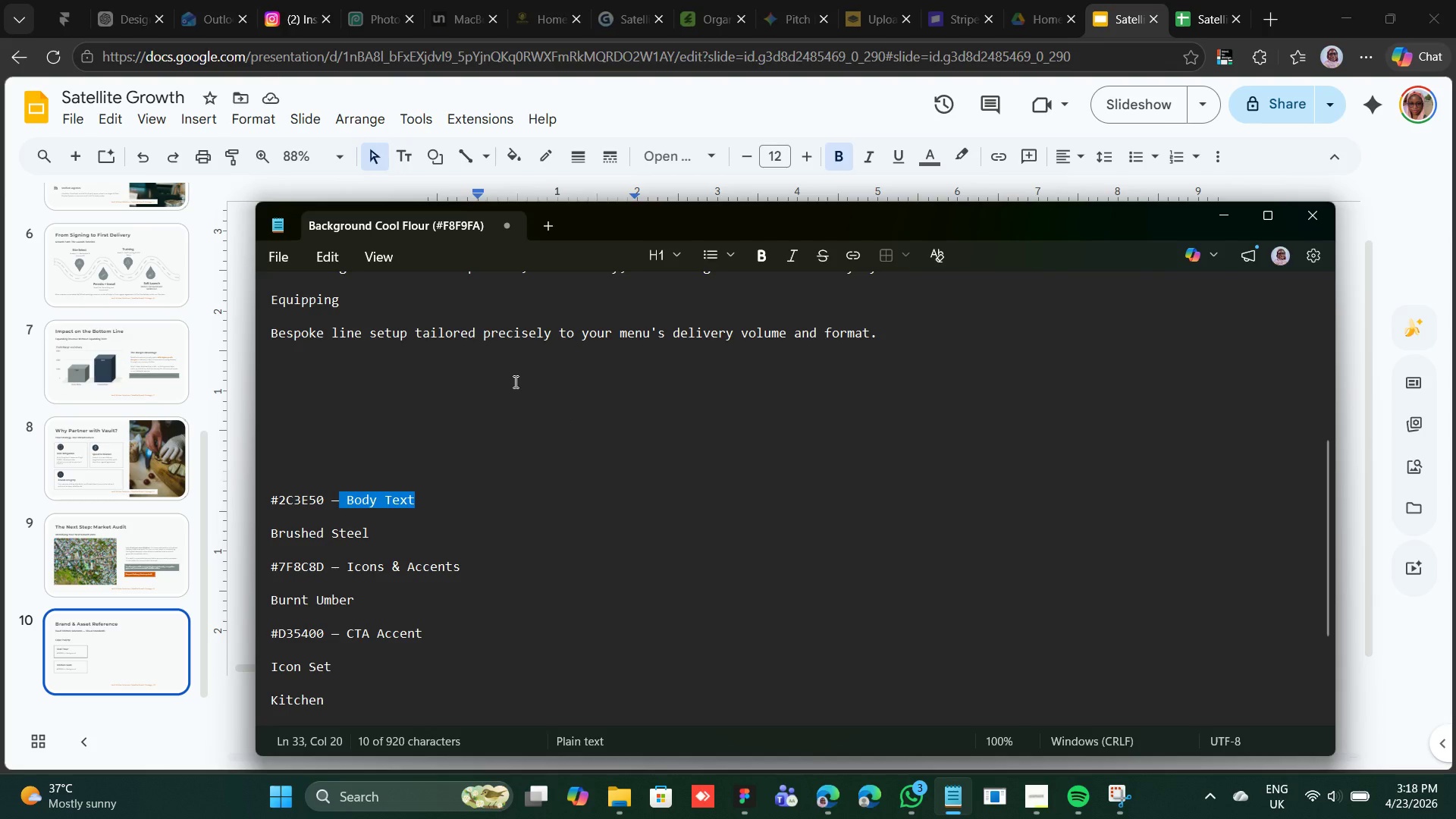 
key(Control+Z)
 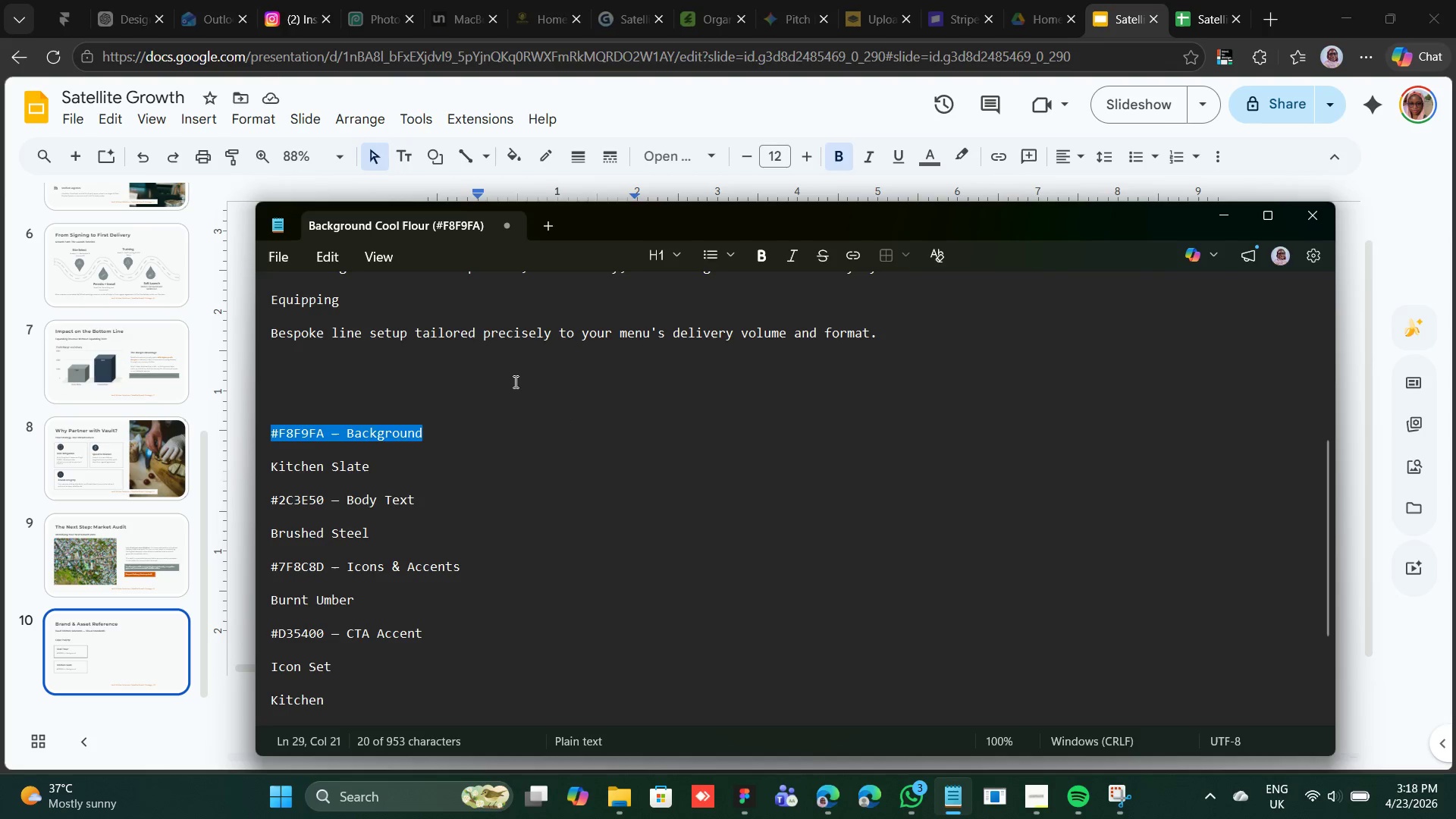 
key(Control+Z)
 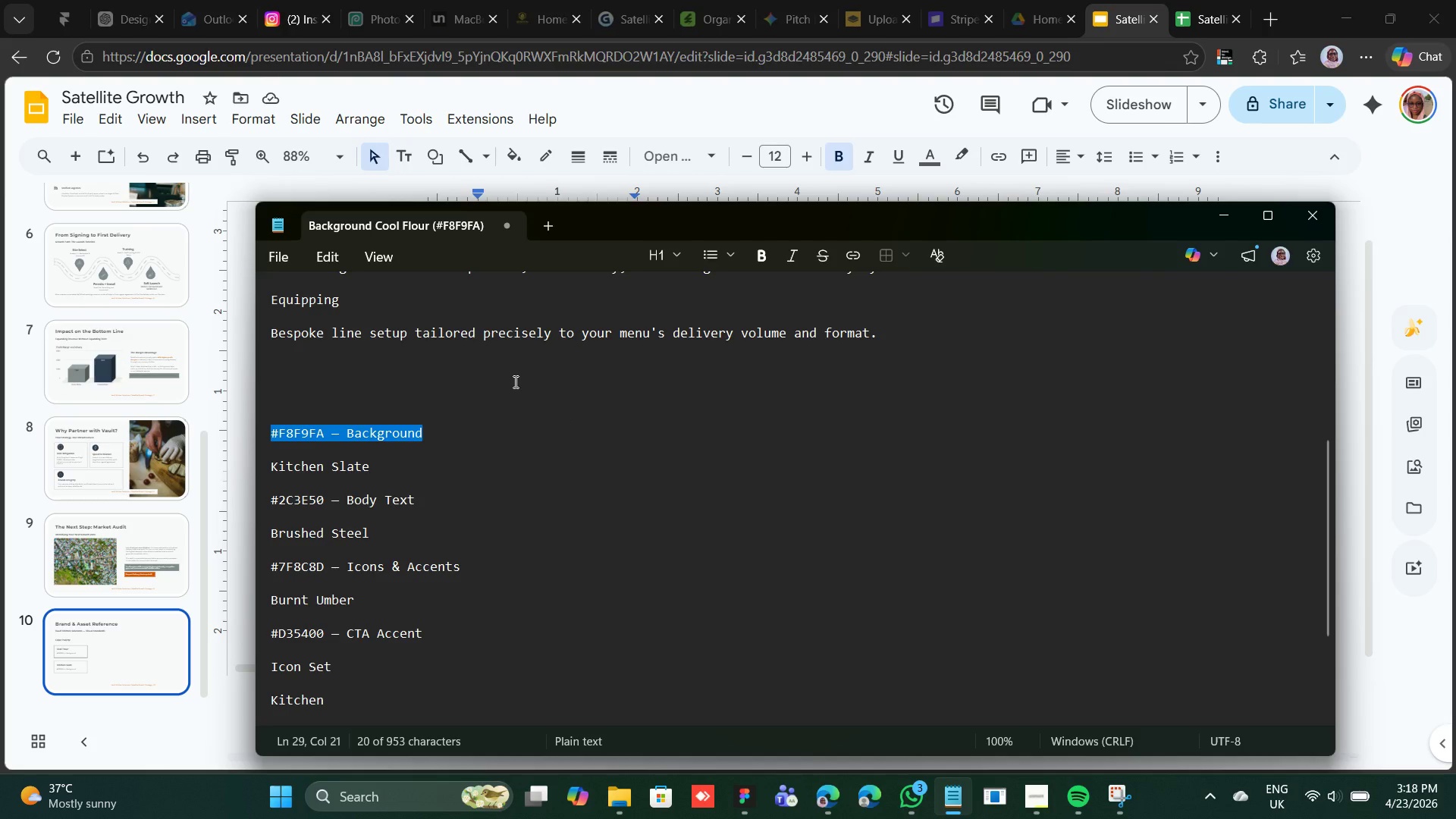 
key(Control+Y)
 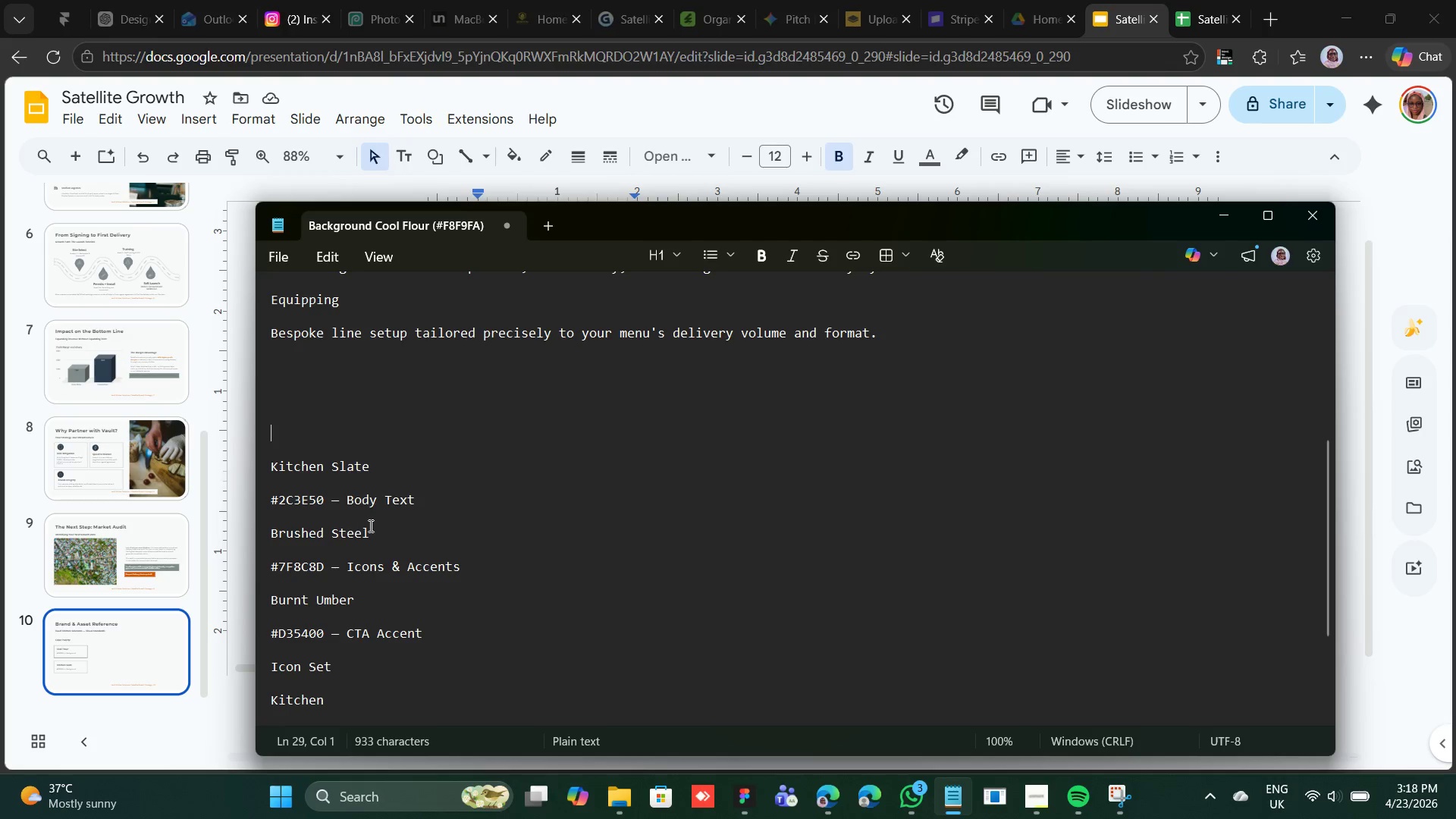 
left_click_drag(start_coordinate=[372, 528], to_coordinate=[273, 539])
 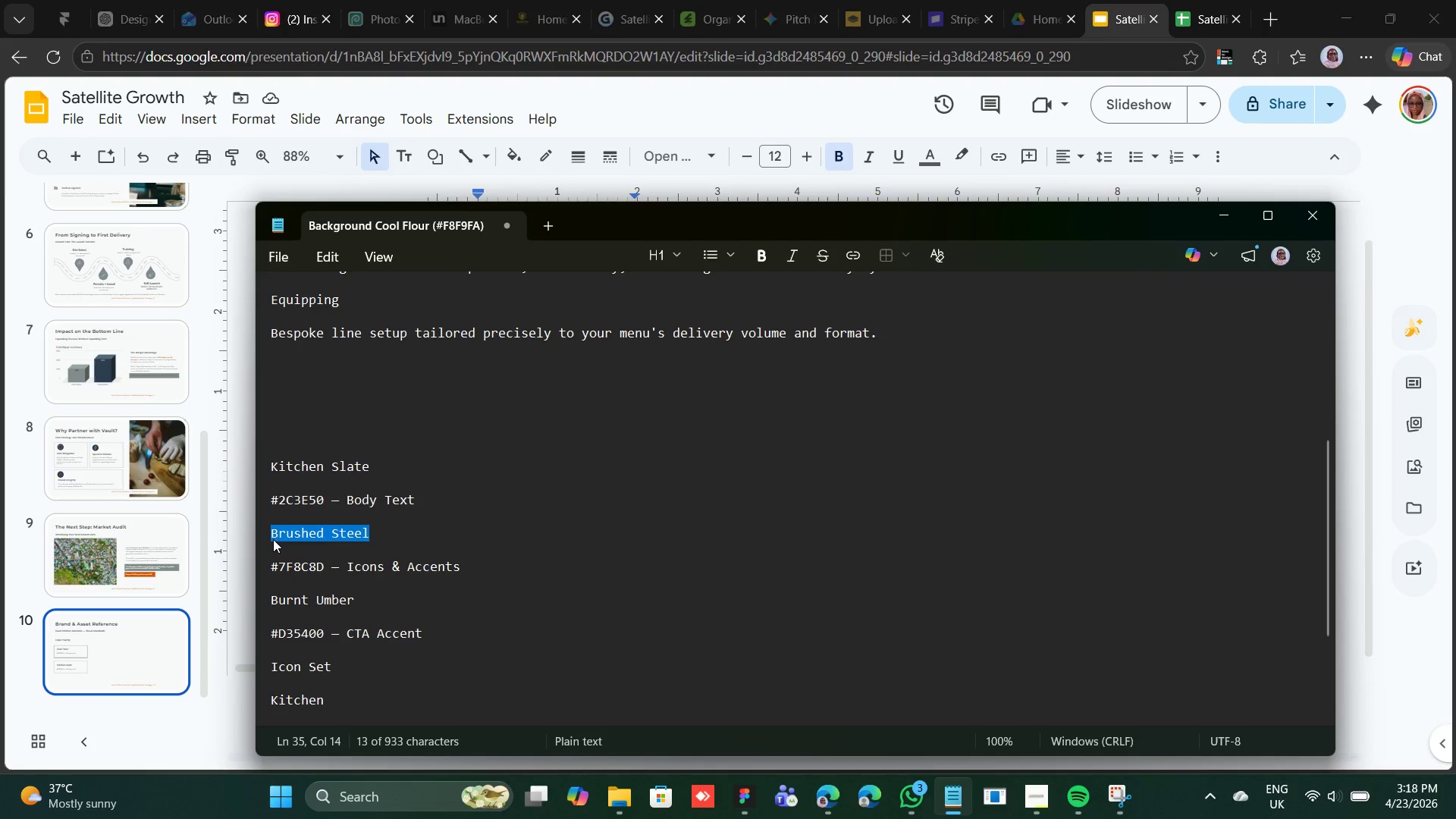 
right_click([273, 539])
 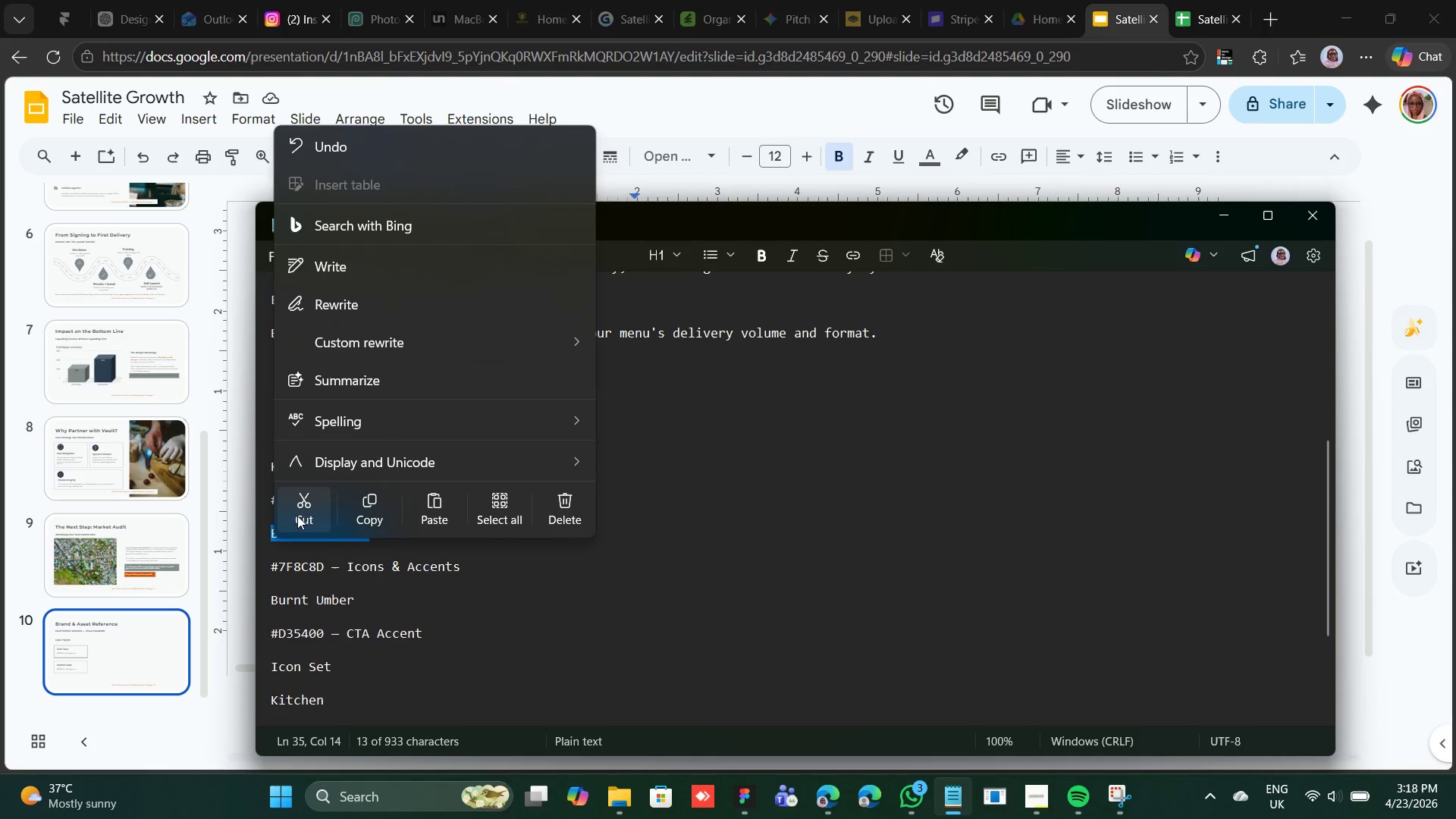 
left_click([304, 509])
 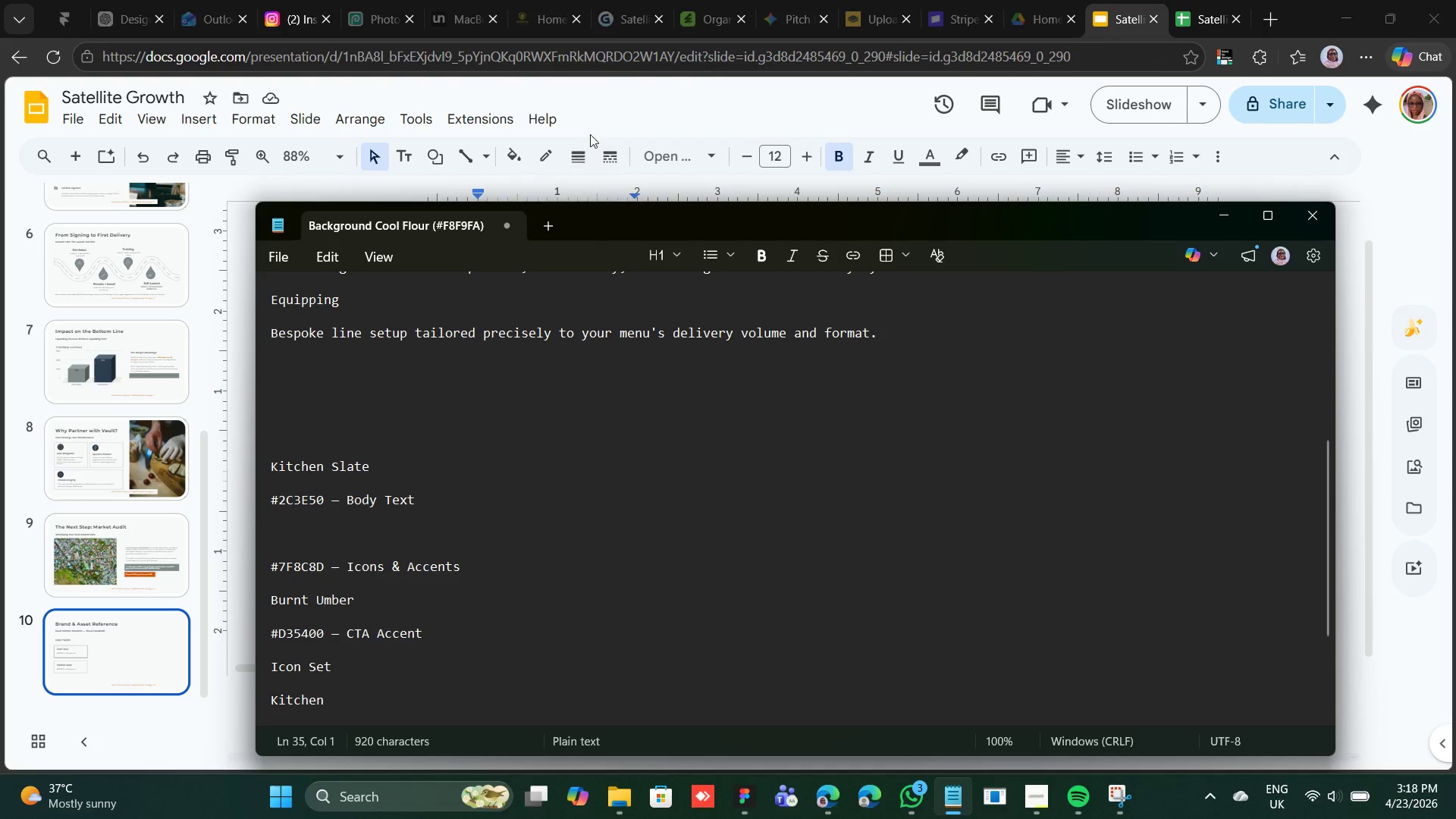 
left_click([607, 123])
 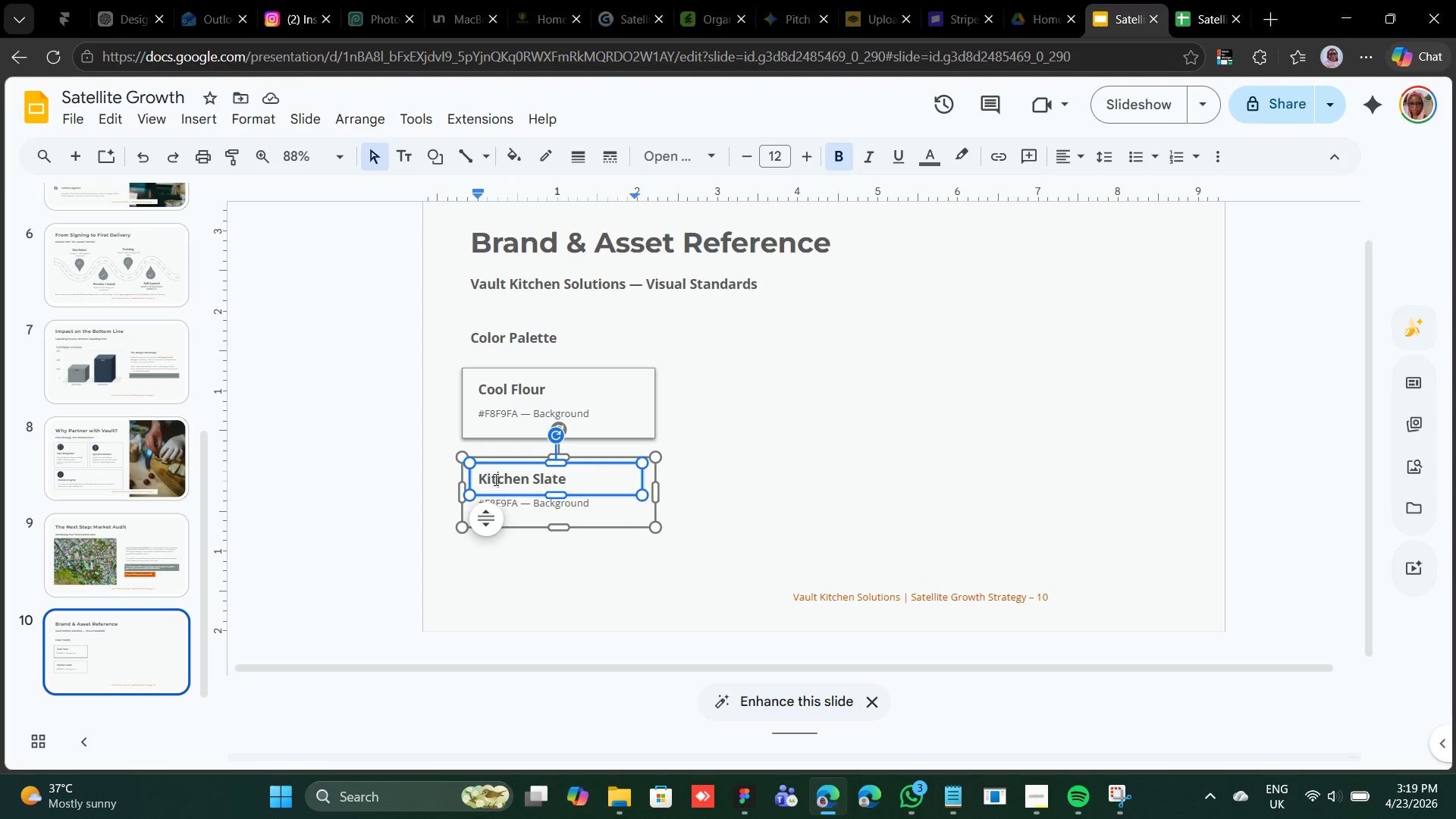 
double_click([494, 479])
 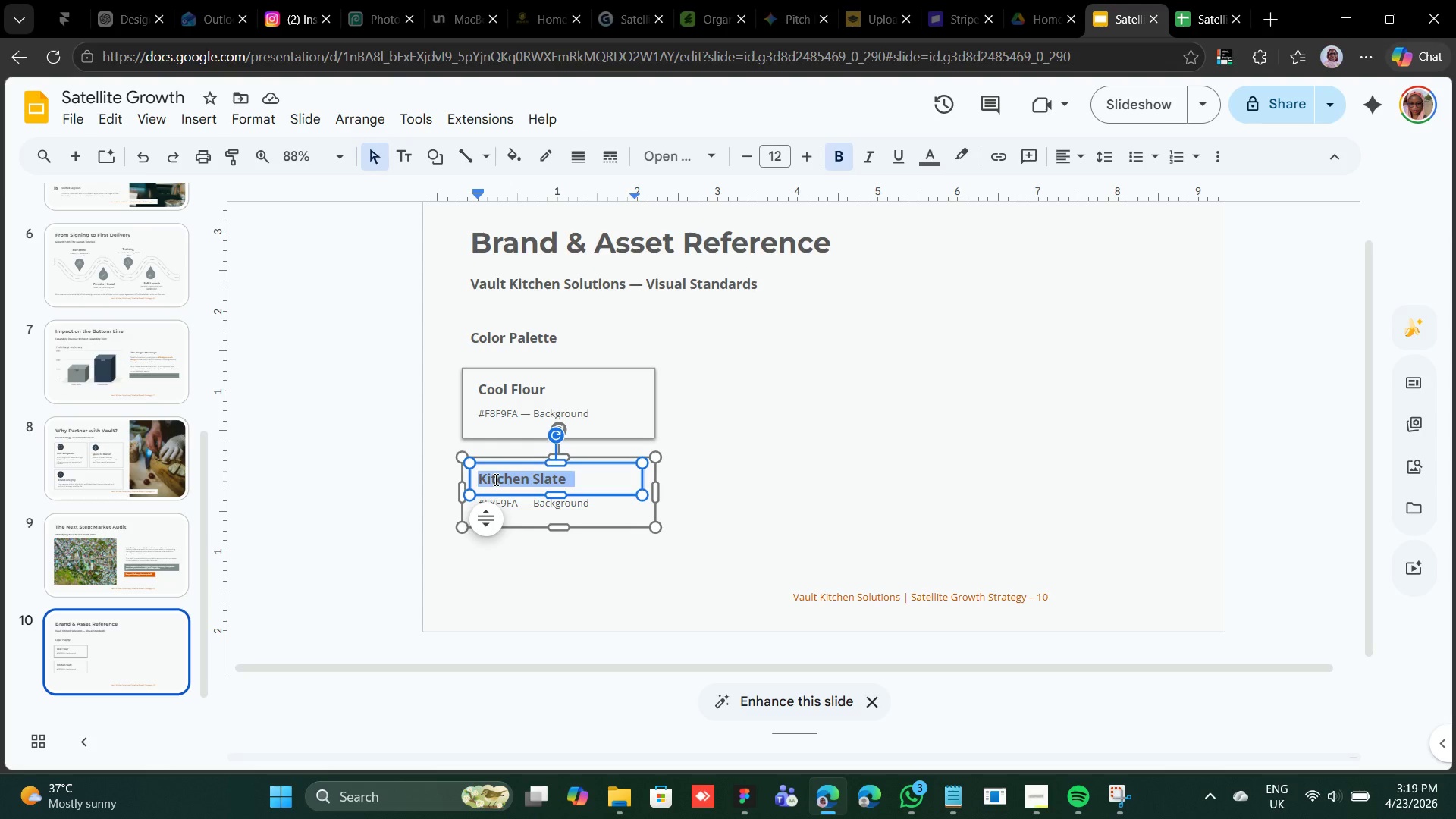 
triple_click([494, 479])
 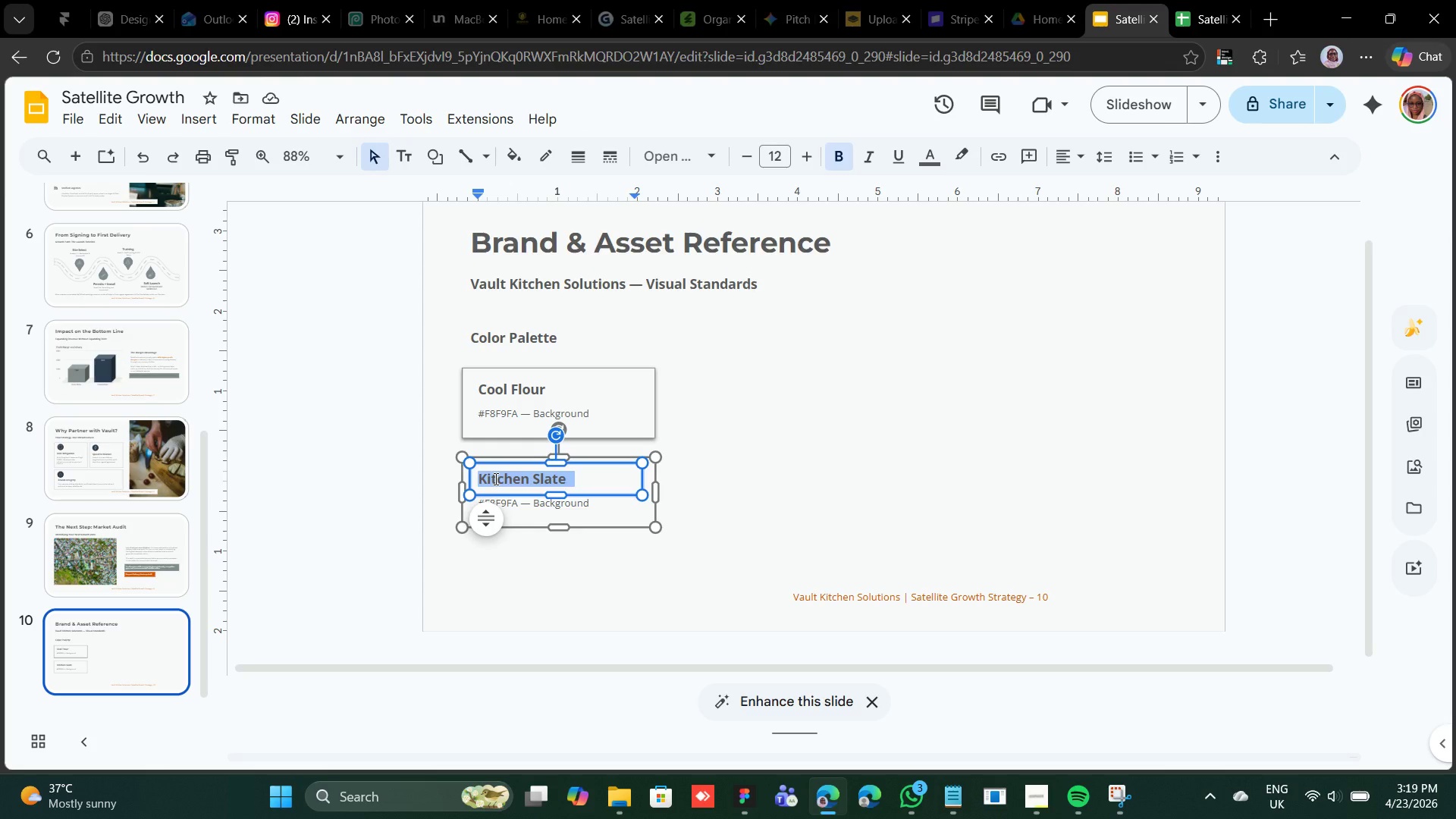 
double_click([494, 479])
 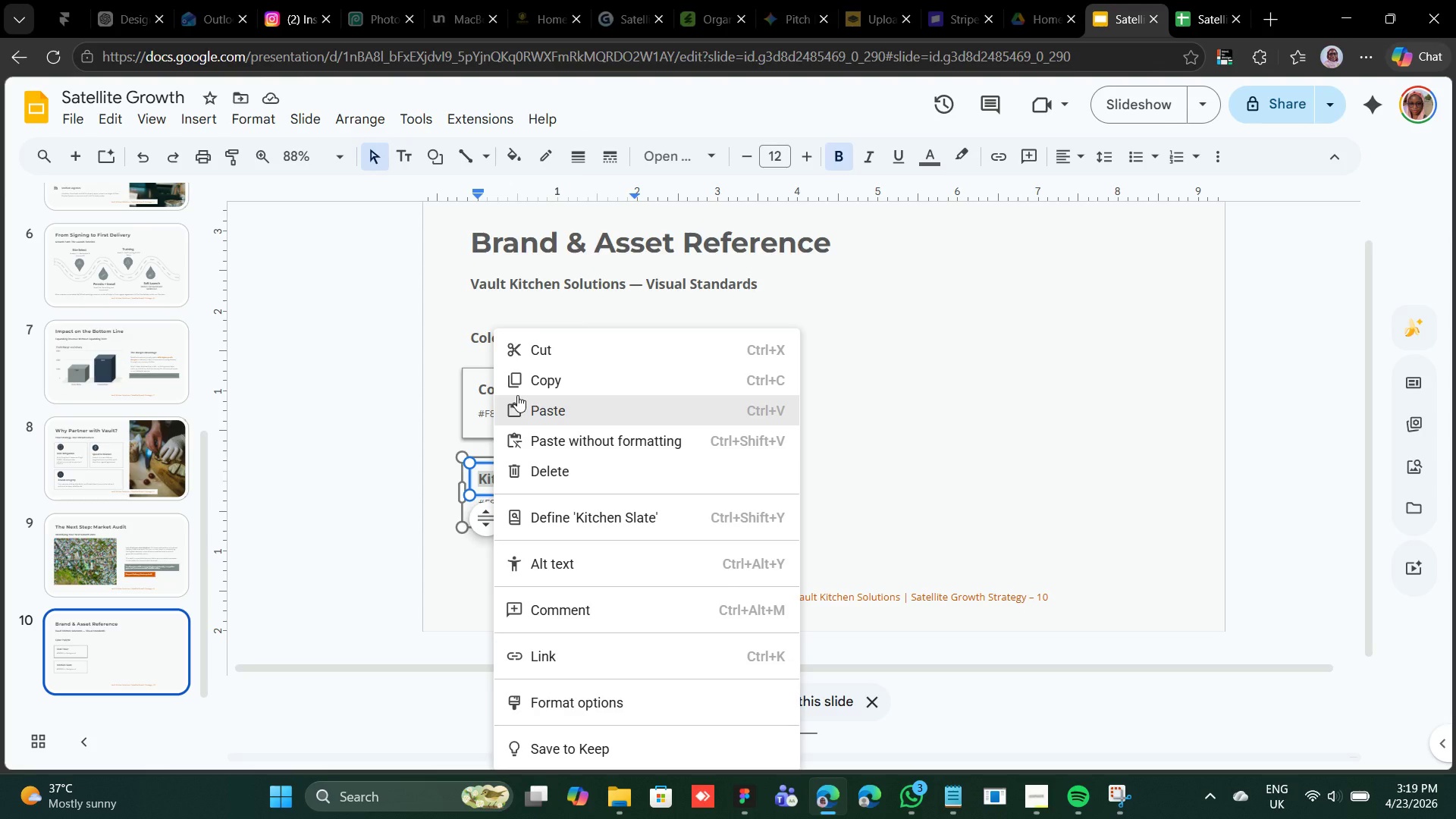 
left_click([517, 395])
 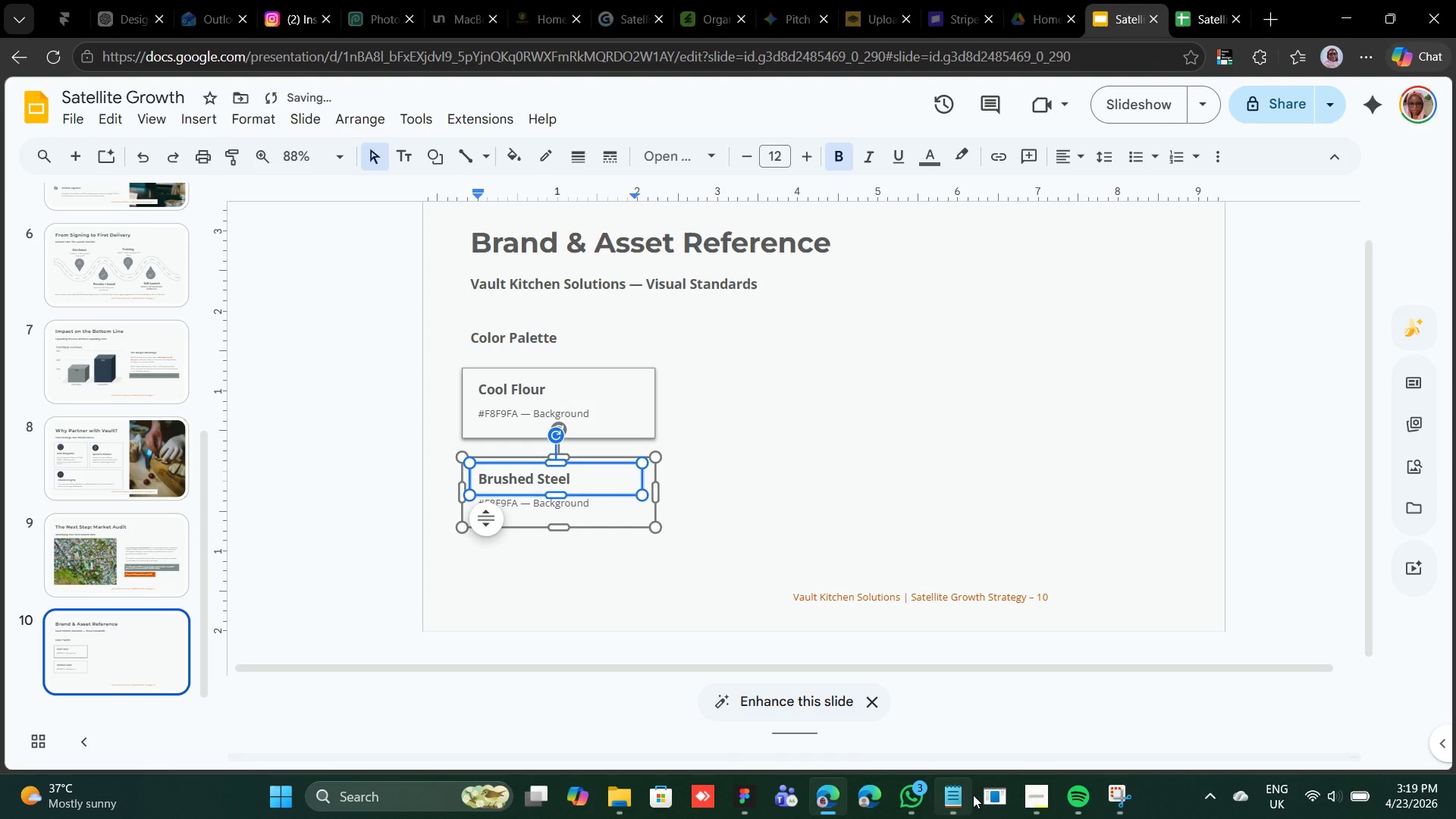 
left_click([959, 798])
 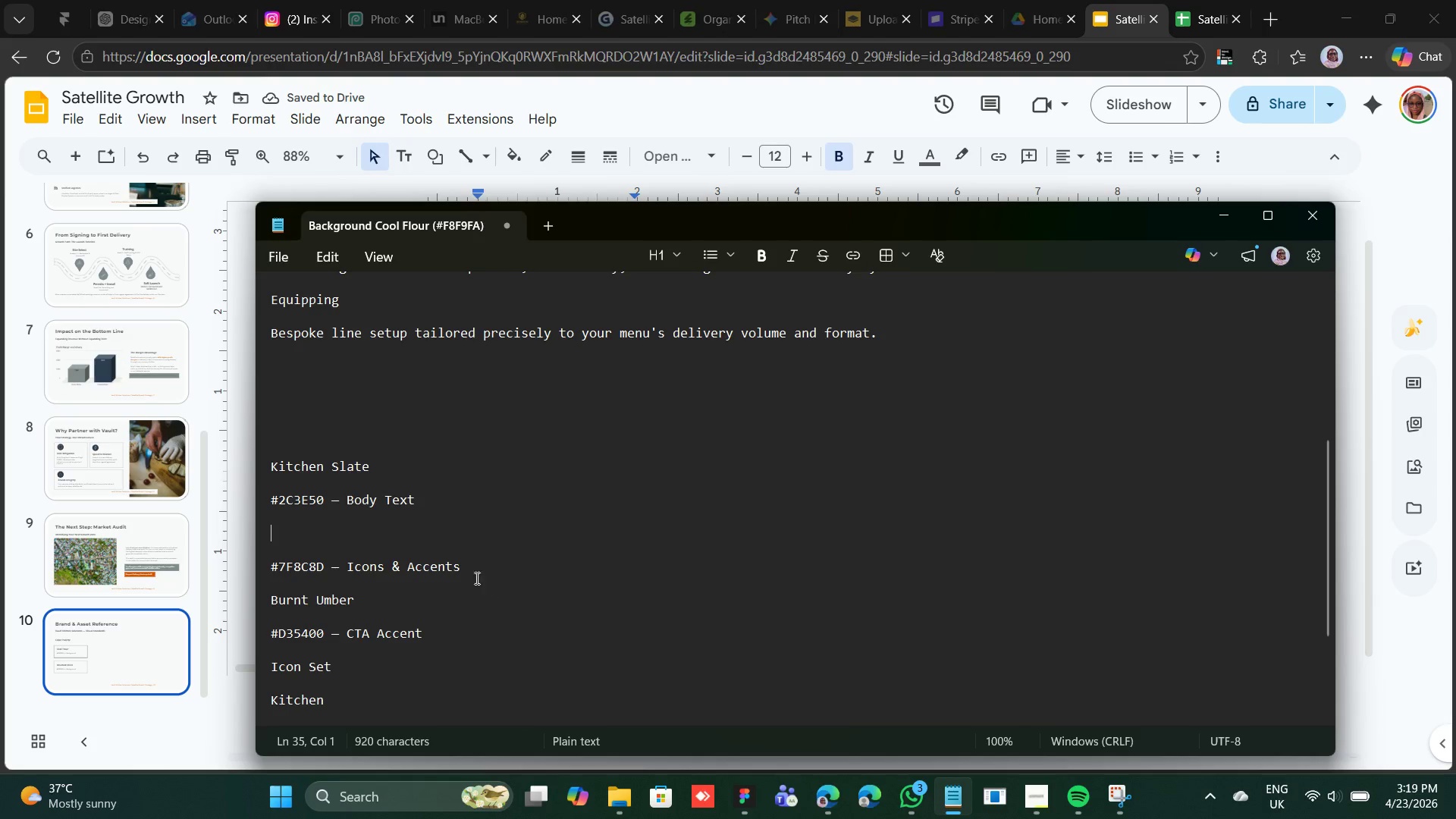 
left_click_drag(start_coordinate=[464, 563], to_coordinate=[254, 566])
 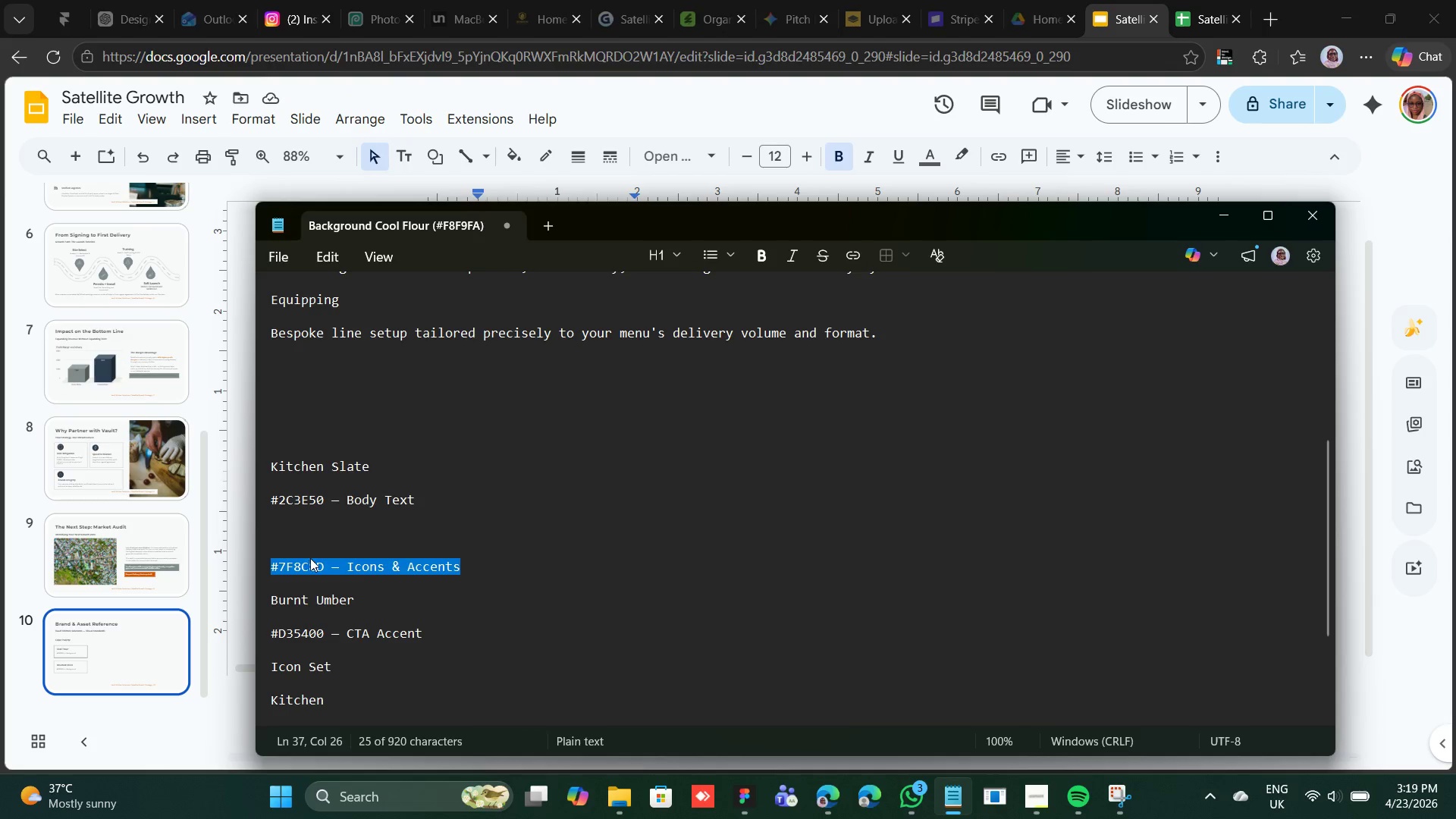 
right_click([310, 558])
 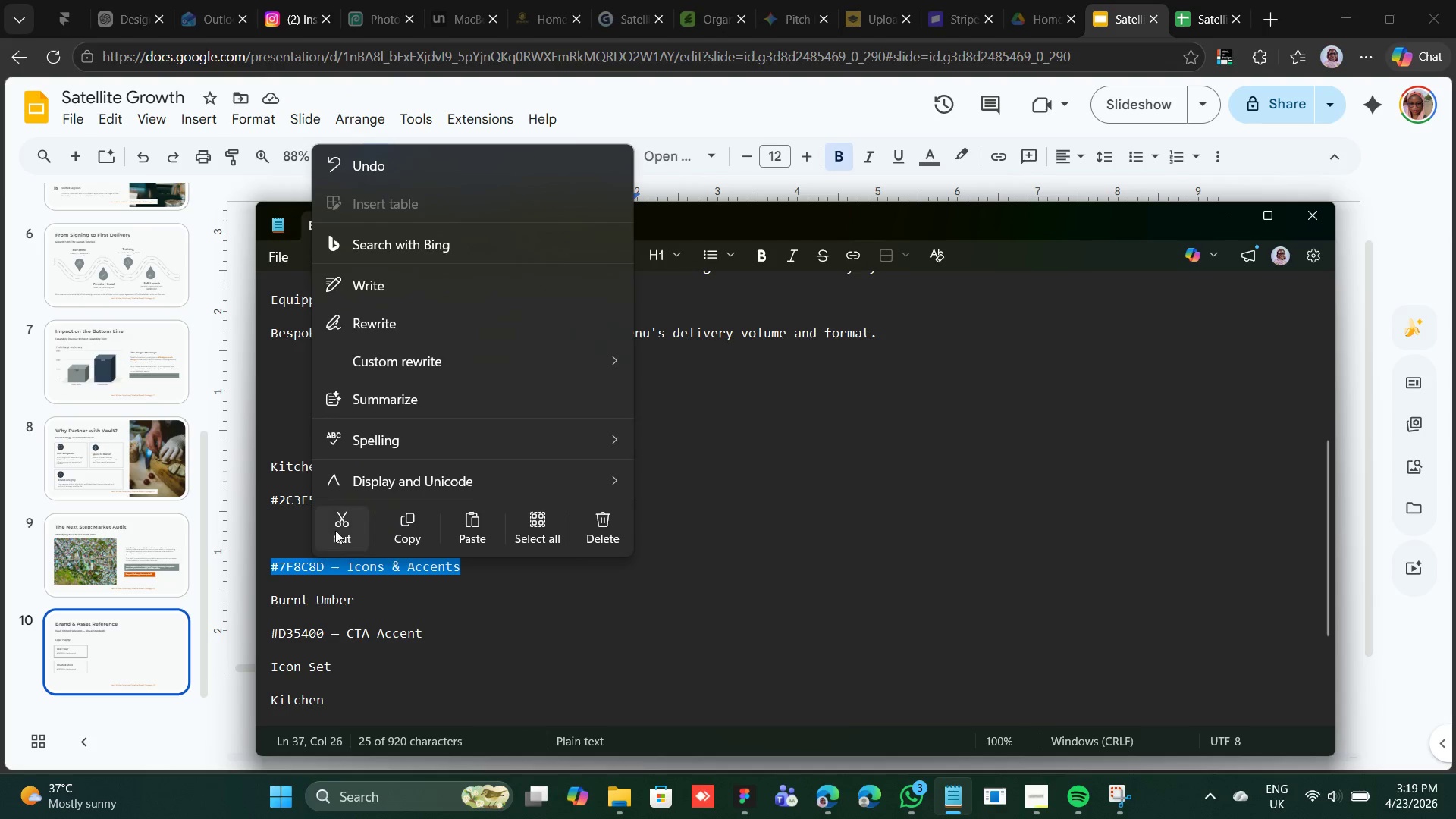 
left_click([337, 528])
 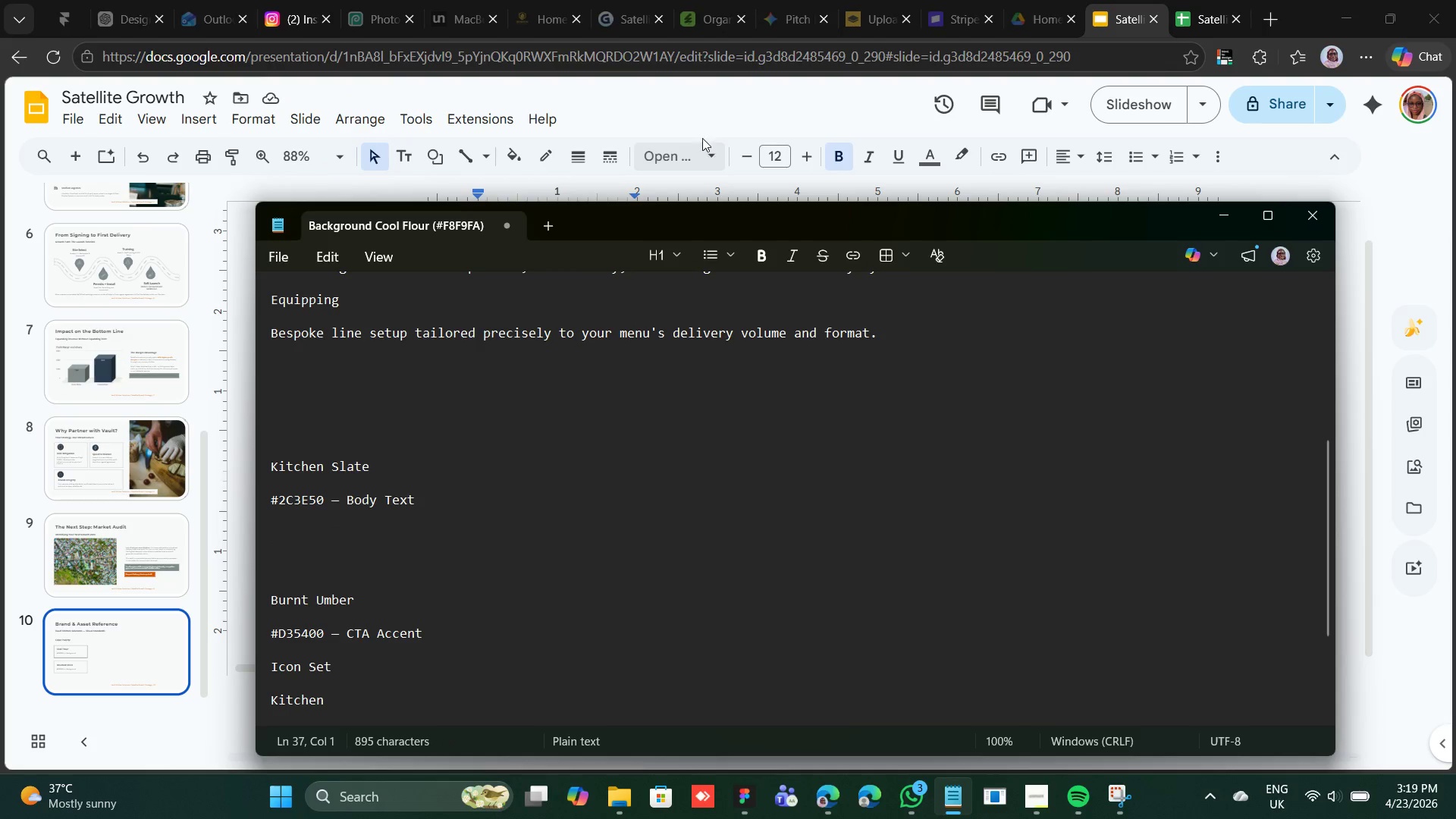 
left_click([702, 127])
 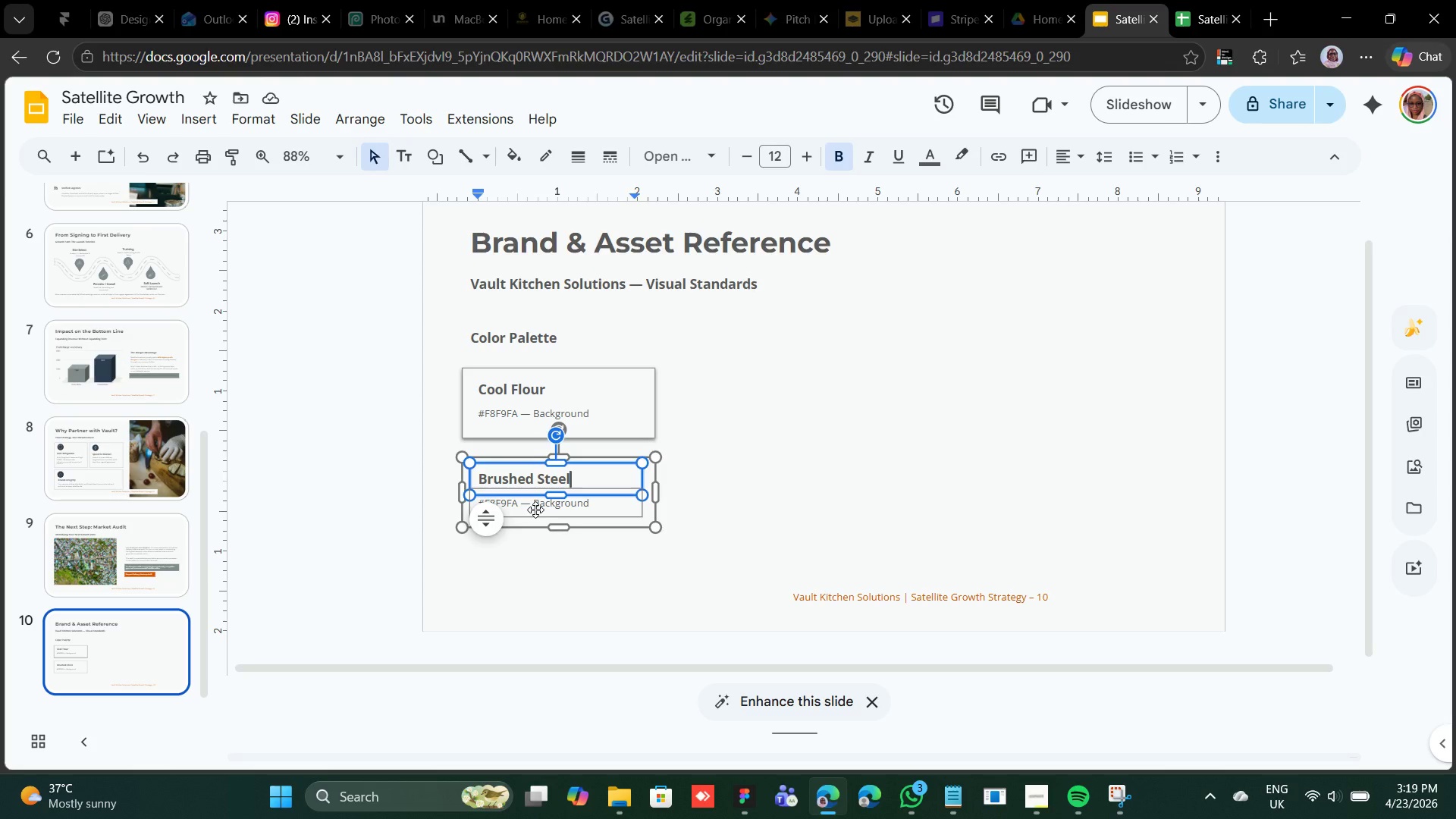 
double_click([535, 510])
 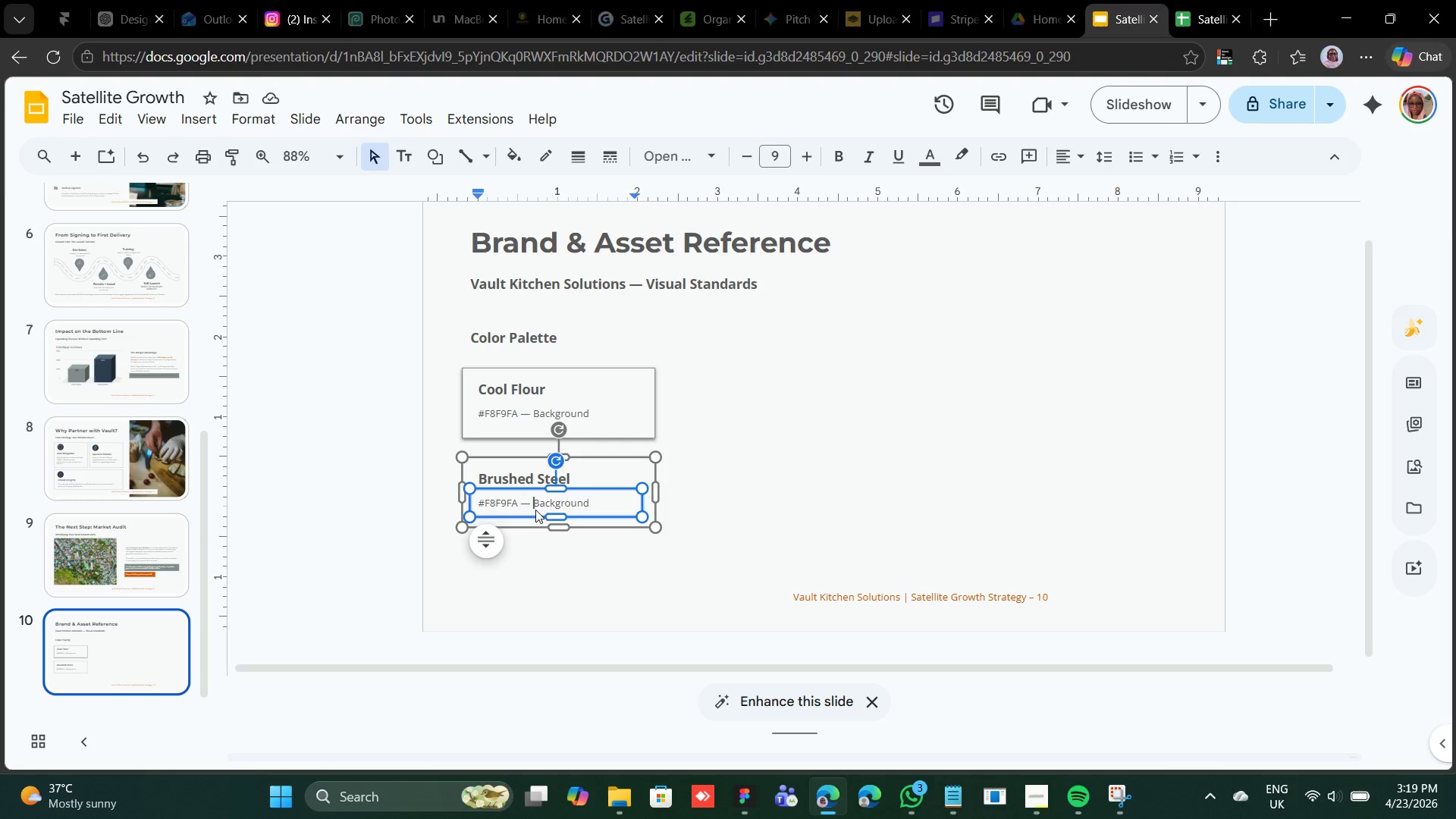 
triple_click([535, 510])
 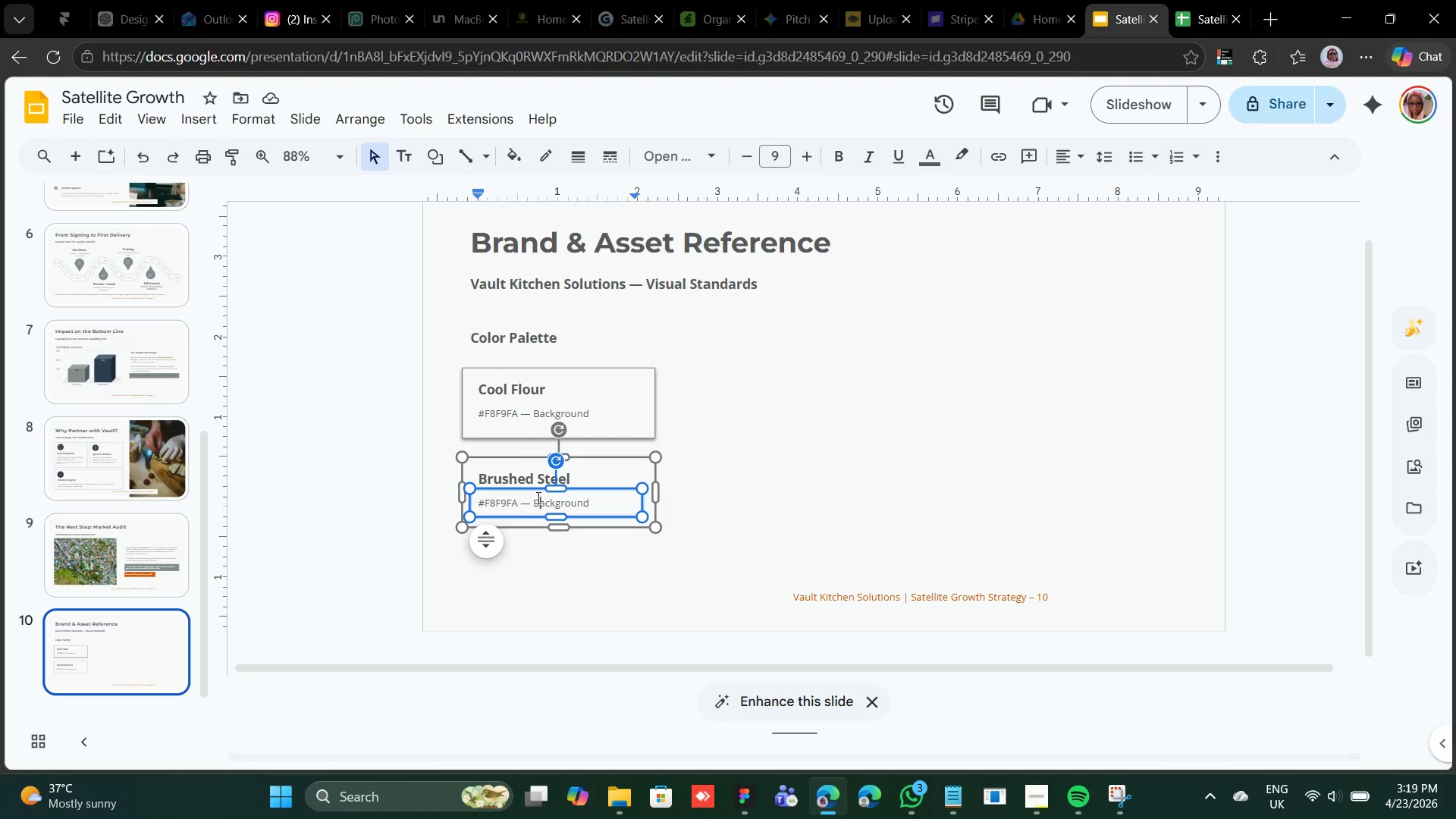 
double_click([537, 497])
 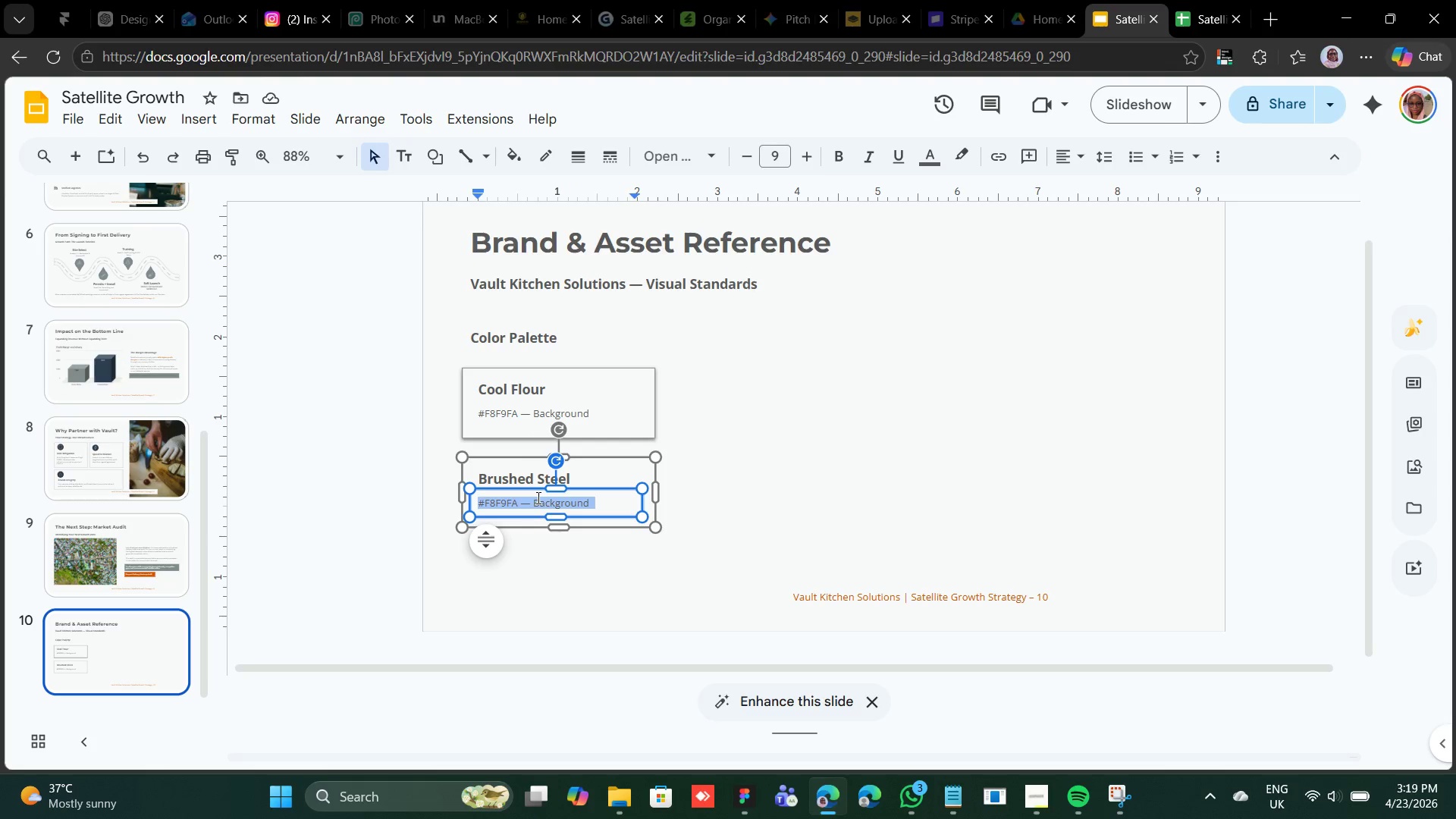 
triple_click([537, 497])
 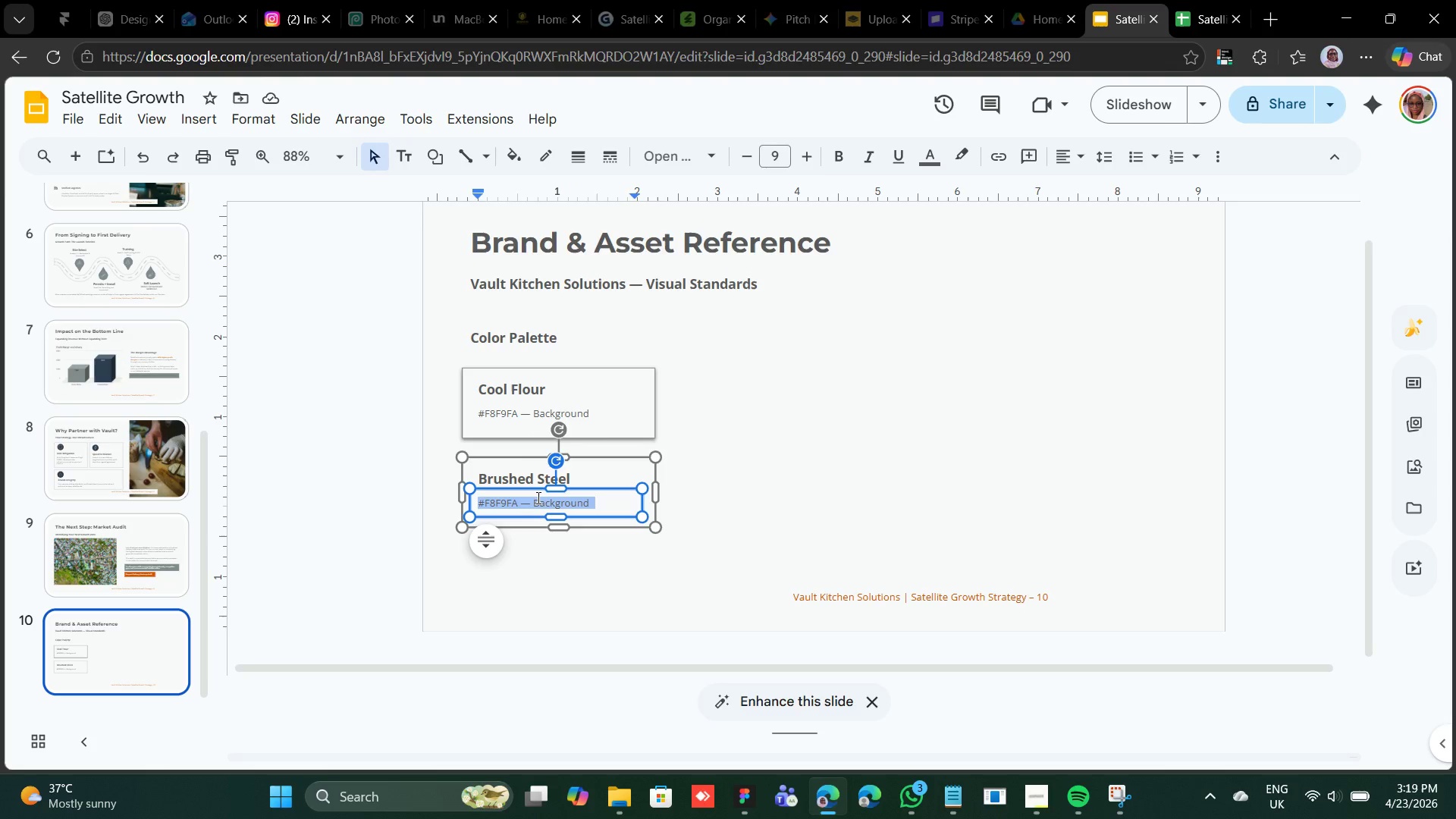 
double_click([537, 497])
 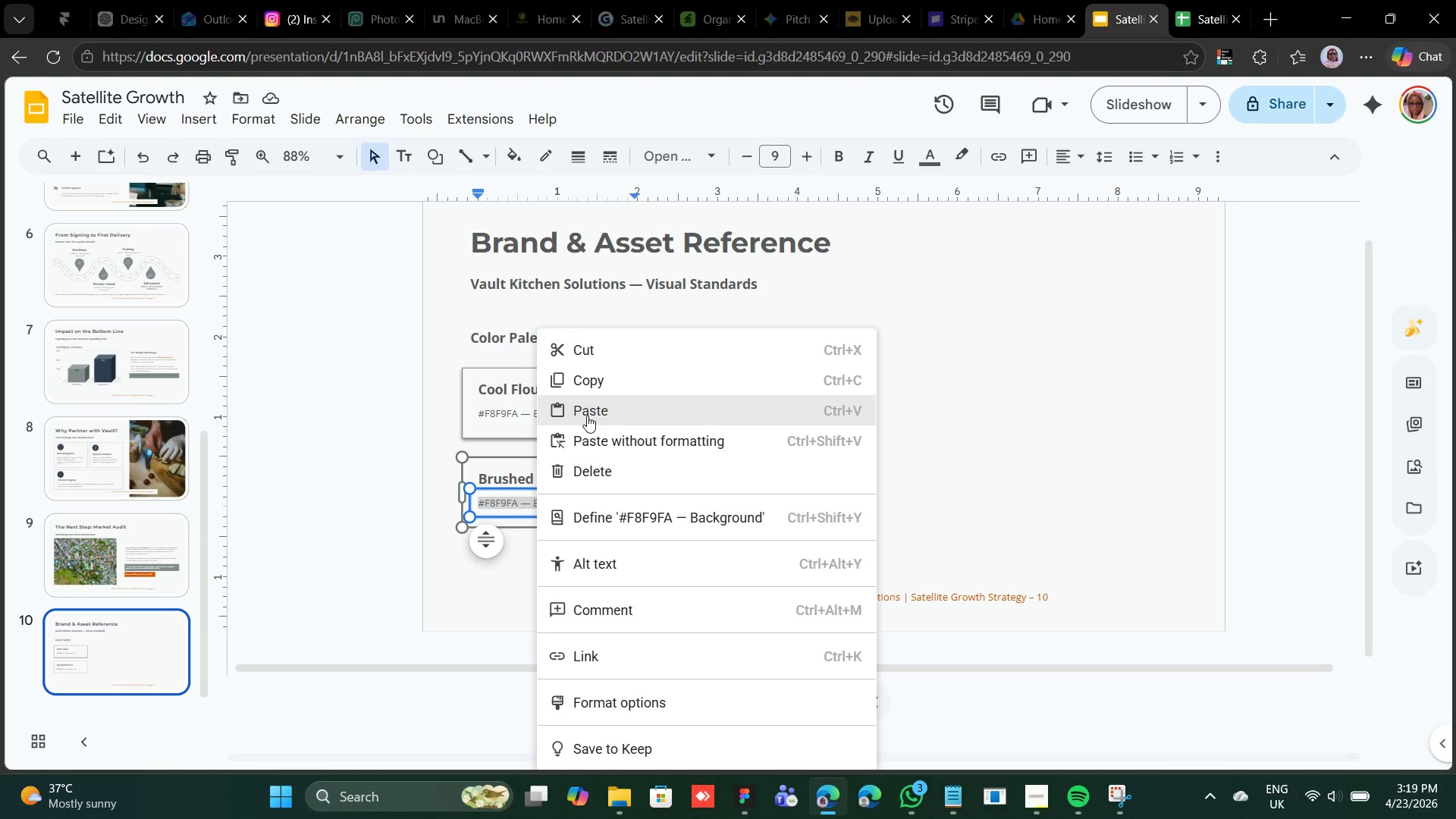 
left_click([587, 416])
 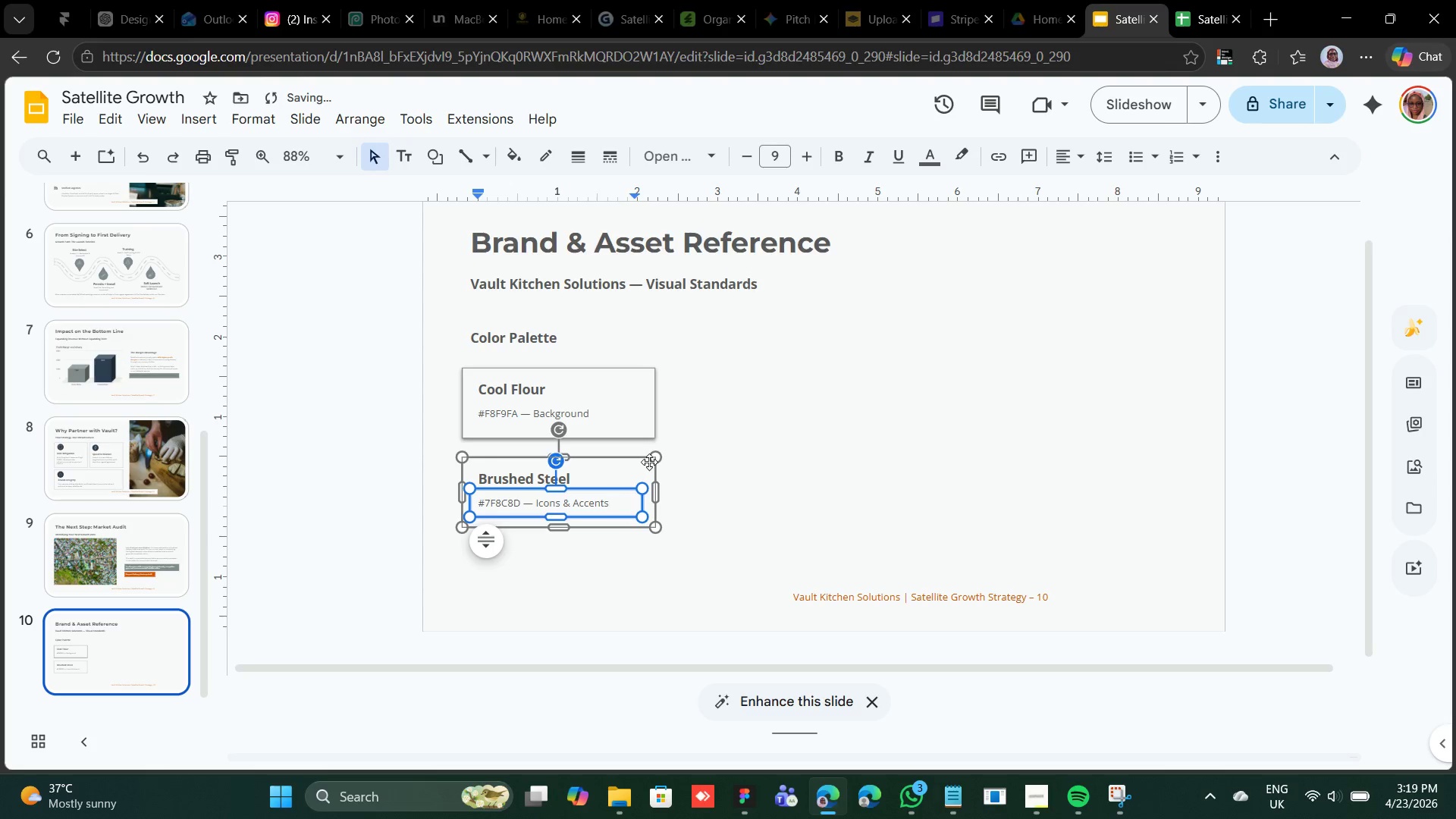 
left_click([649, 461])
 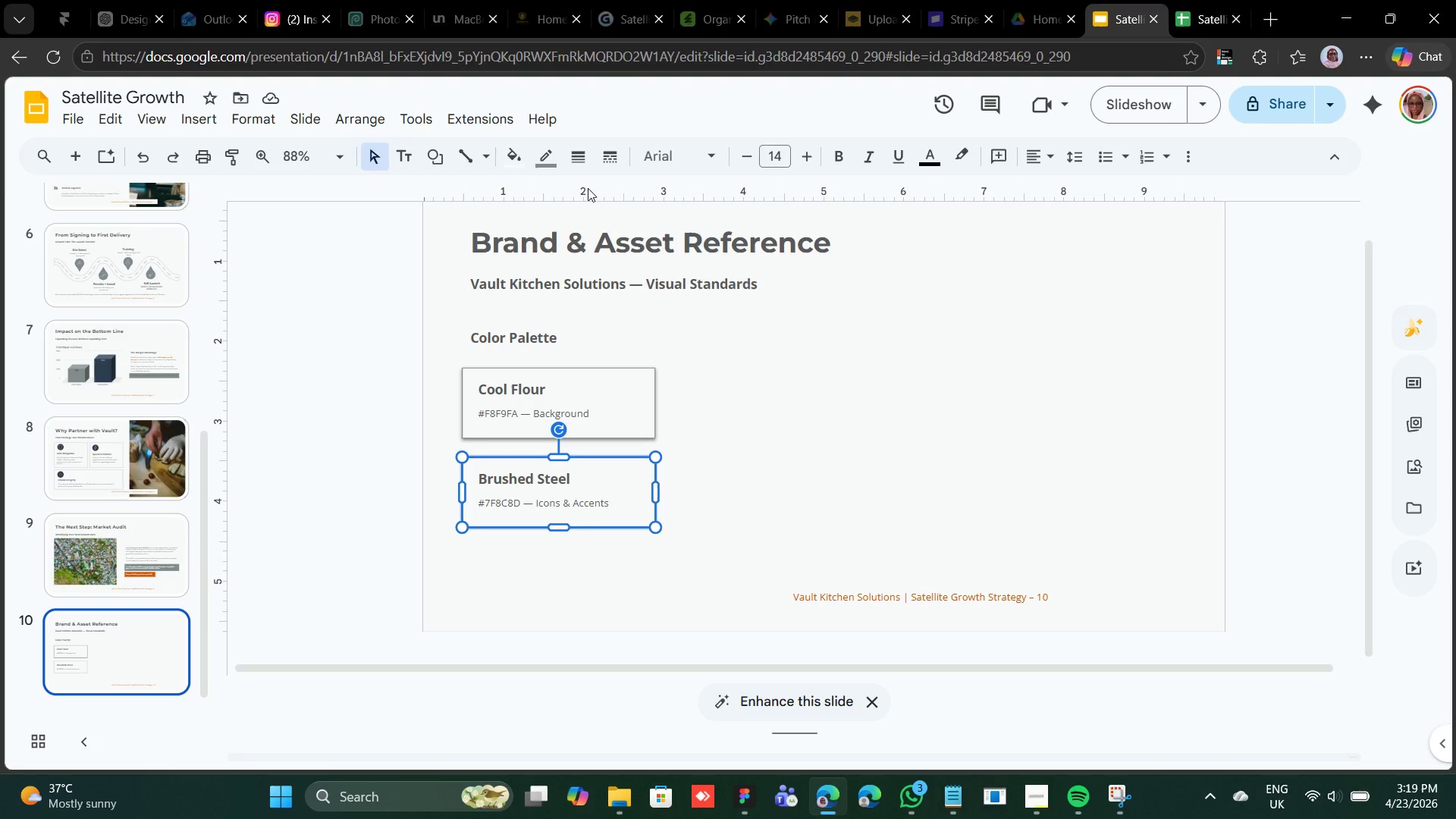 
mouse_move([516, 162])
 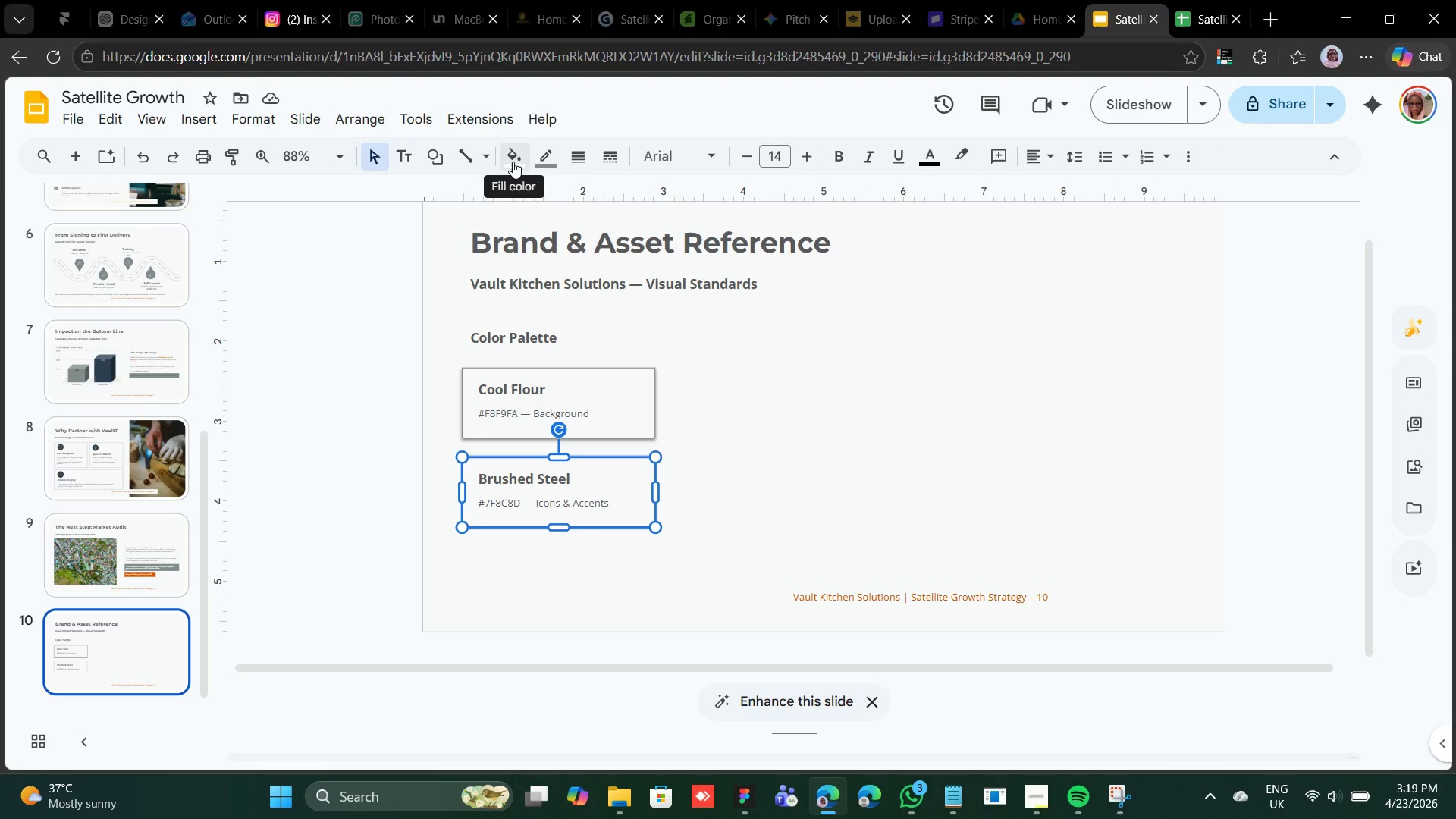 
left_click([513, 162])
 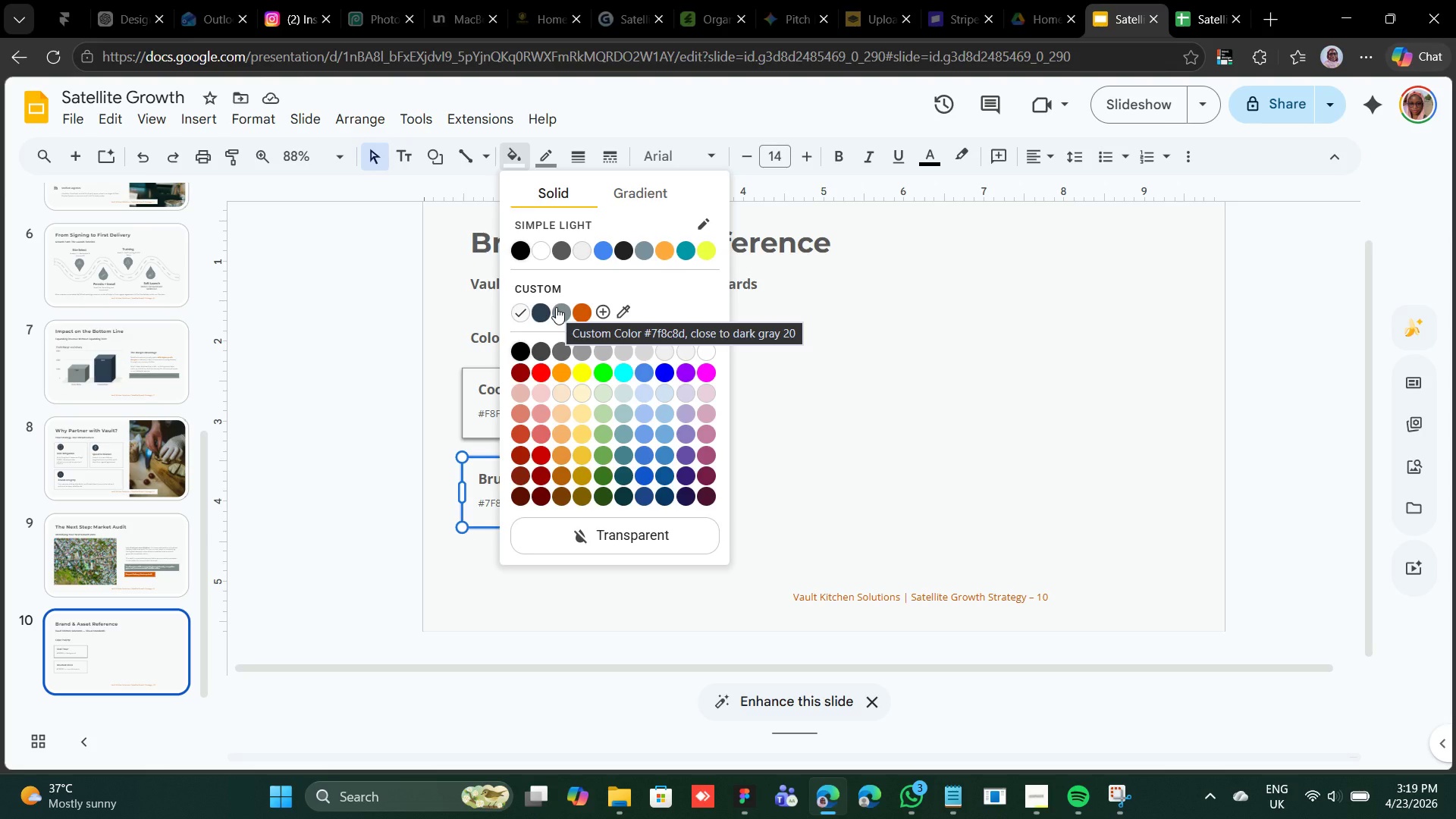 
wait(6.41)
 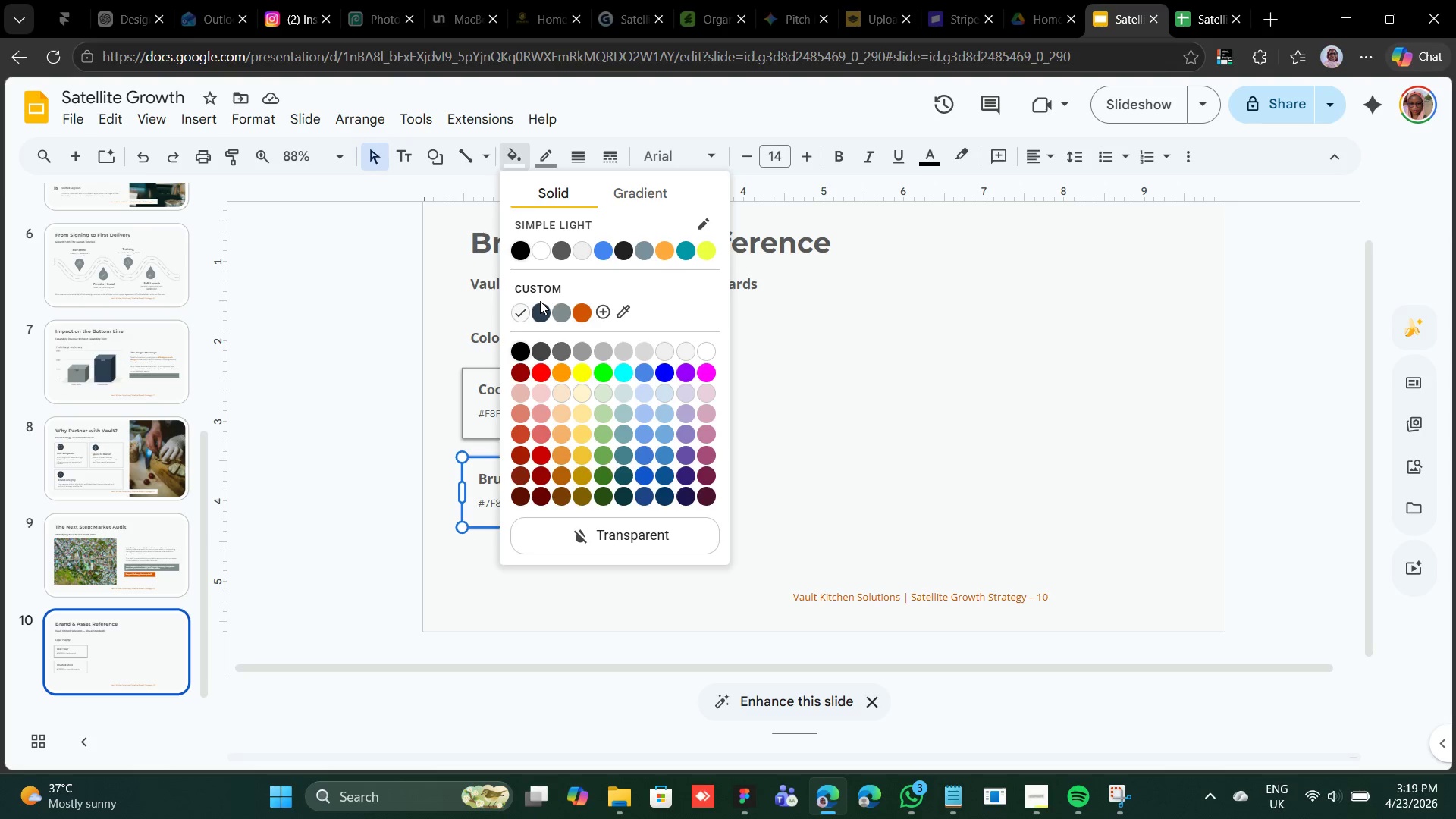 
left_click([556, 307])
 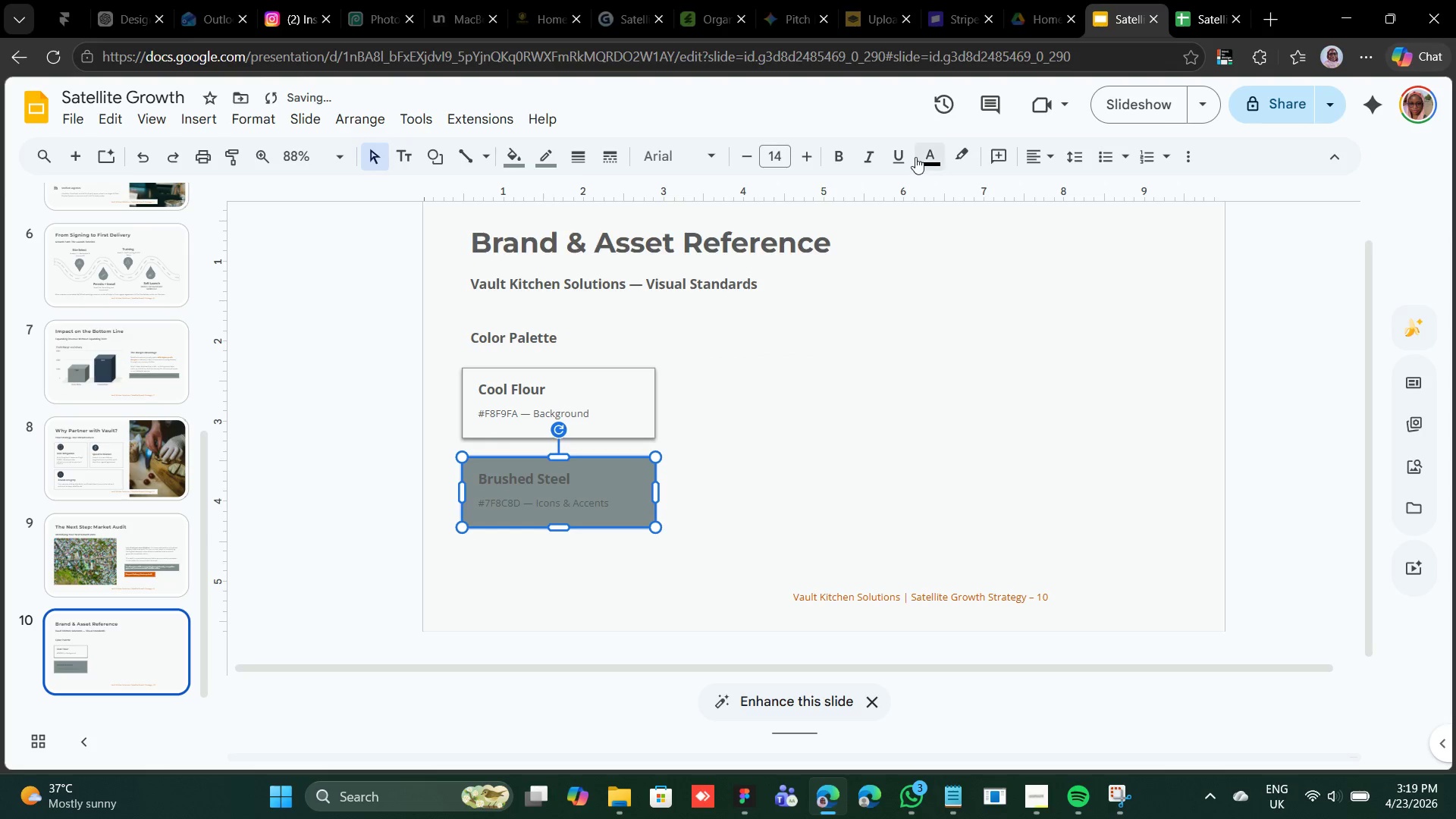 
left_click([924, 158])
 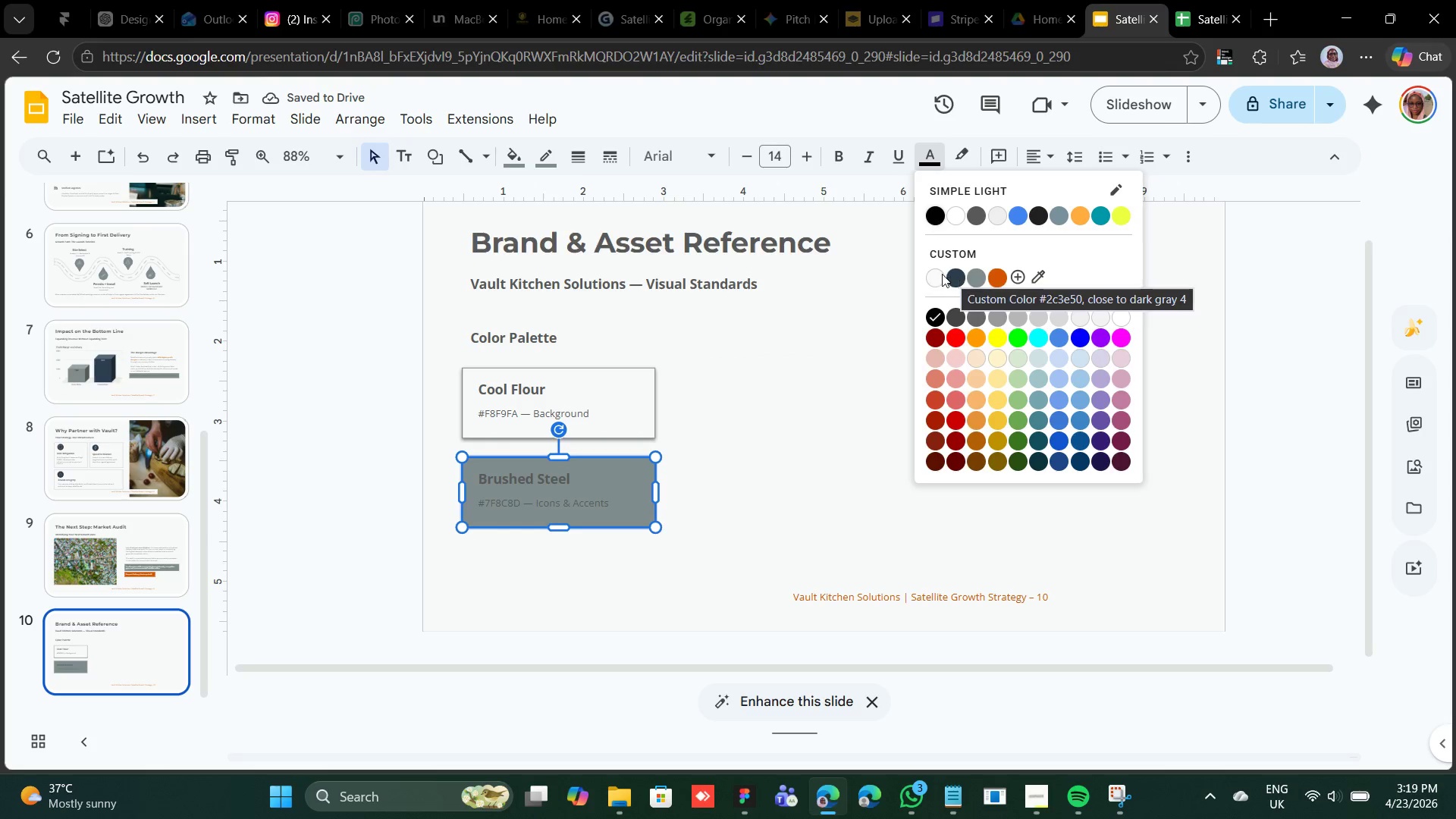 
left_click([937, 274])
 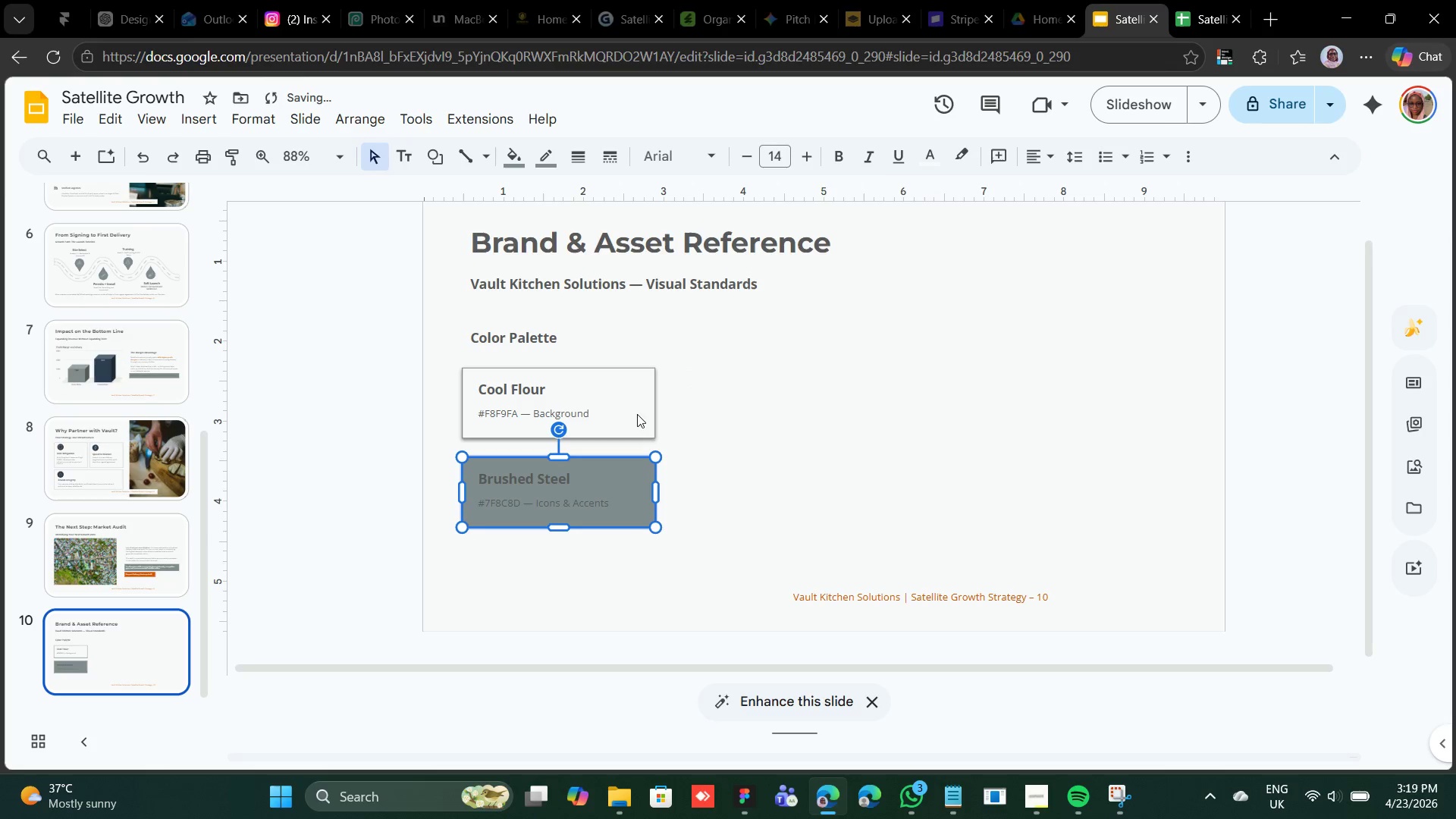 
left_click([565, 483])
 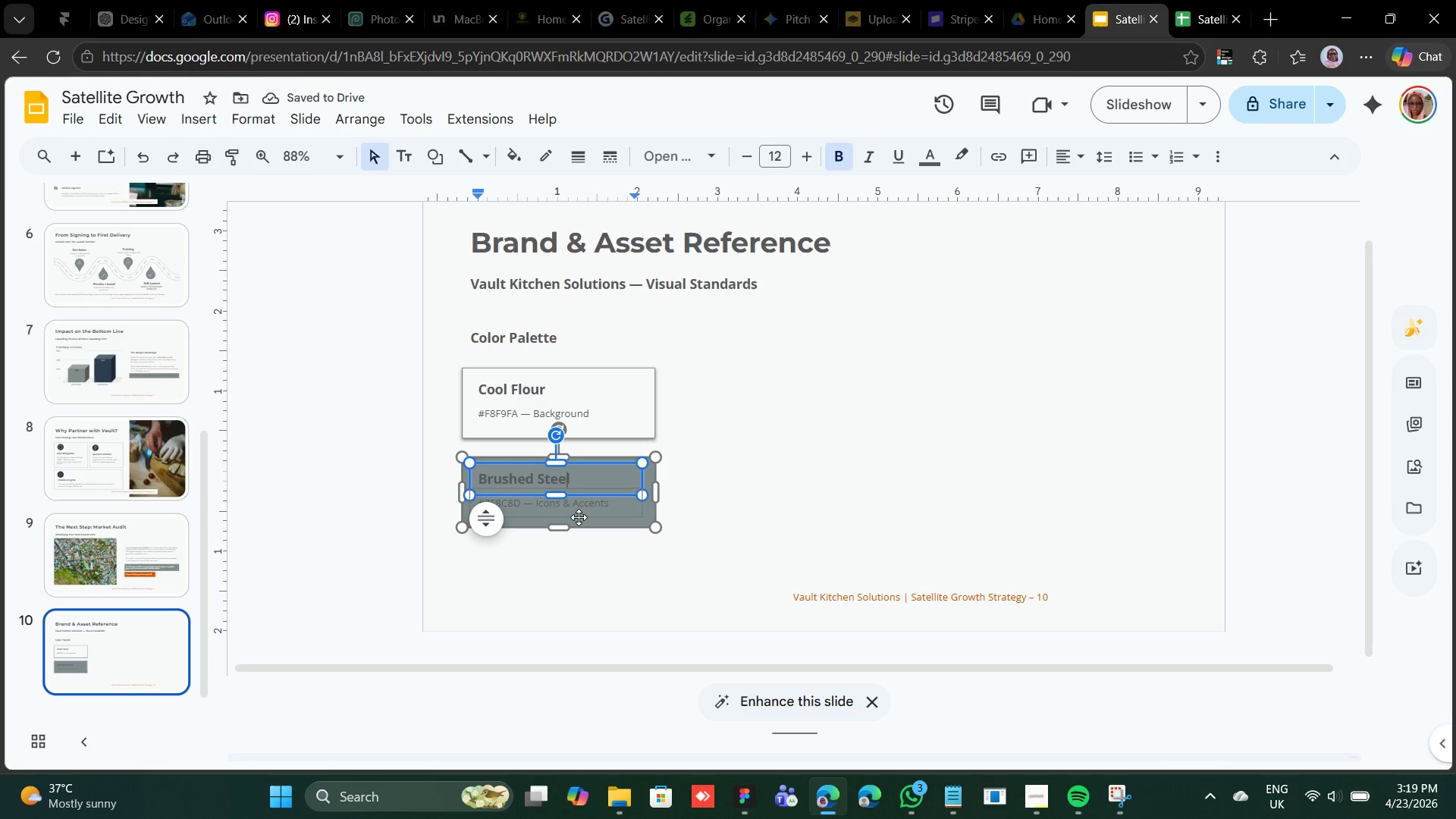 
hold_key(key=ShiftLeft, duration=0.31)
left_click([579, 517])
 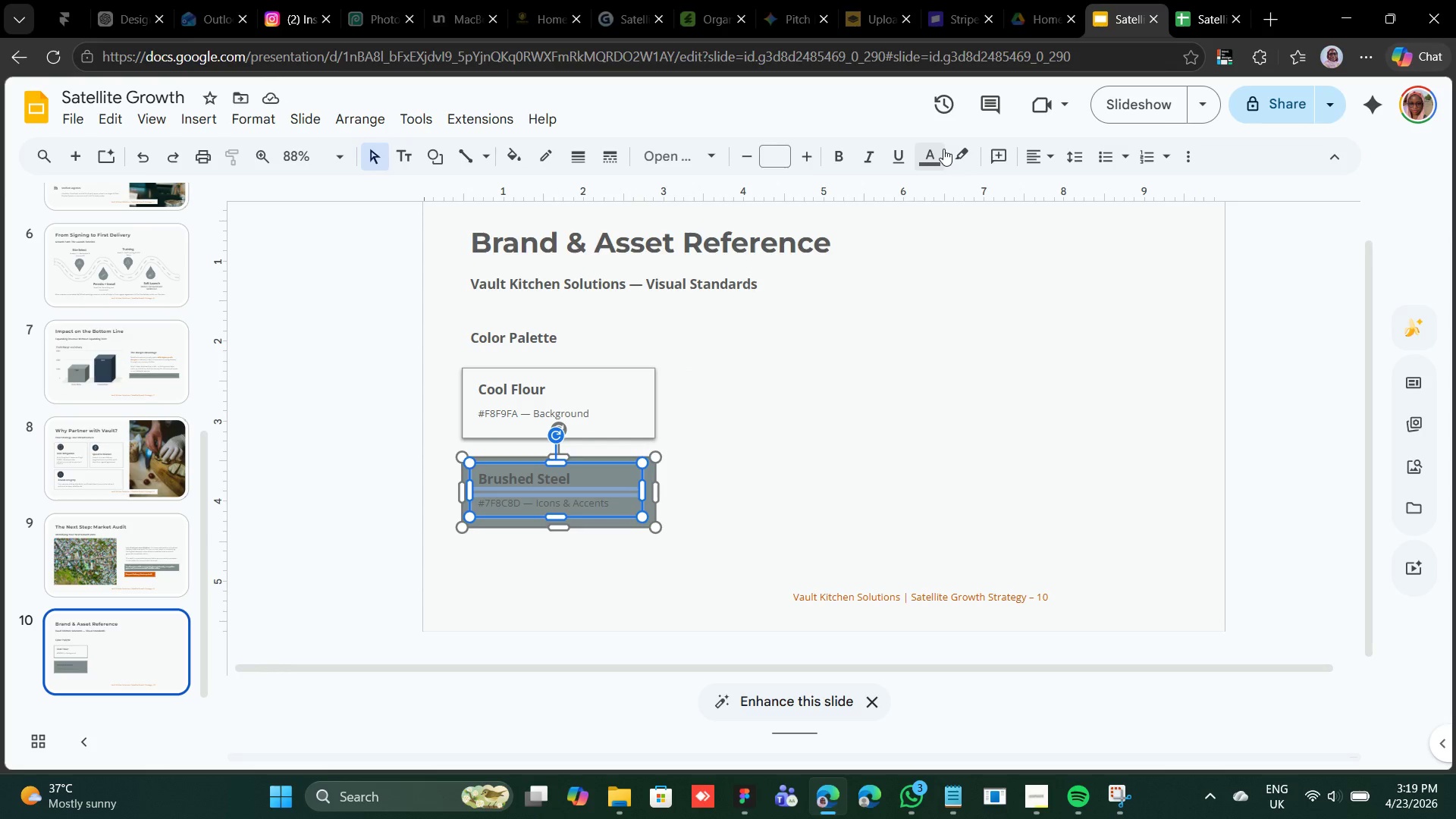 
left_click([944, 149])
 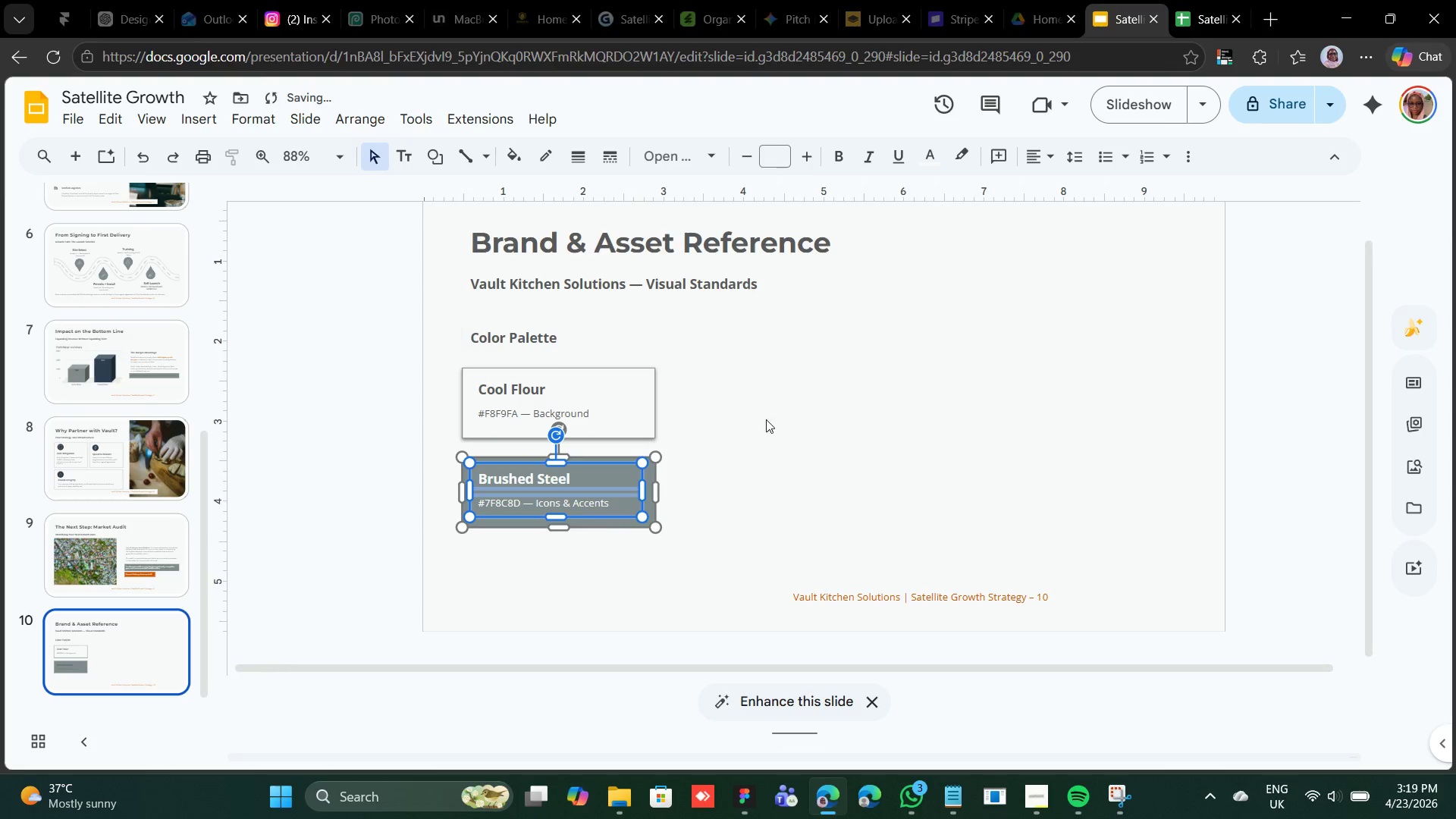 
left_click([720, 467])
 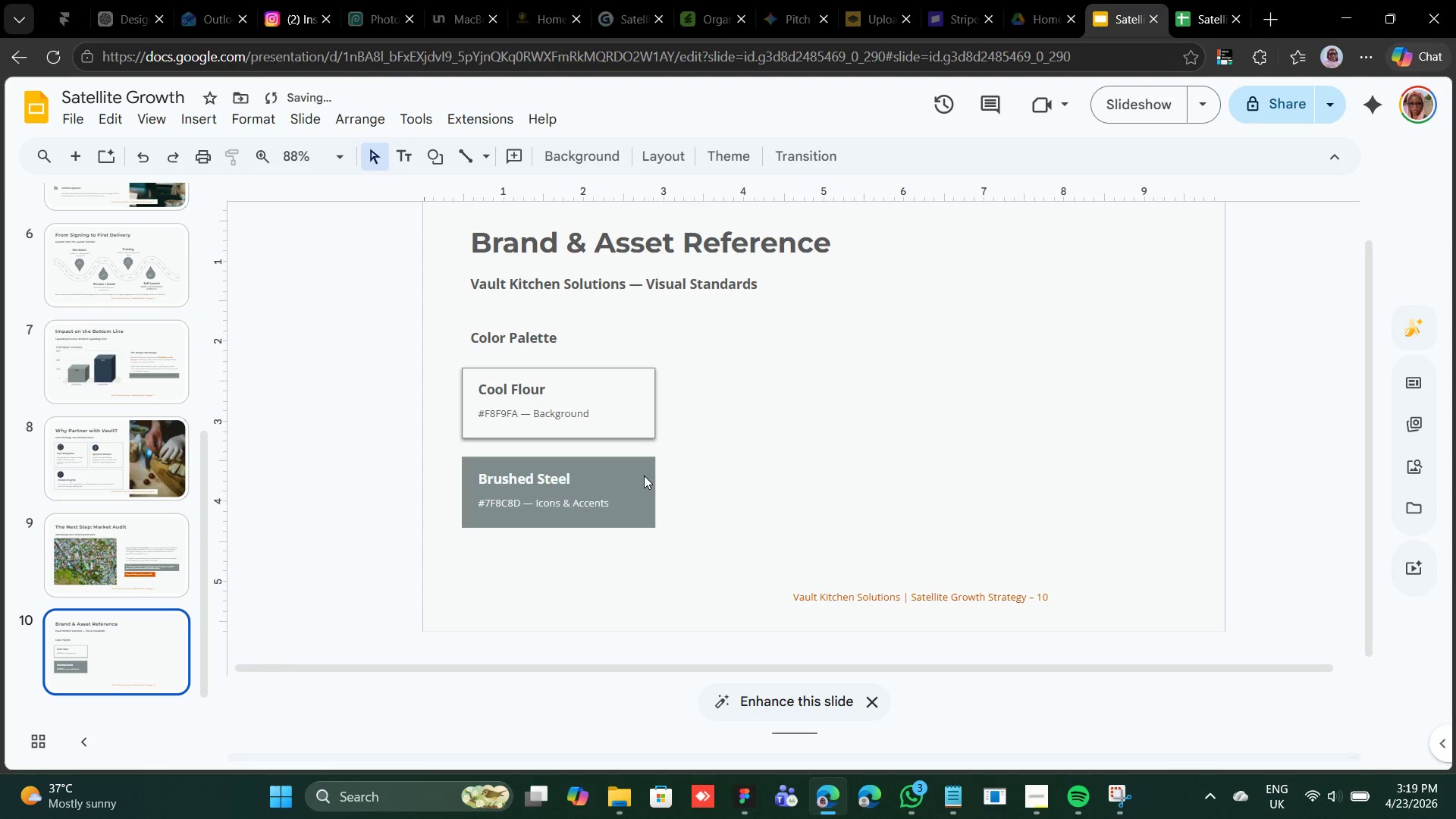 
left_click([644, 475])
 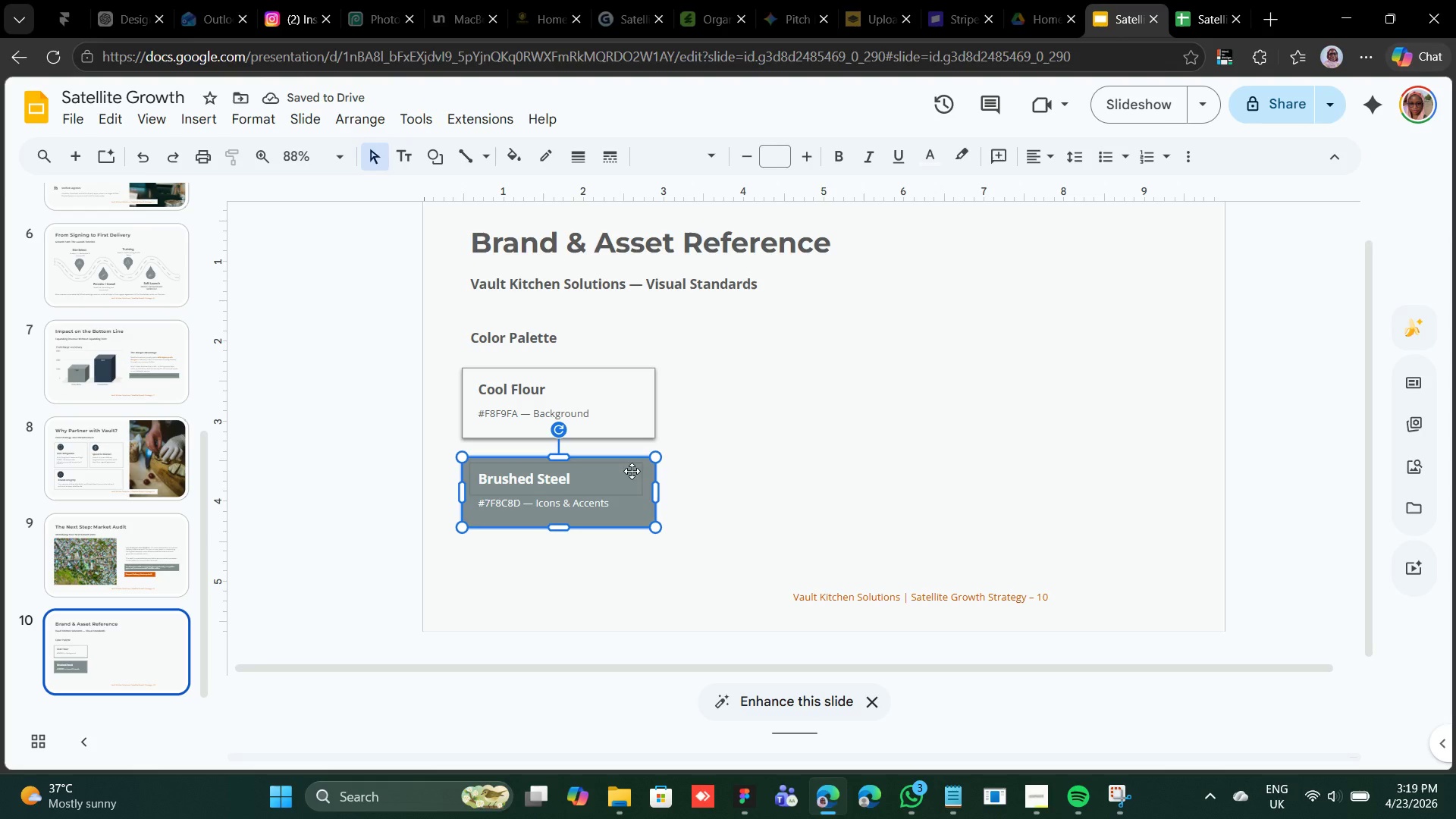 
key(Control+D)
 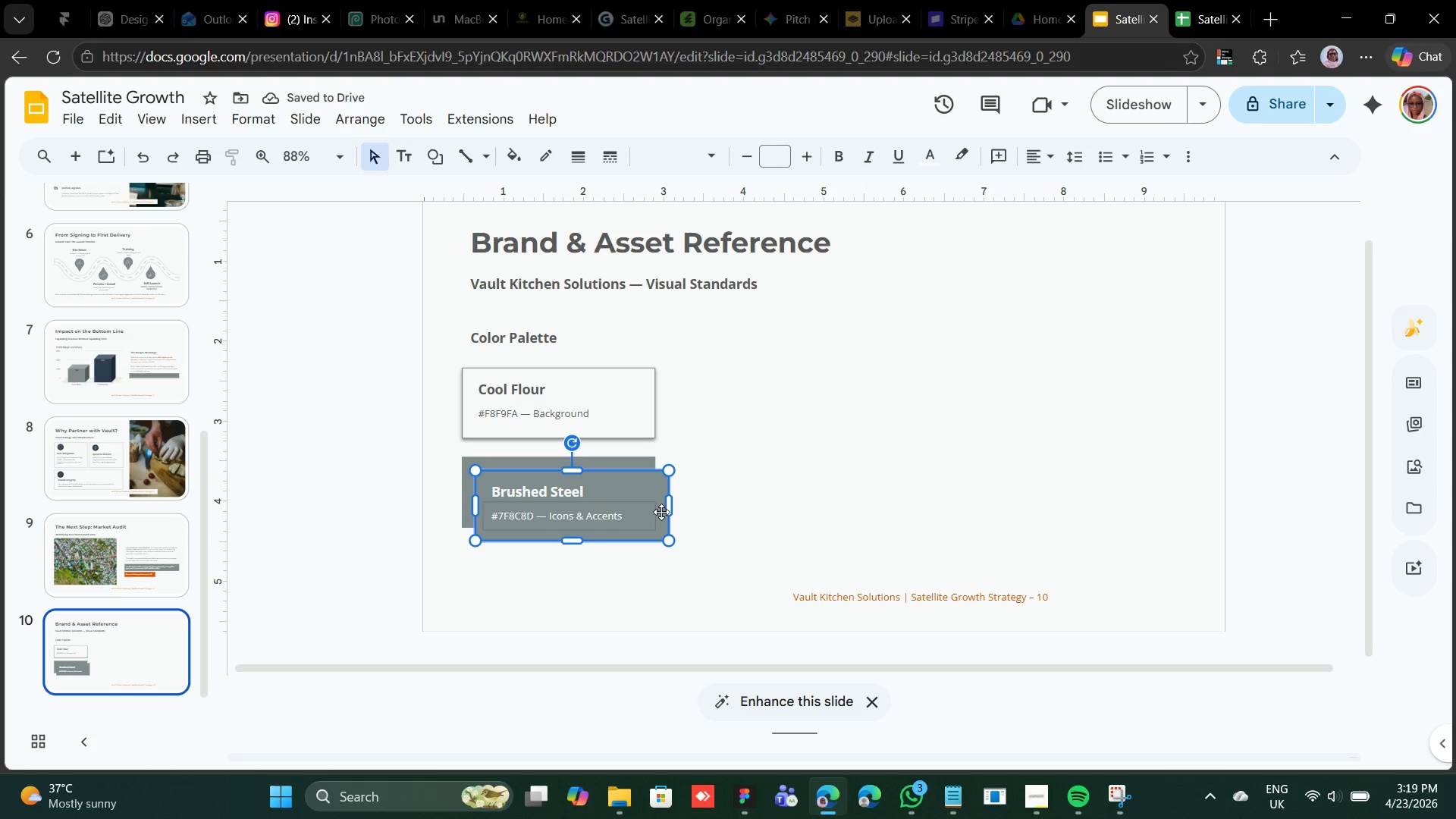 
left_click_drag(start_coordinate=[662, 500], to_coordinate=[858, 394])
 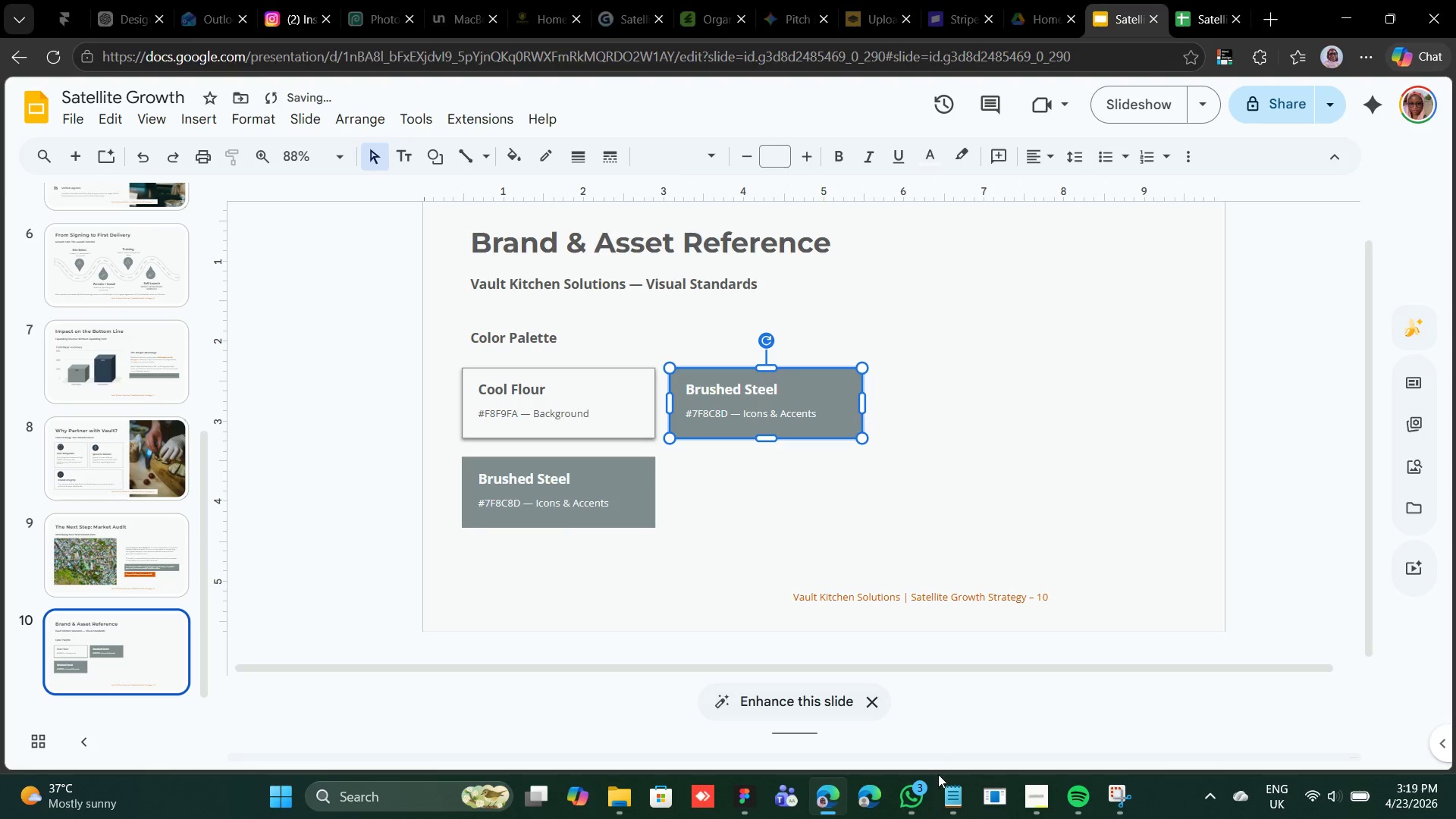 
left_click([949, 806])
 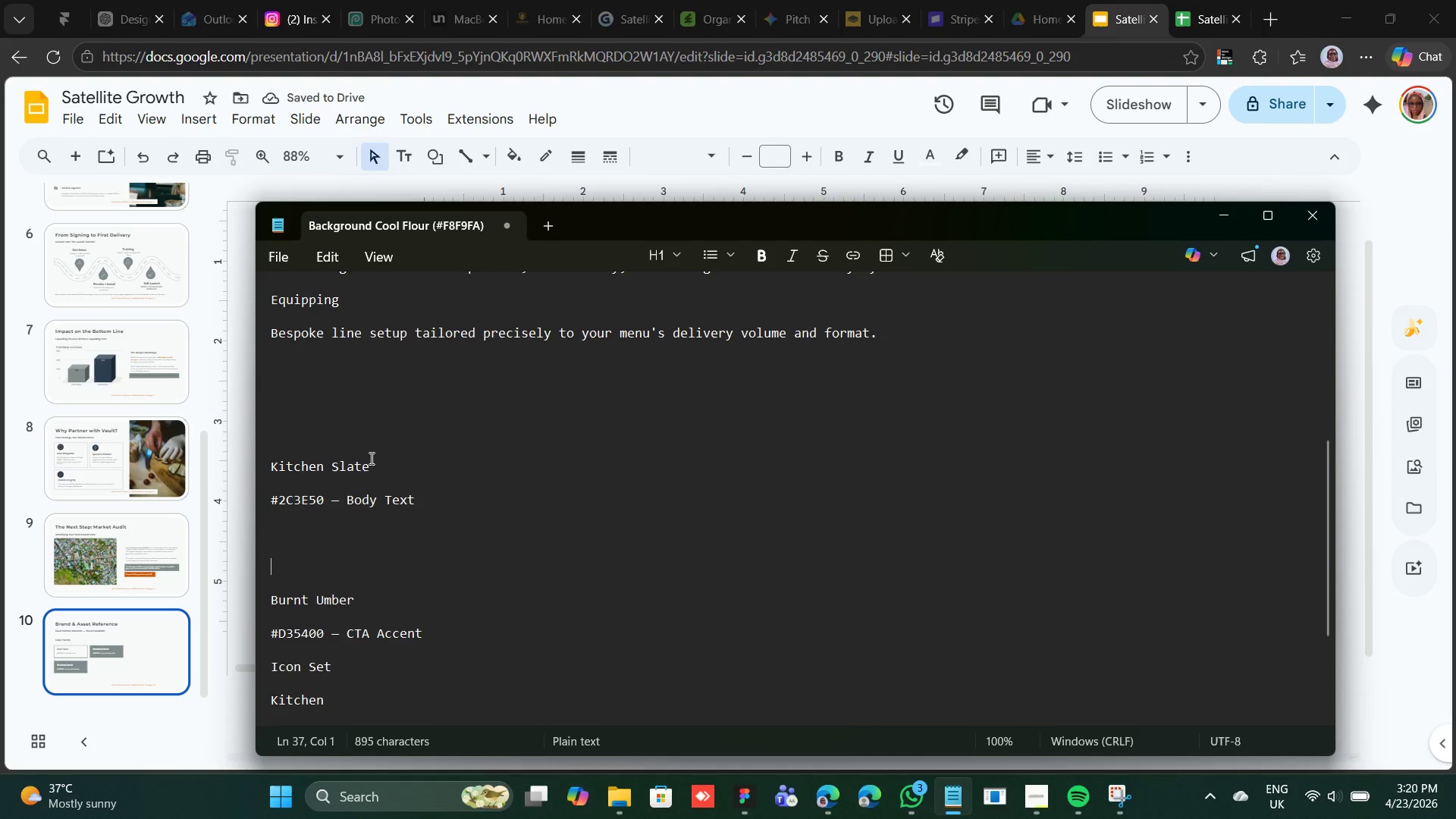 
left_click_drag(start_coordinate=[372, 469], to_coordinate=[262, 464])
 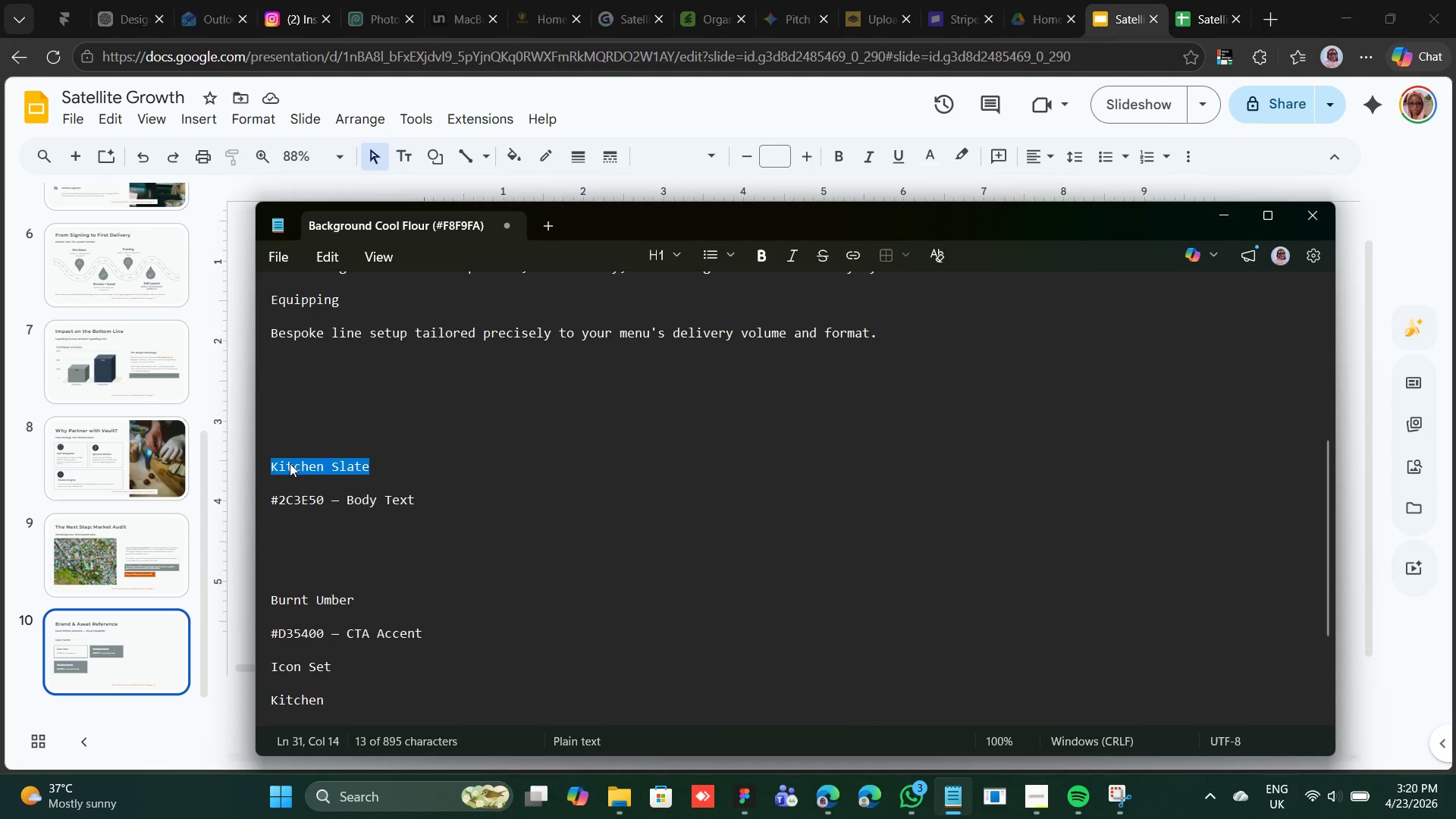 
right_click([290, 463])
 